 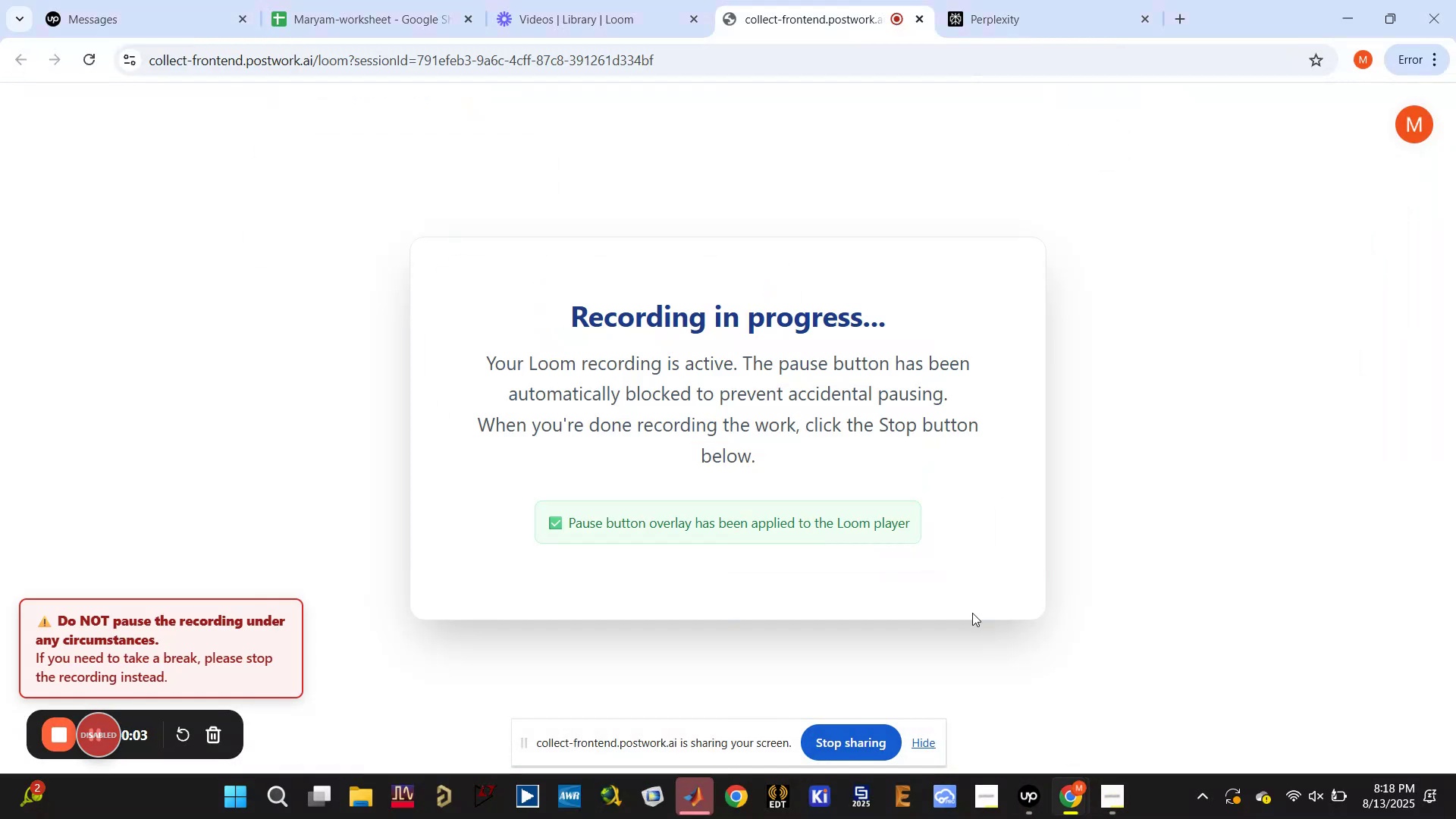 
left_click([930, 746])
 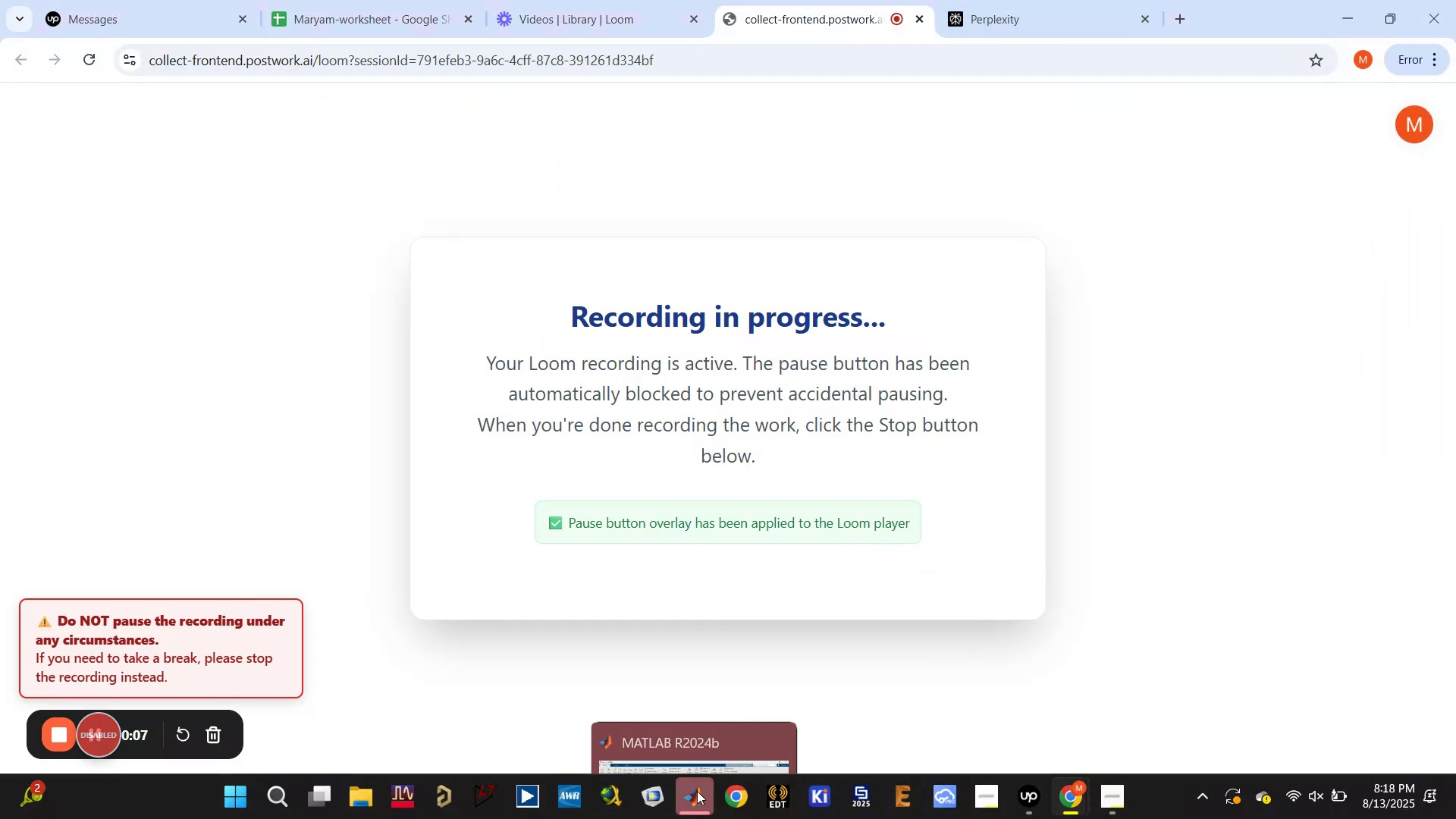 
left_click([671, 331])
 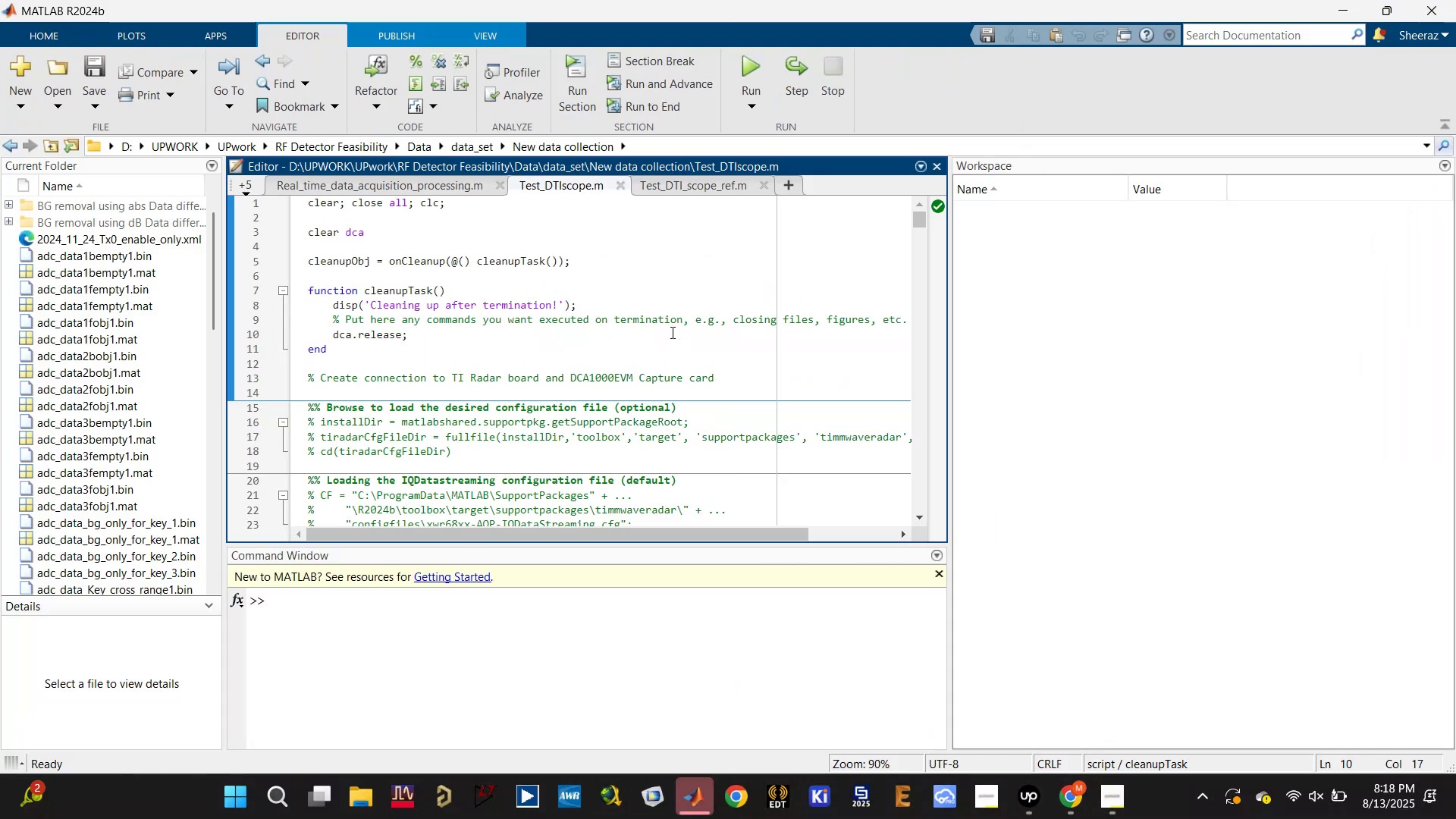 
scroll: coordinate [671, 332], scroll_direction: up, amount: 1.0
 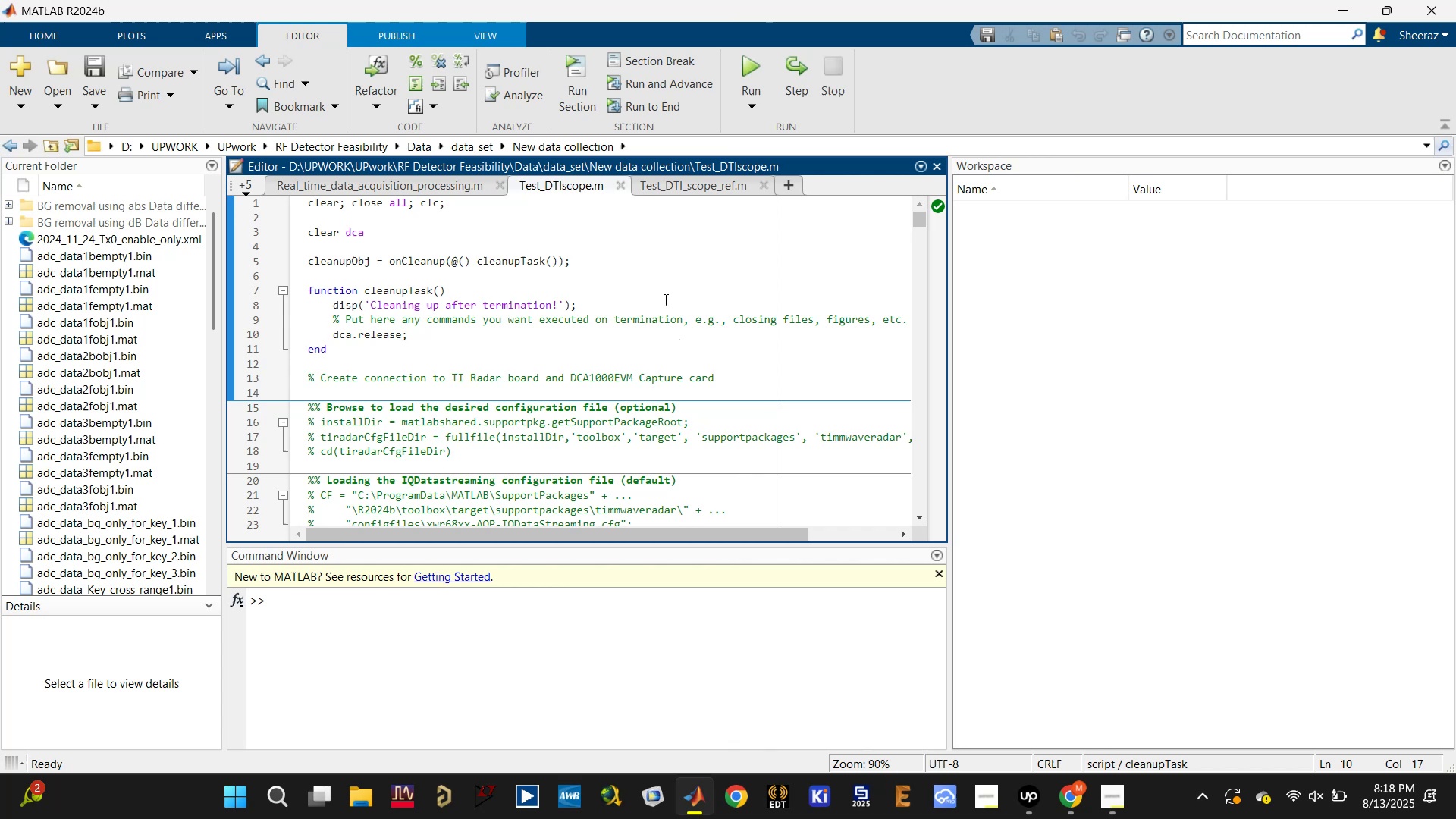 
left_click([655, 246])
 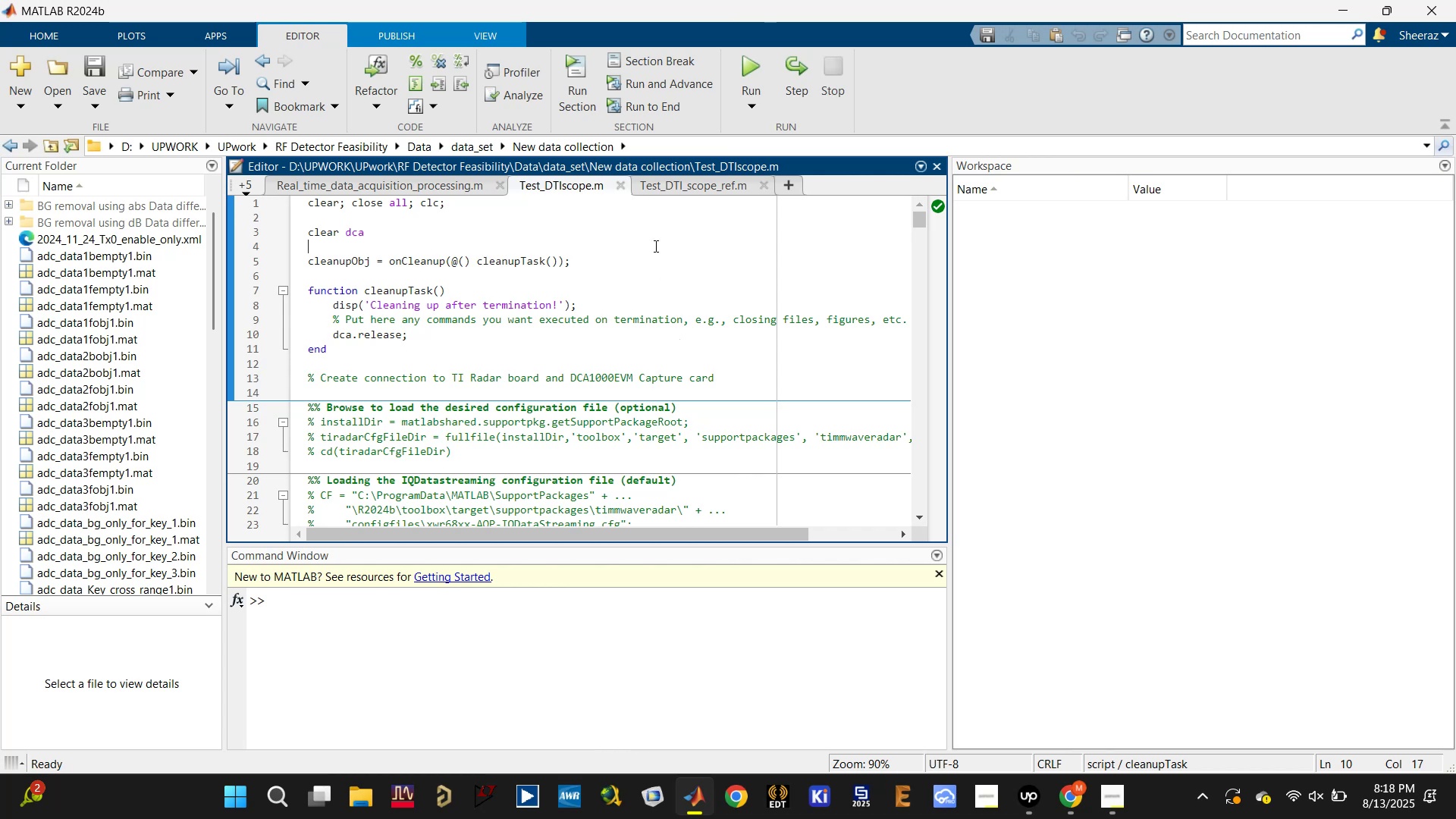 
scroll: coordinate [652, 251], scroll_direction: up, amount: 4.0
 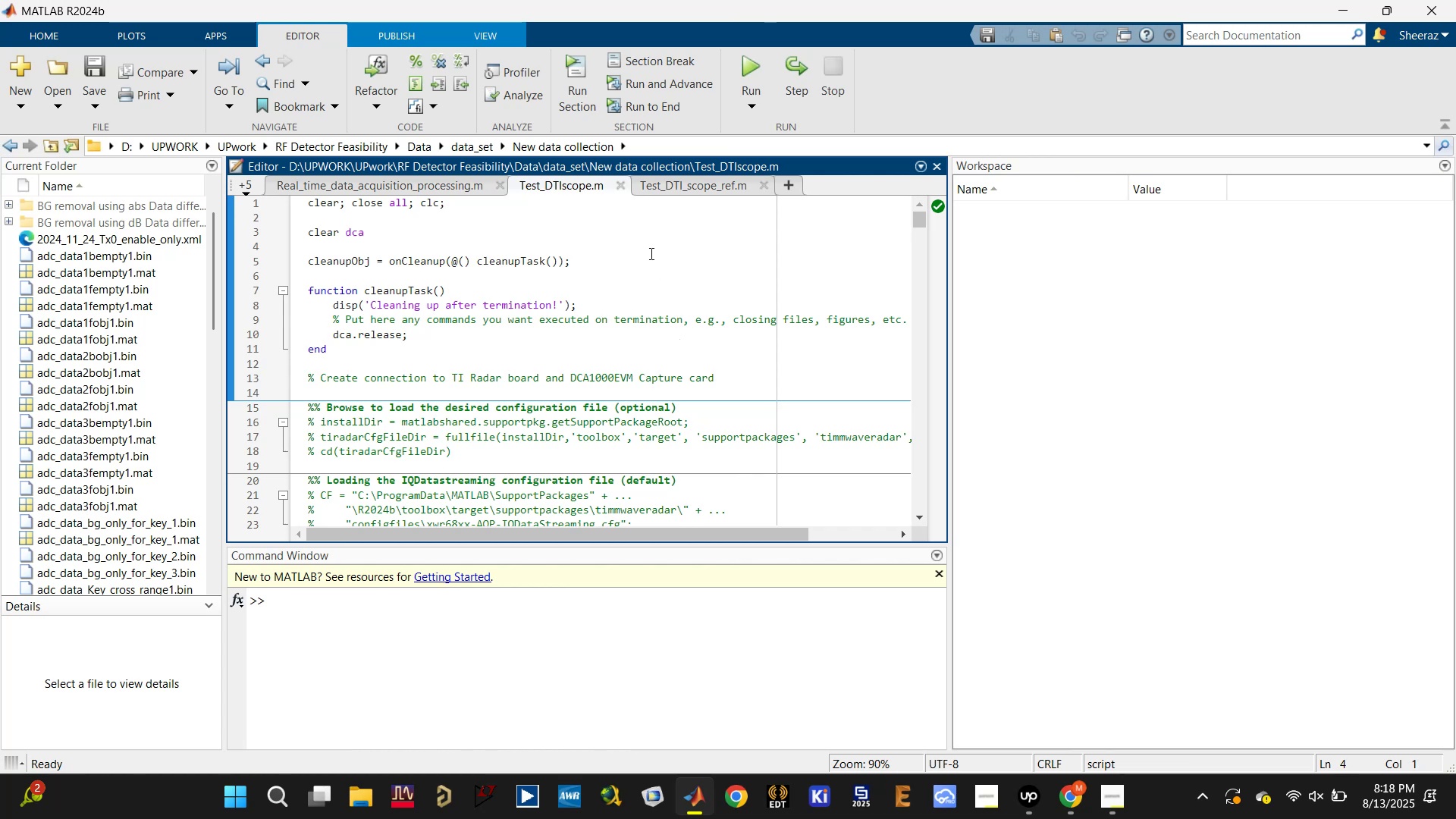 
left_click([647, 255])
 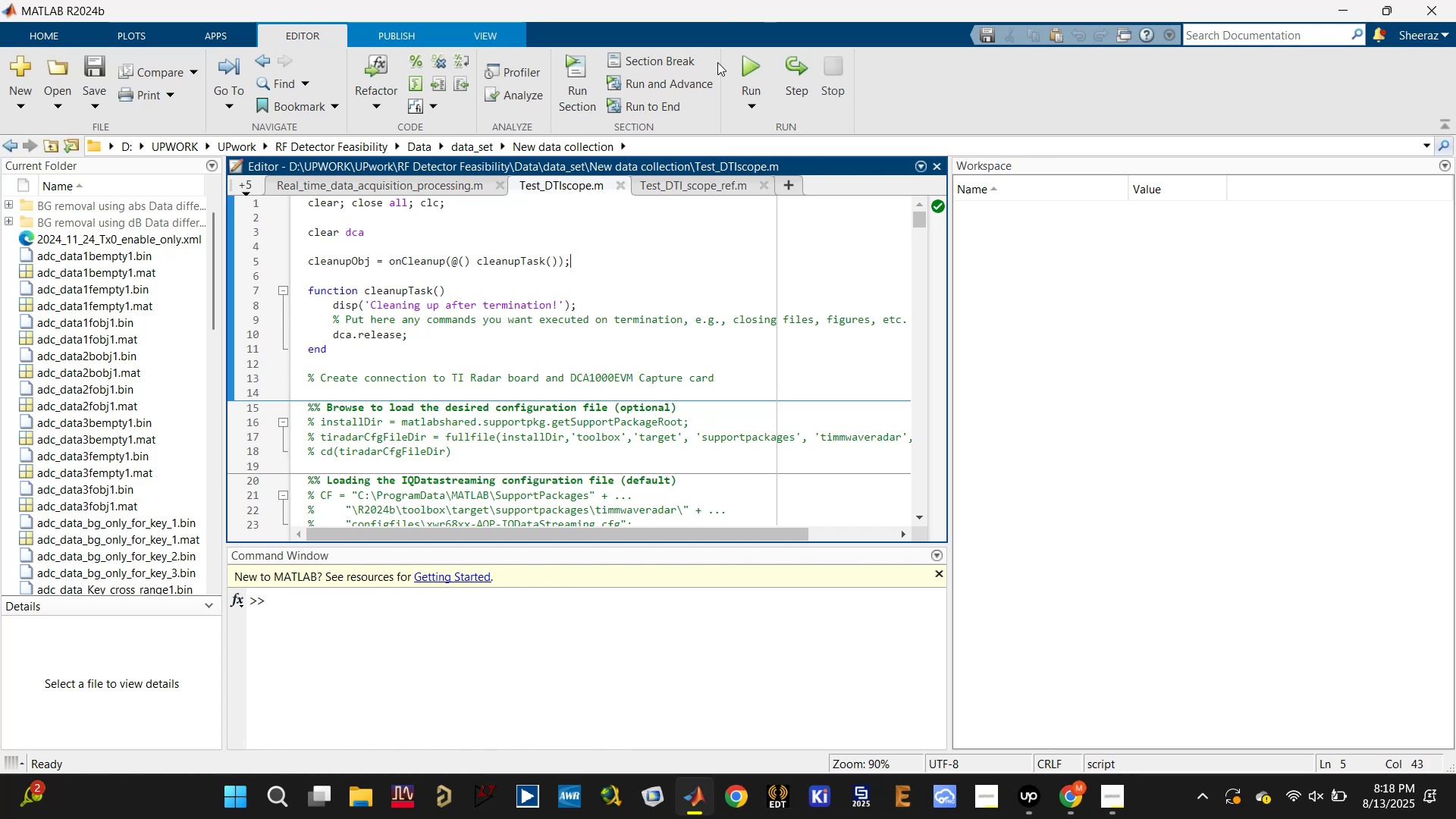 
left_click([740, 64])
 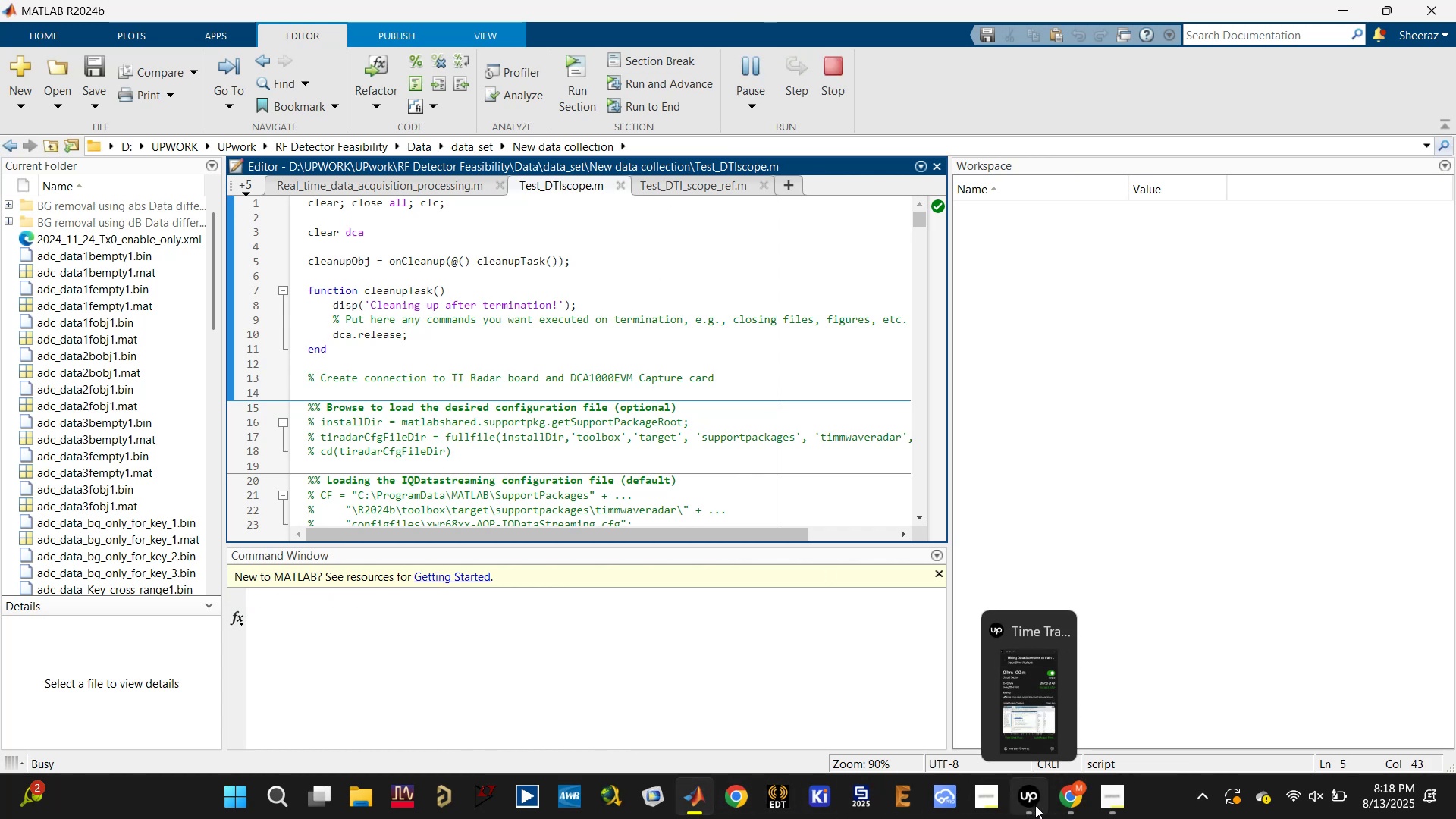 
left_click([992, 705])
 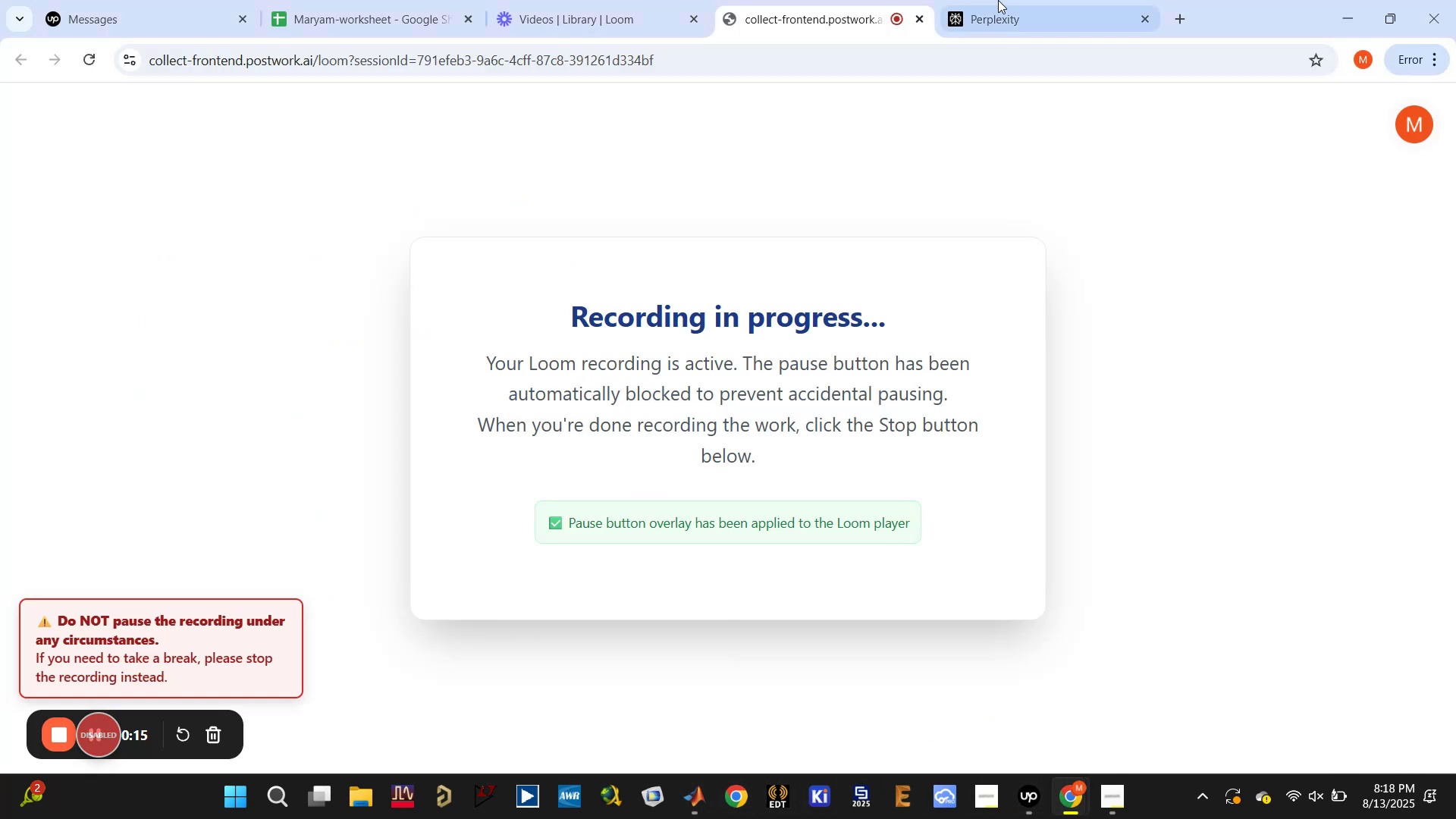 
left_click([998, 0])
 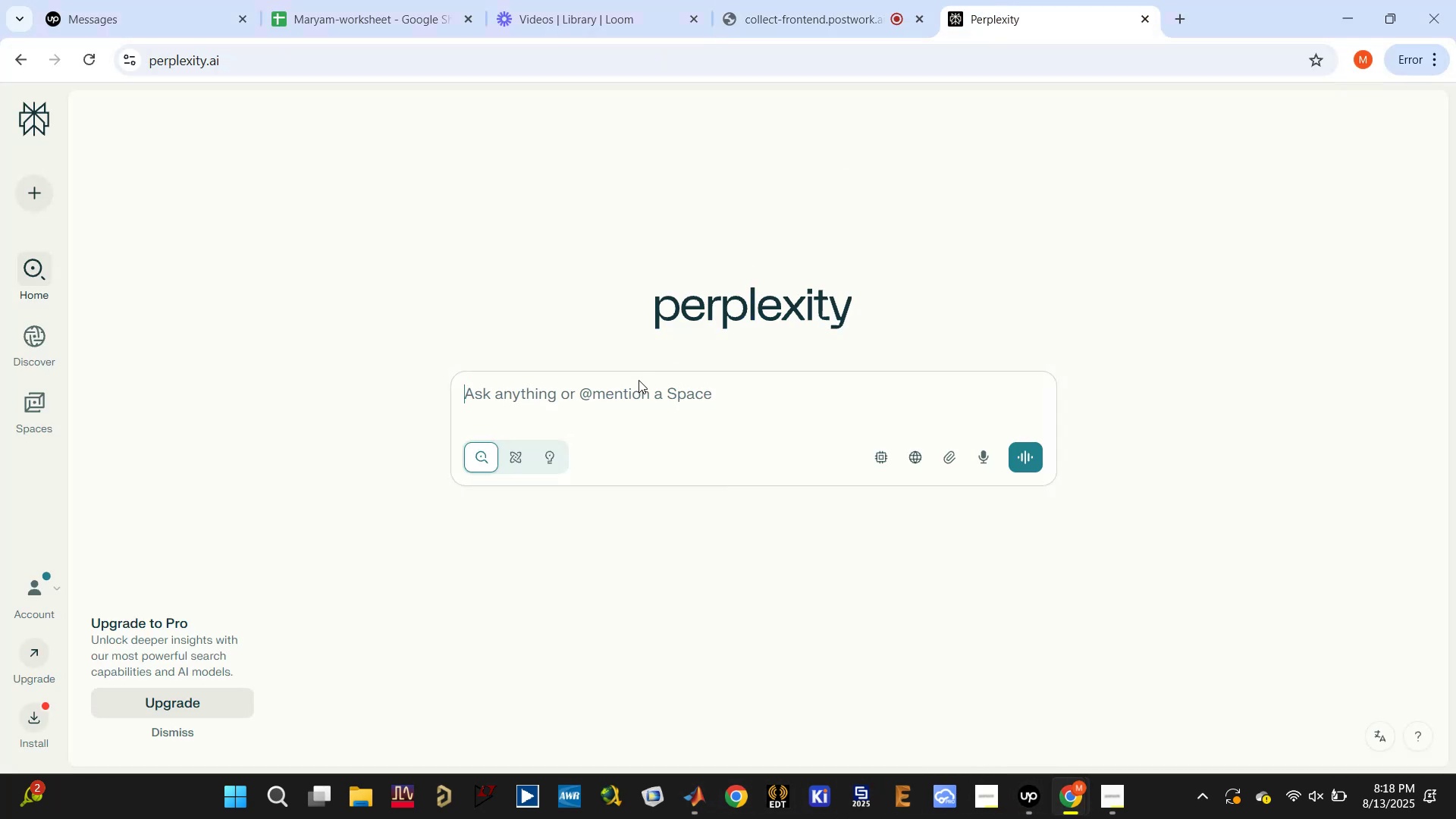 
left_click([626, 390])
 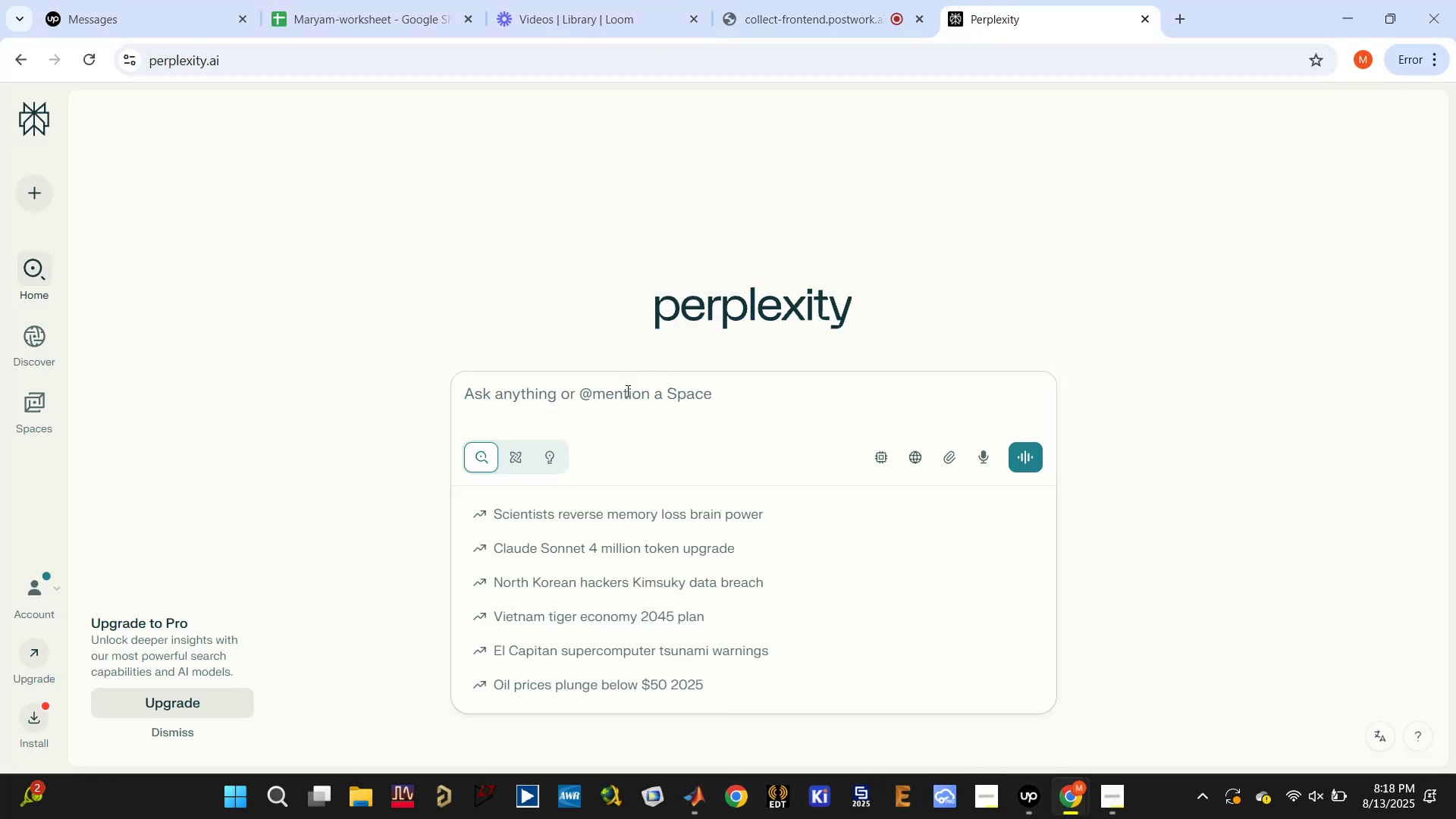 
key(E)
 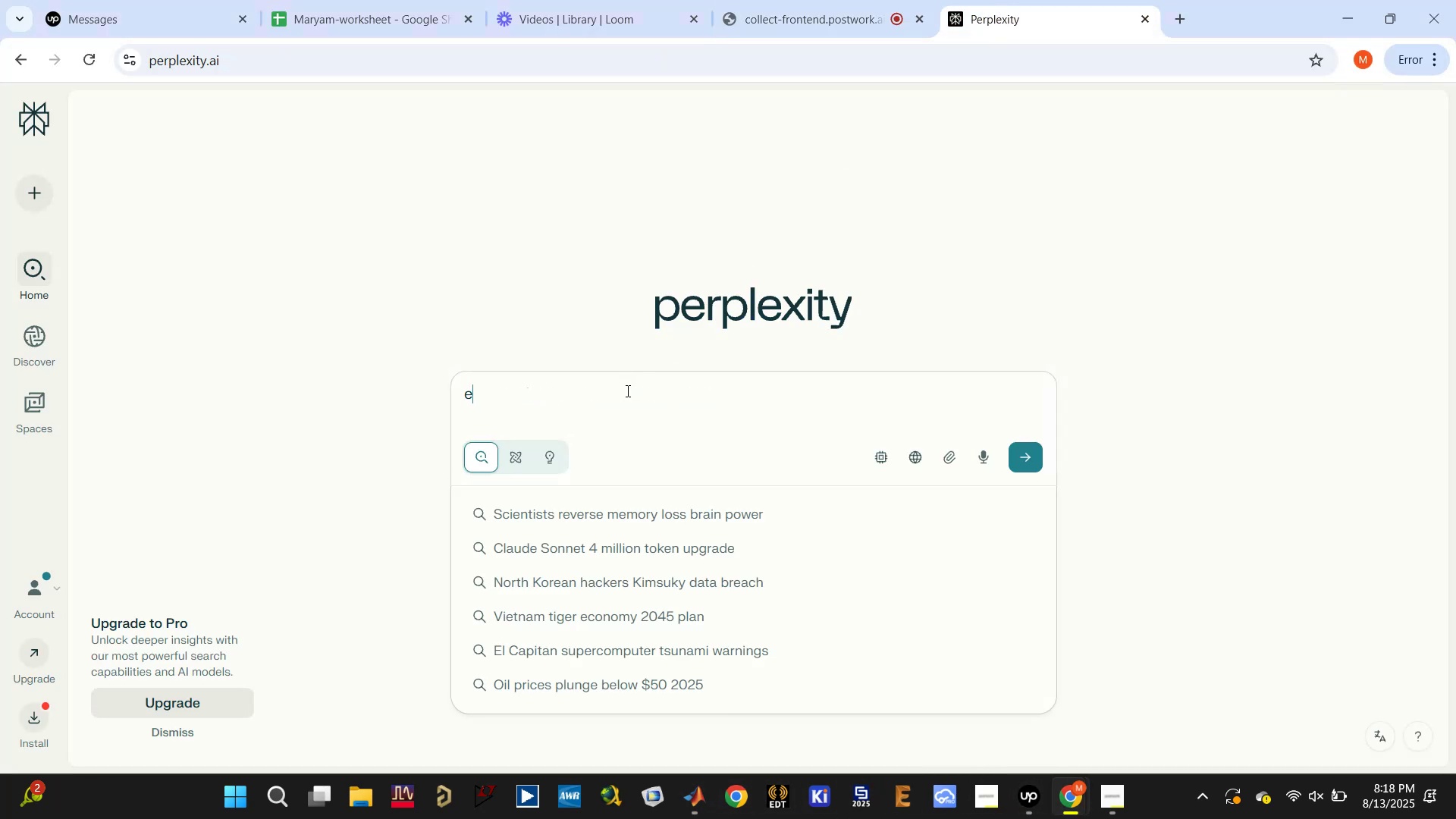 
key(Backspace)
 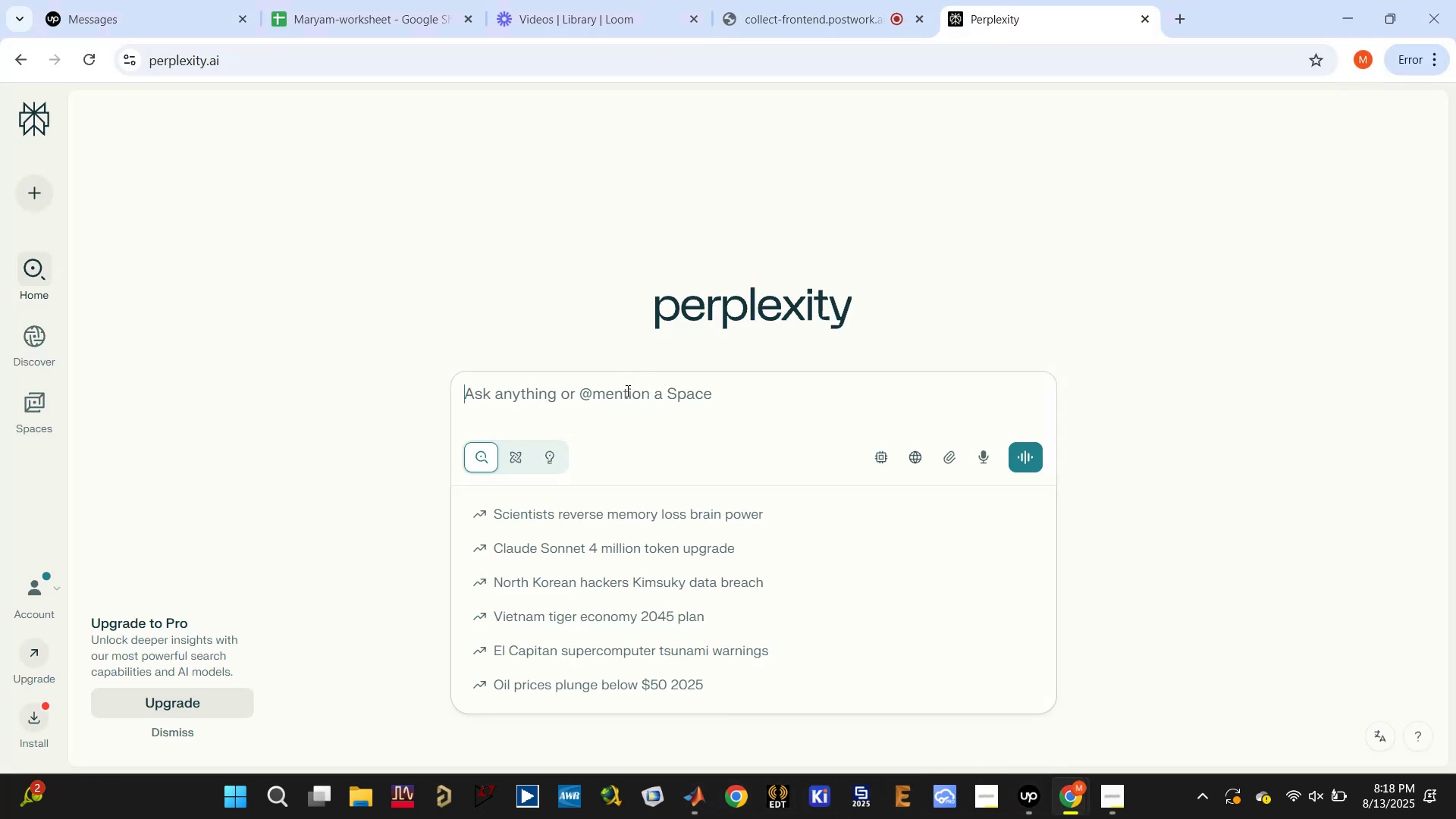 
key(Backspace)
 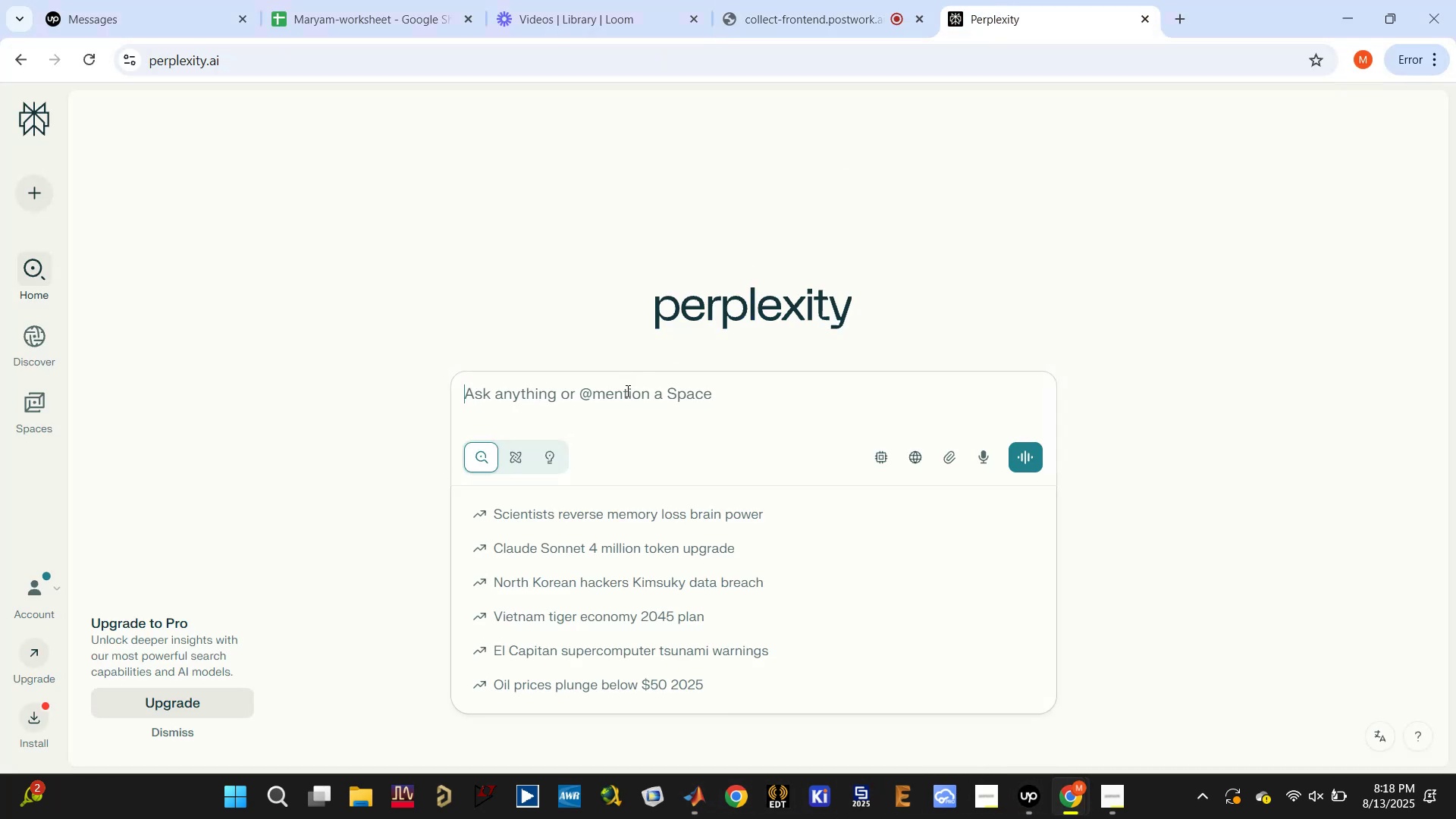 
key(Backspace)
 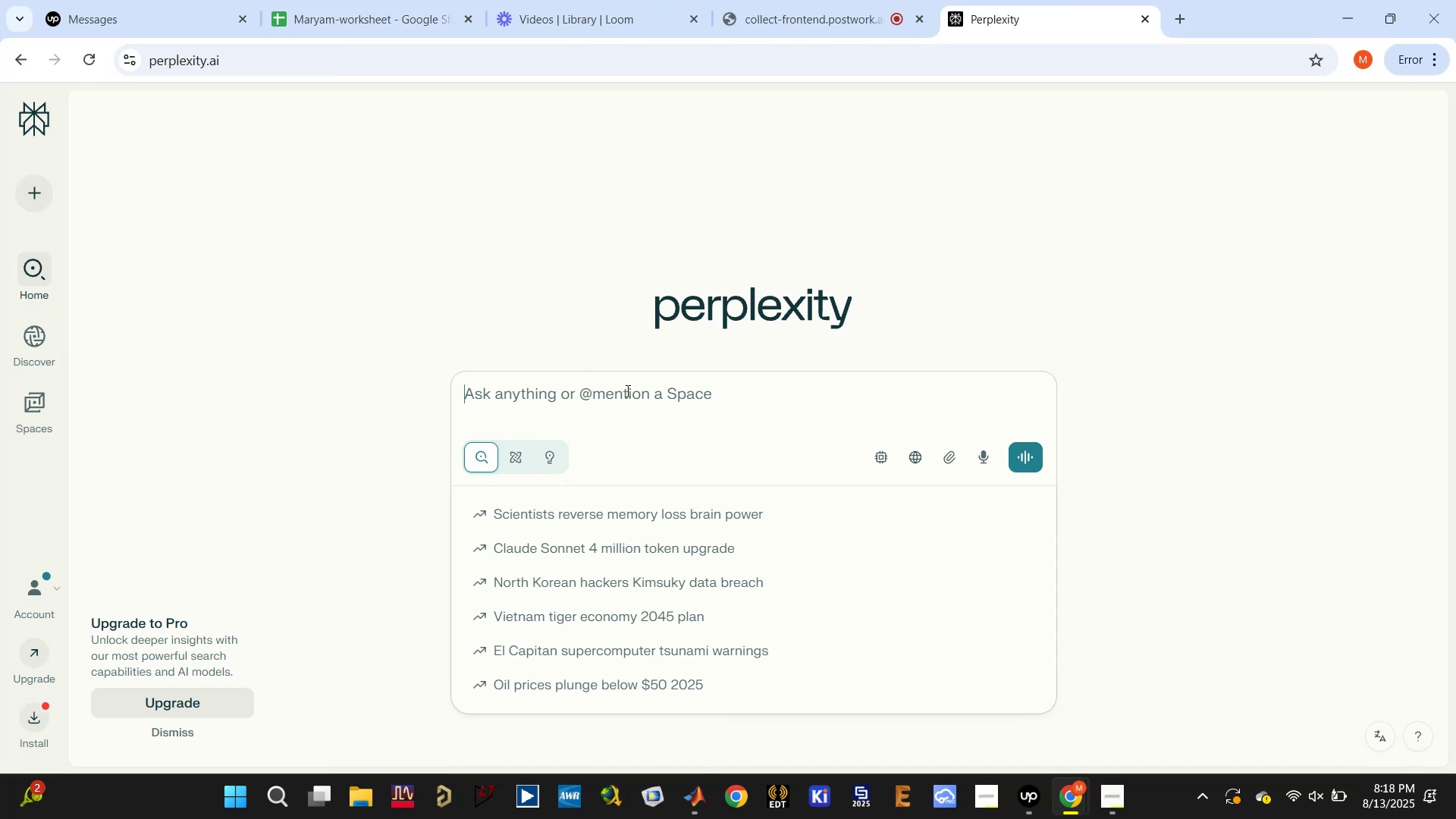 
wait(5.57)
 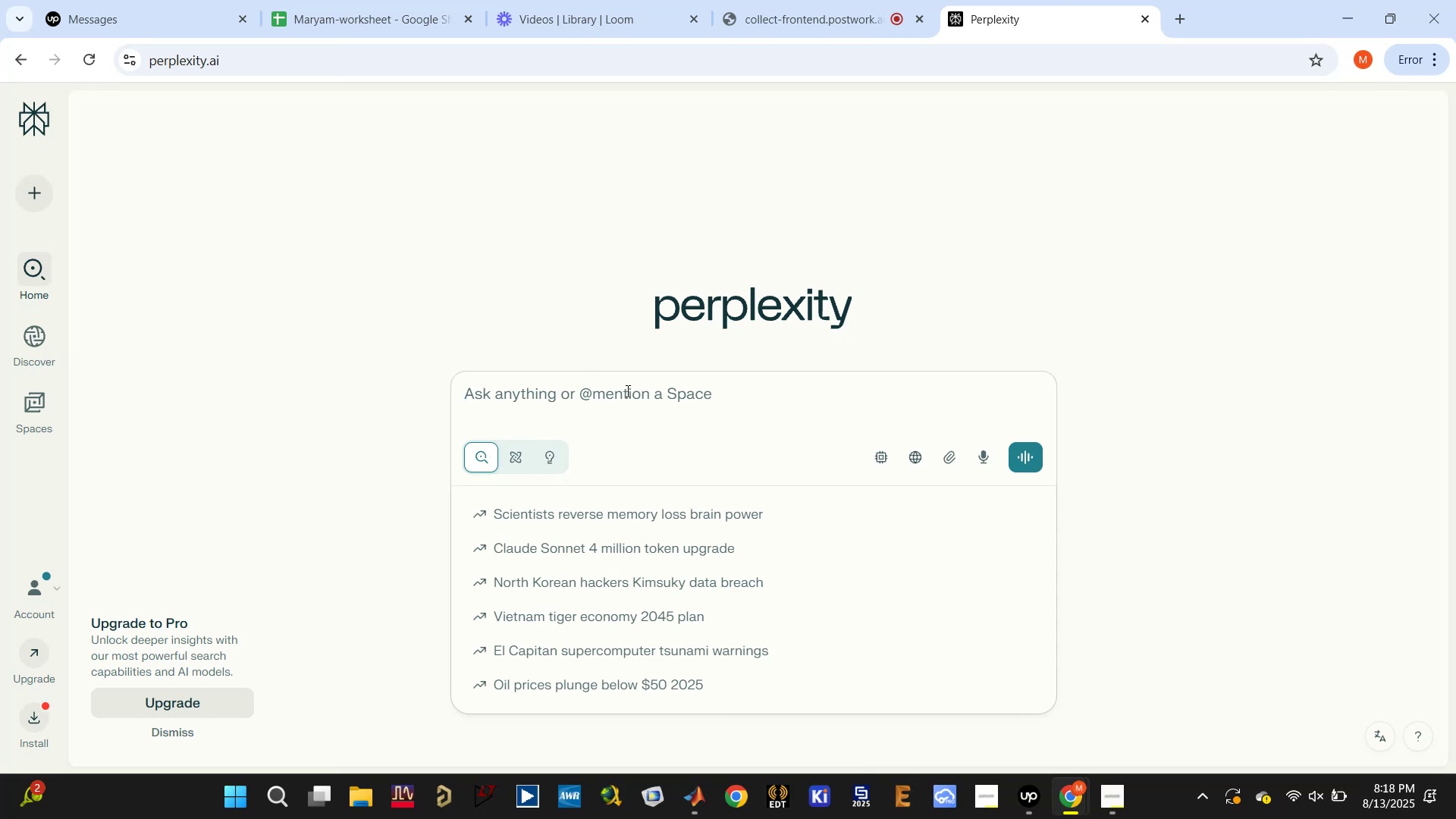 
type(applying filter in range fft )
 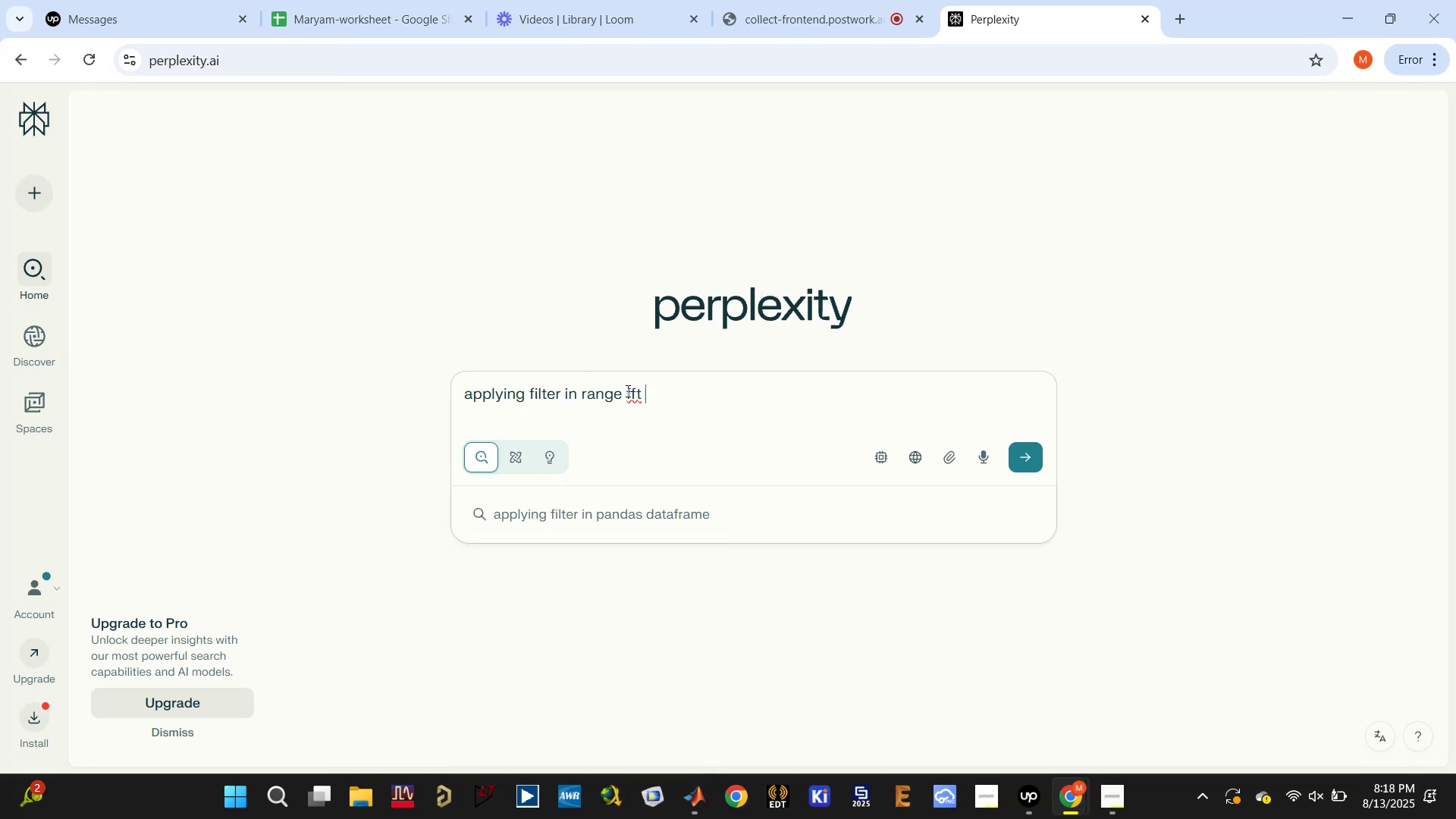 
key(Enter)
 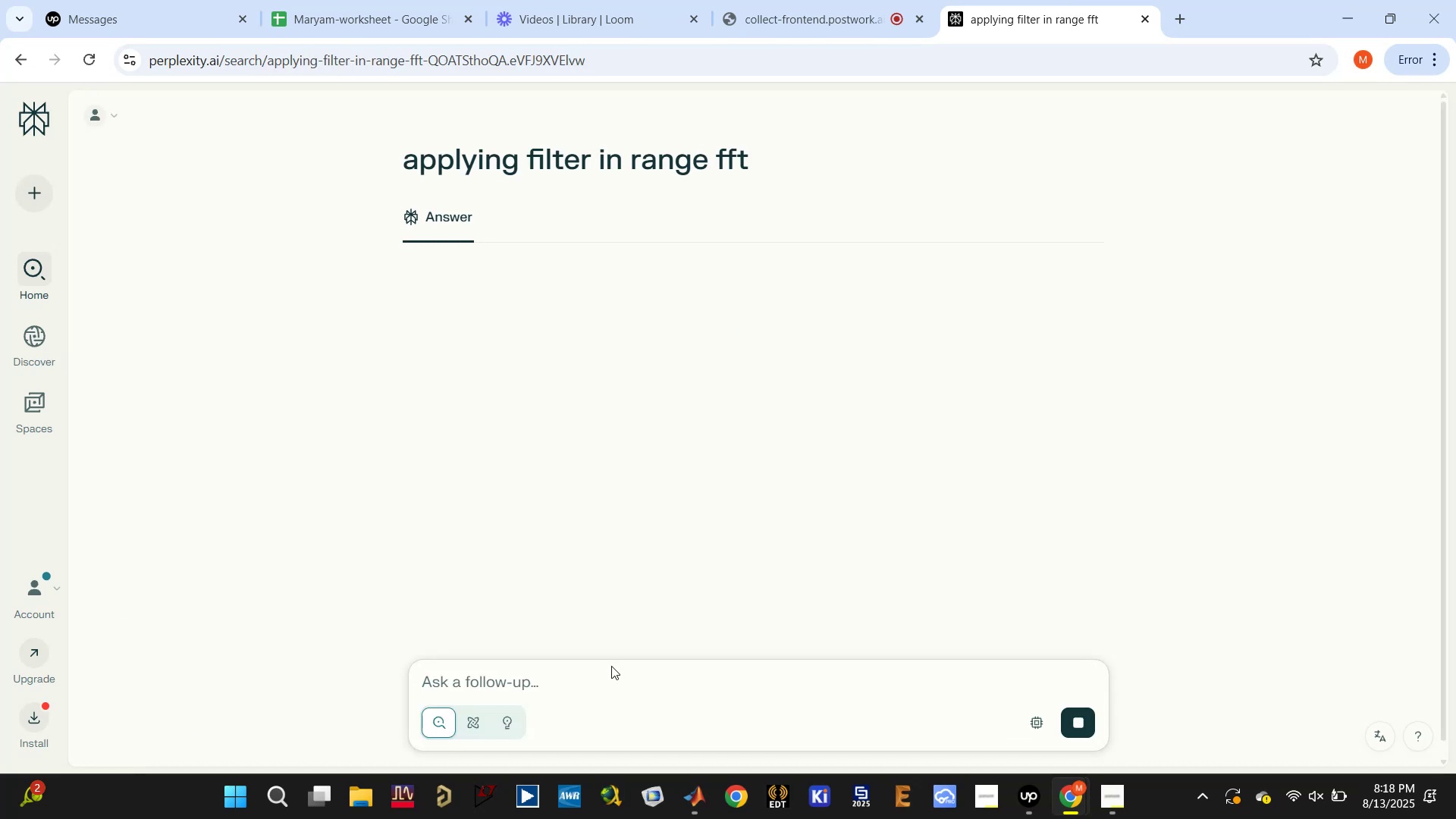 
type(for mmwave sensor)
 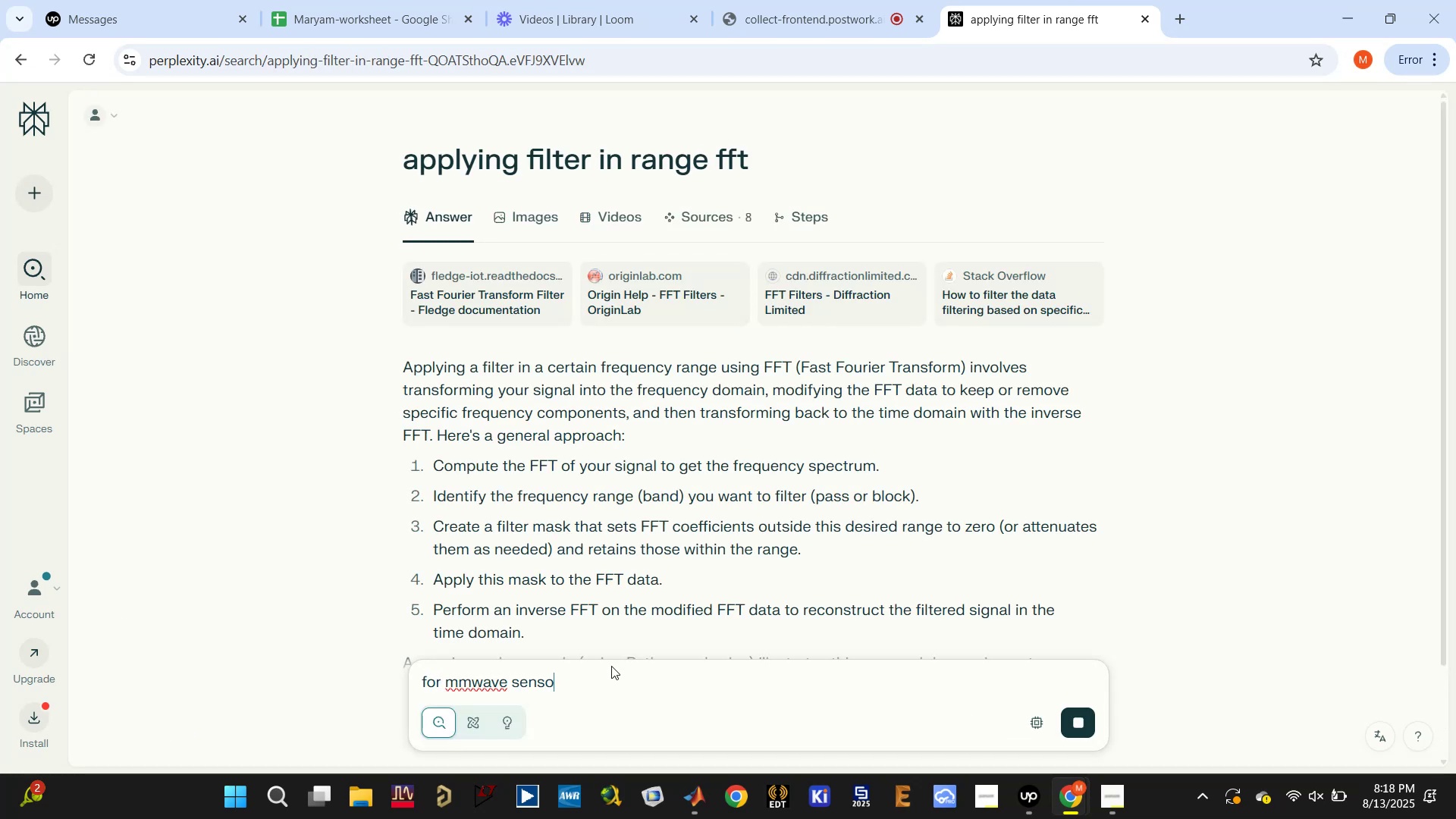 
key(Enter)
 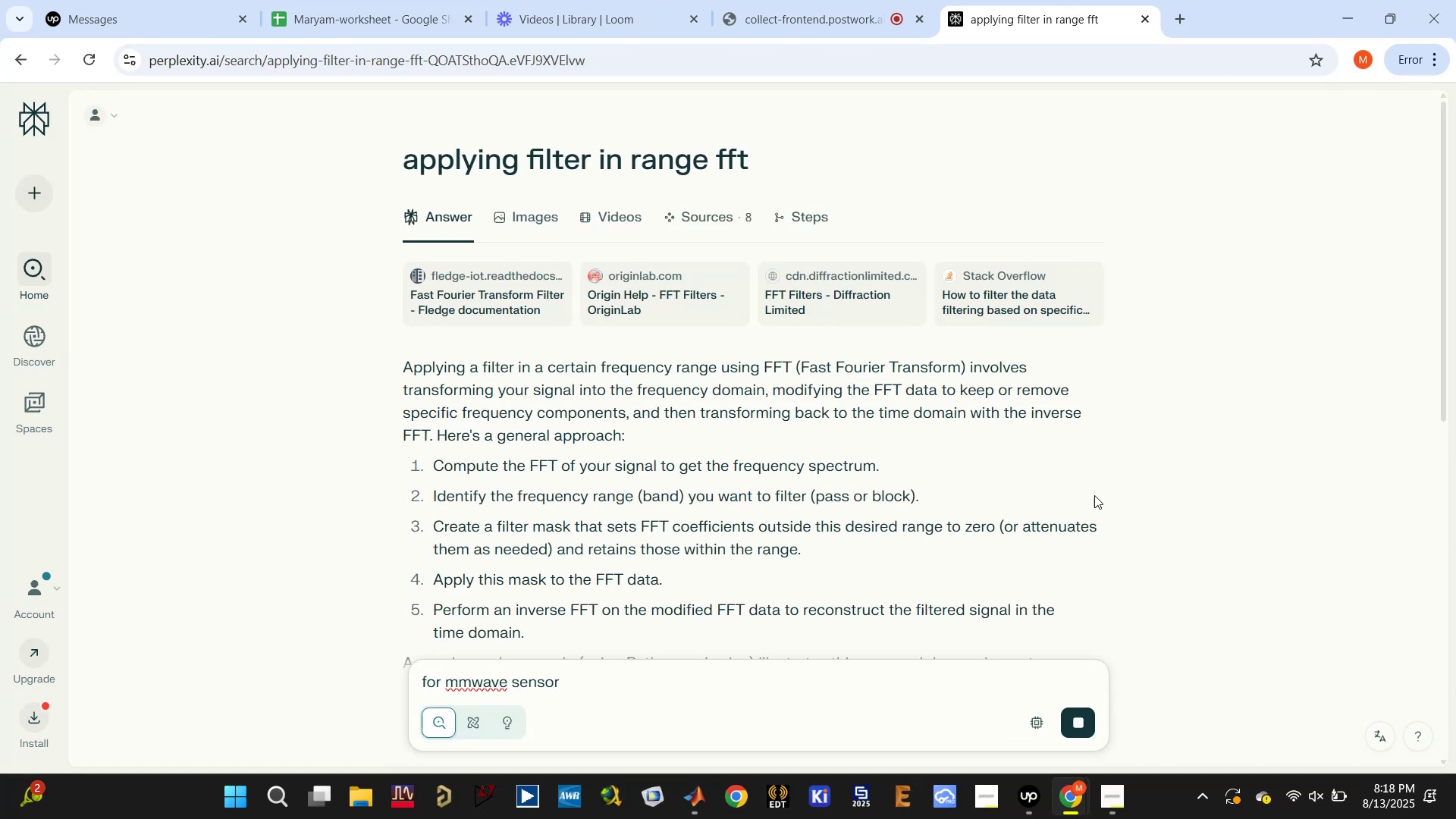 
left_click([805, 0])
 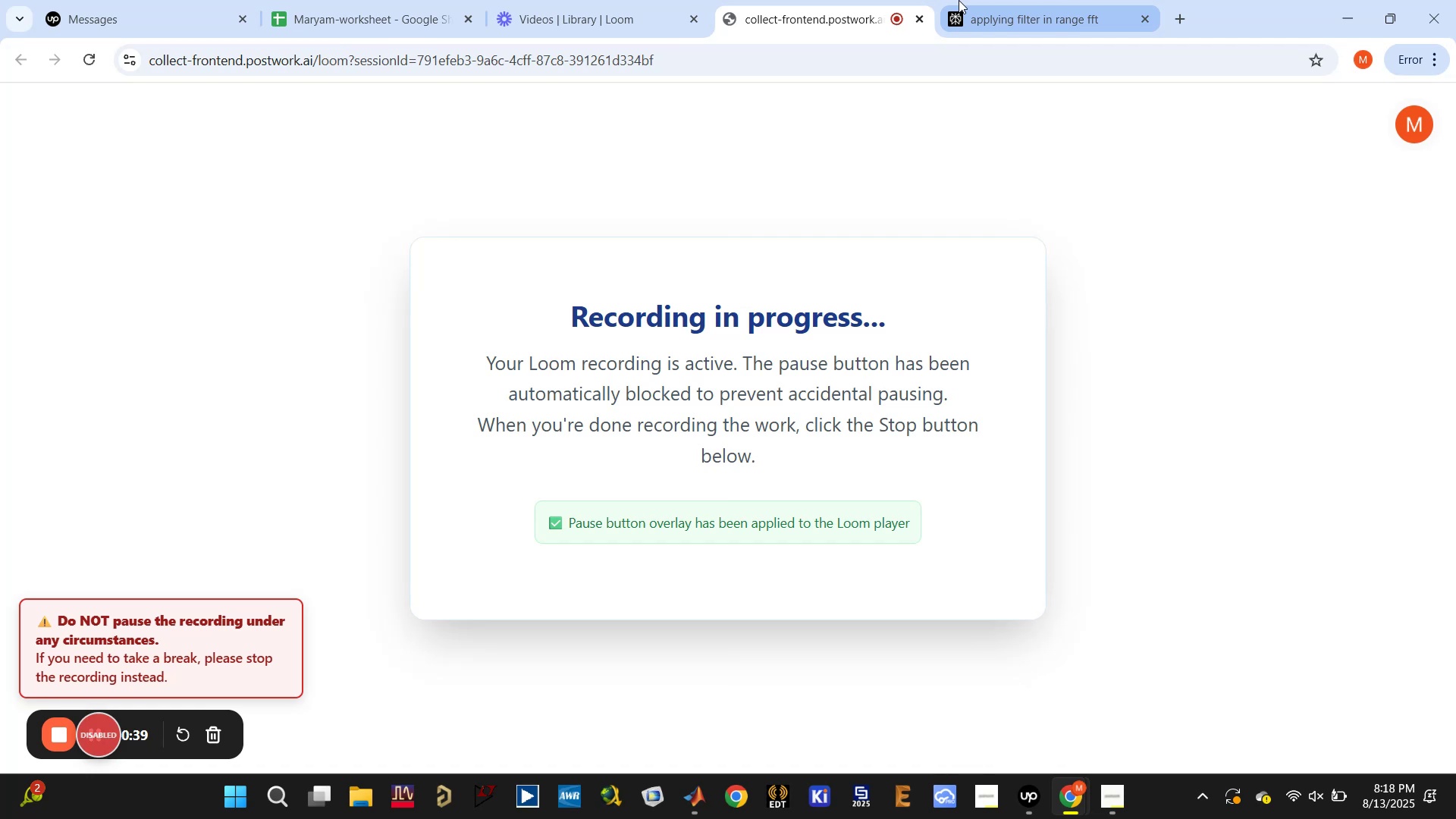 
left_click([999, 0])
 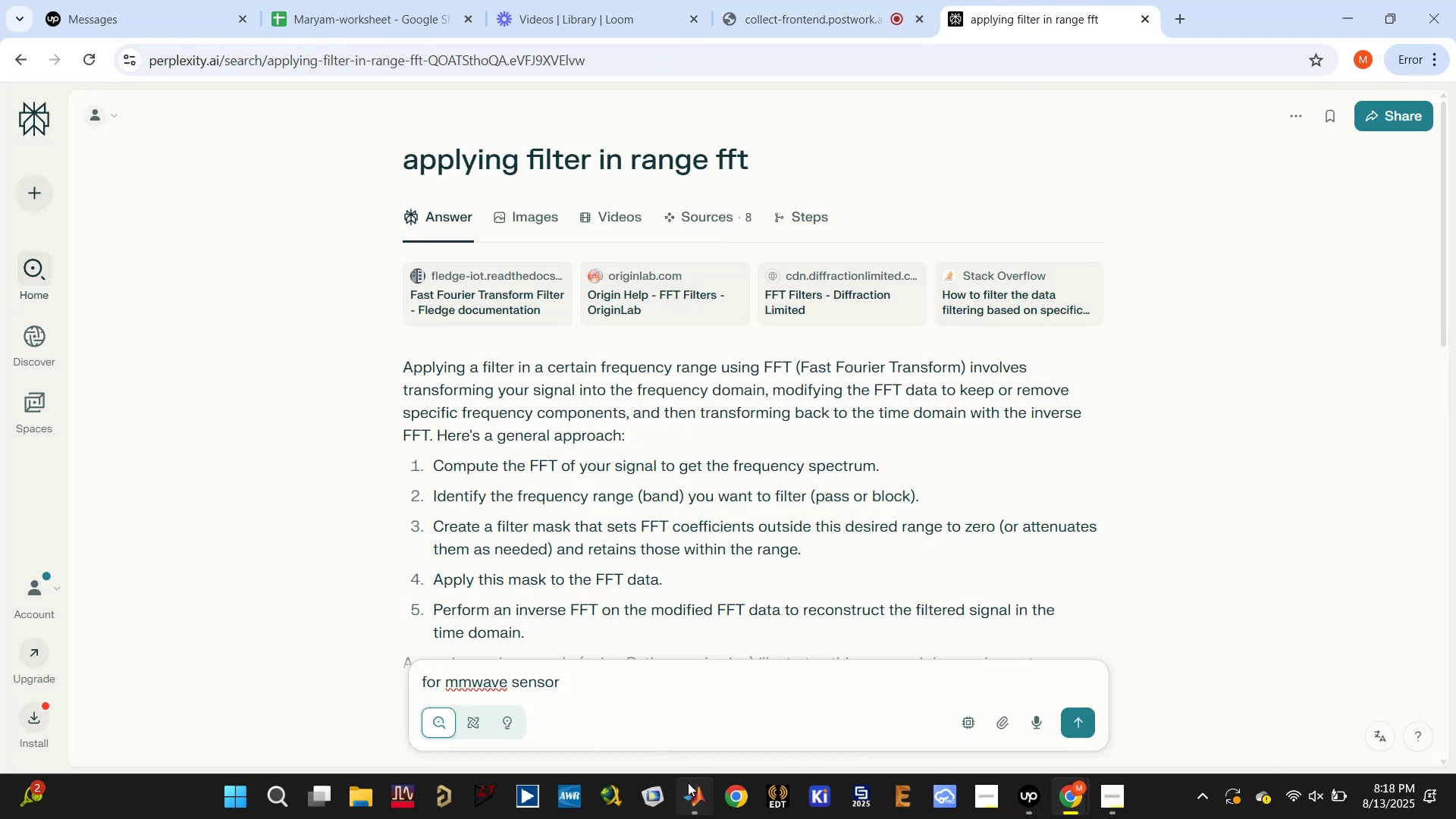 
left_click([672, 704])
 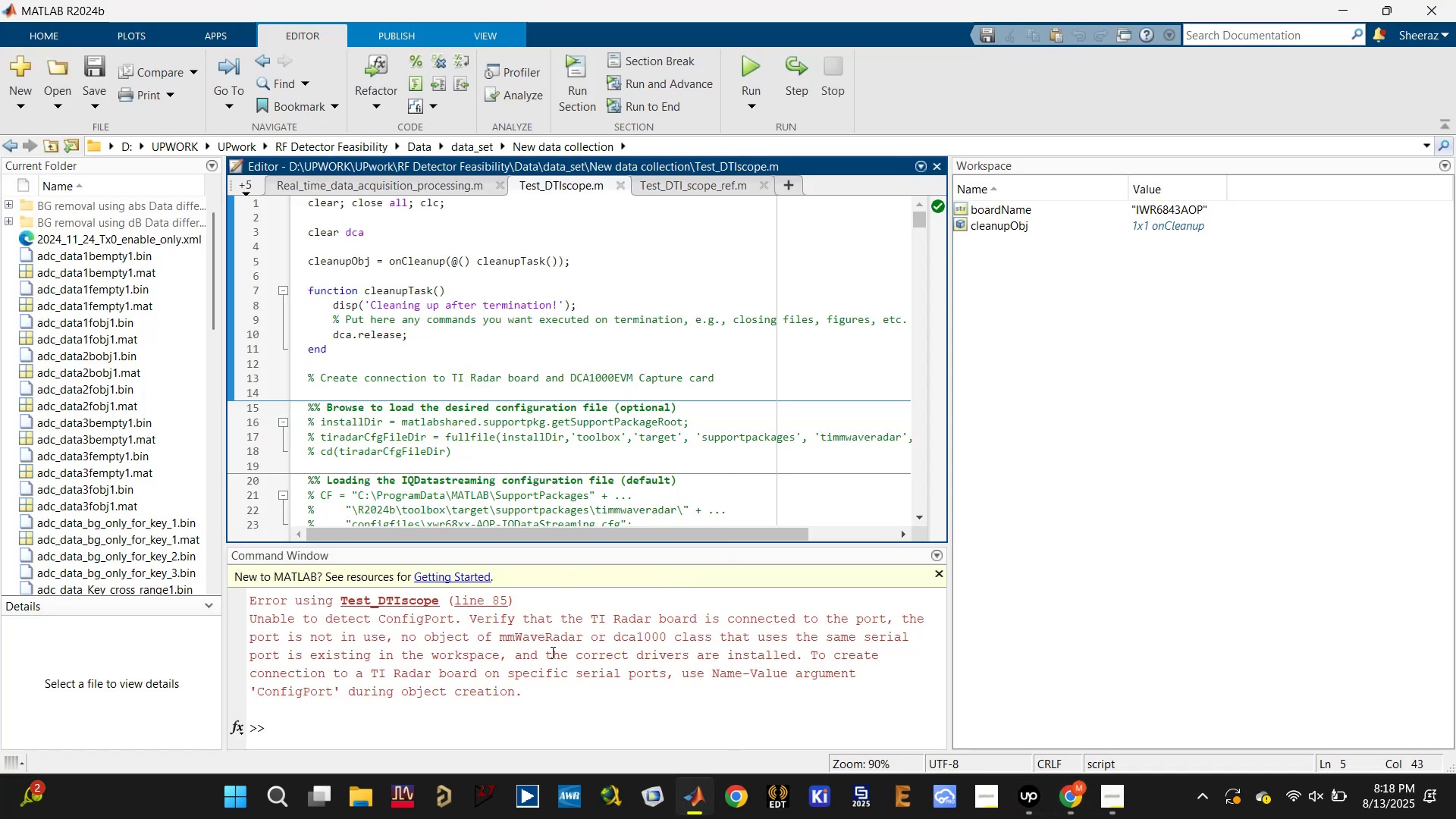 
scroll: coordinate [522, 670], scroll_direction: up, amount: 3.0
 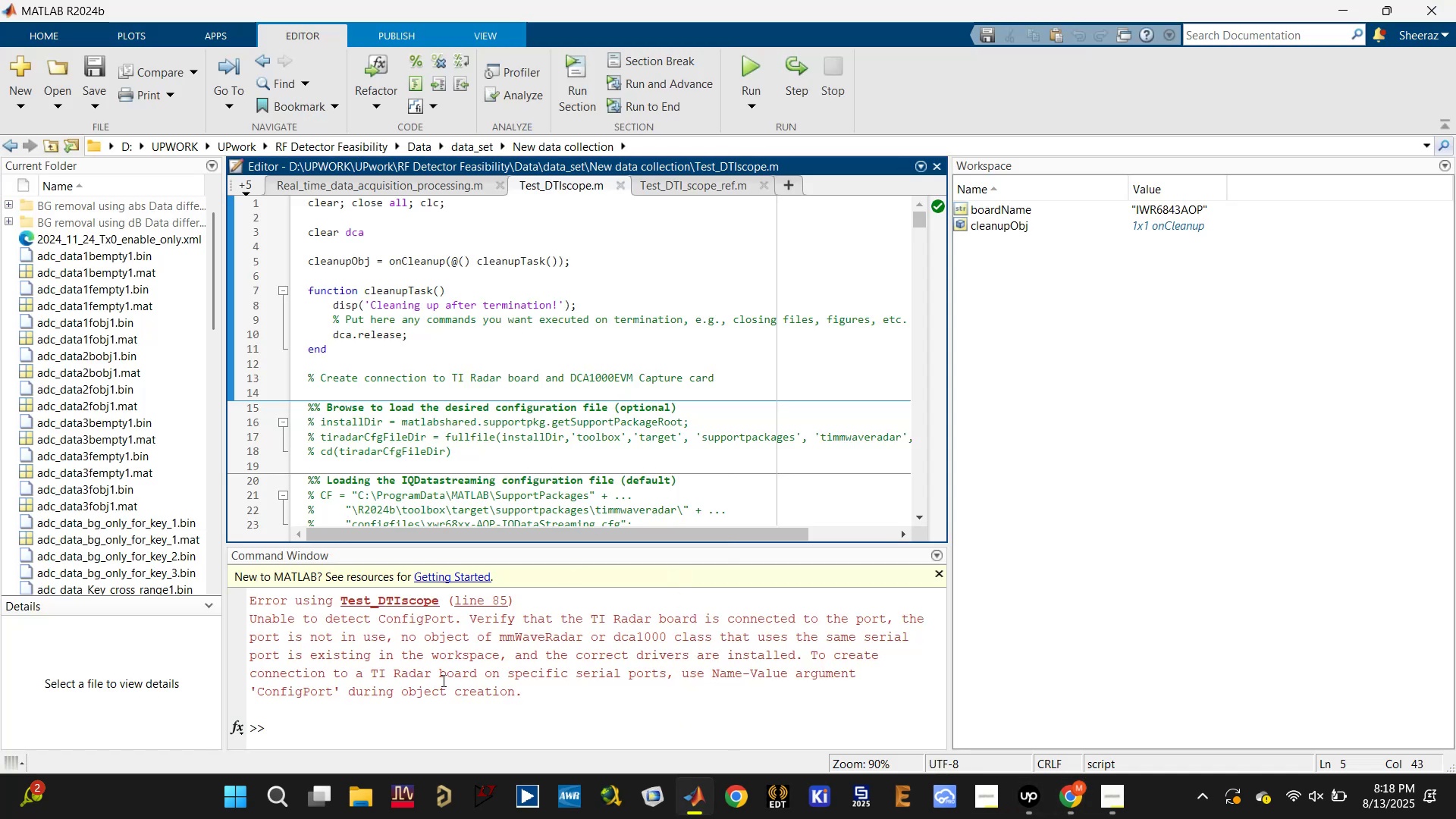 
left_click([409, 725])
 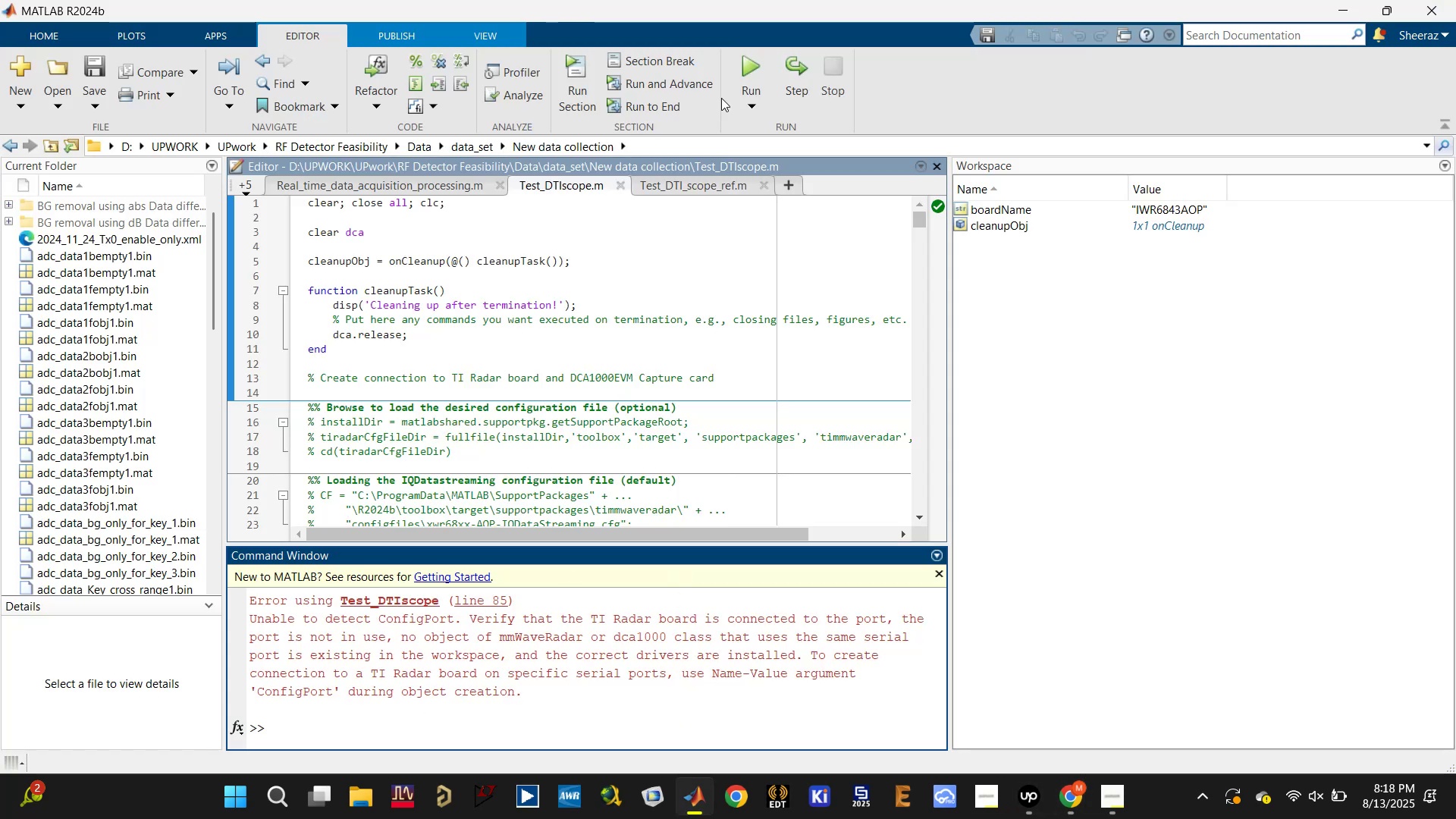 
left_click([737, 61])
 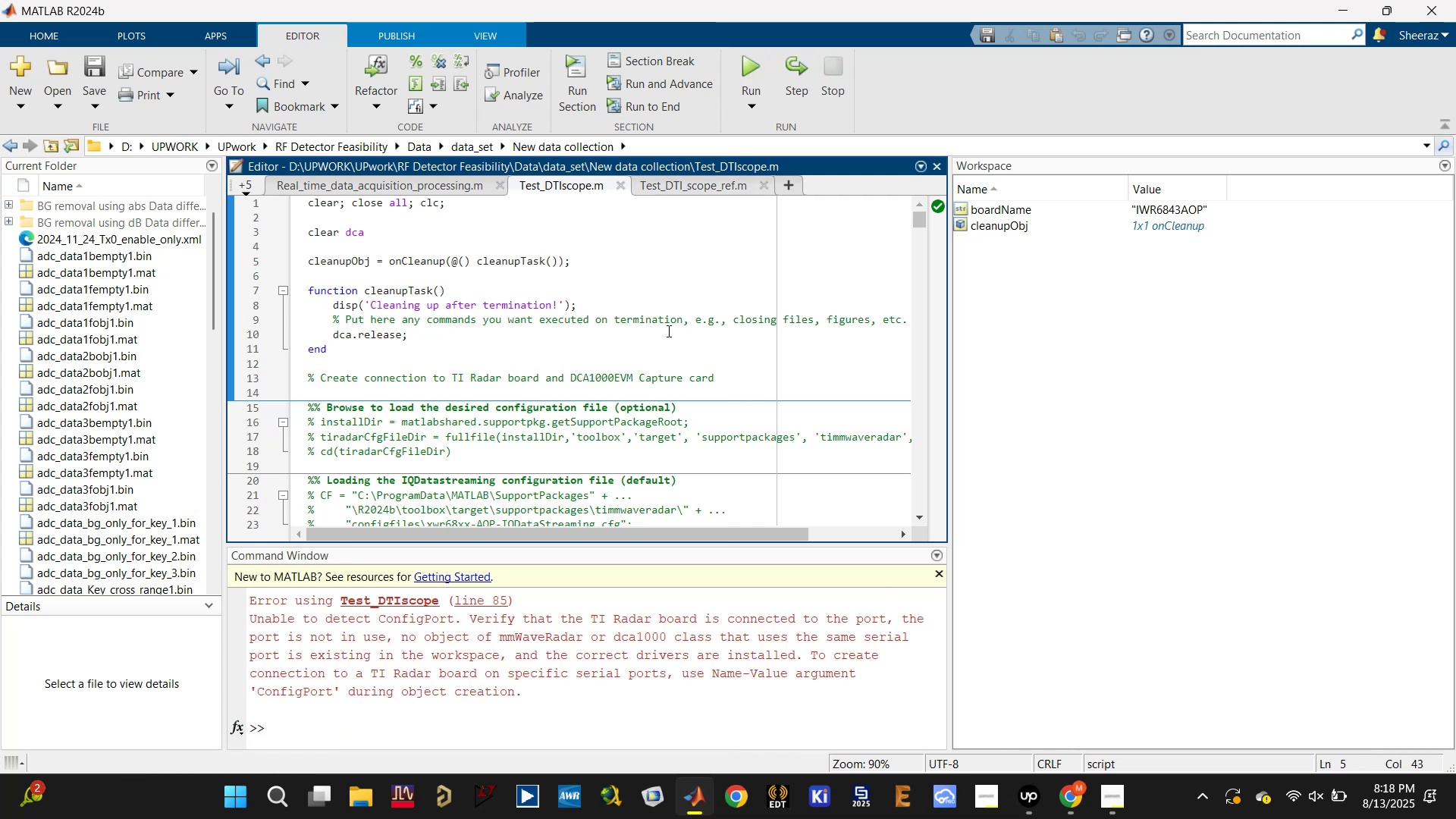 
scroll: coordinate [434, 687], scroll_direction: down, amount: 1.0
 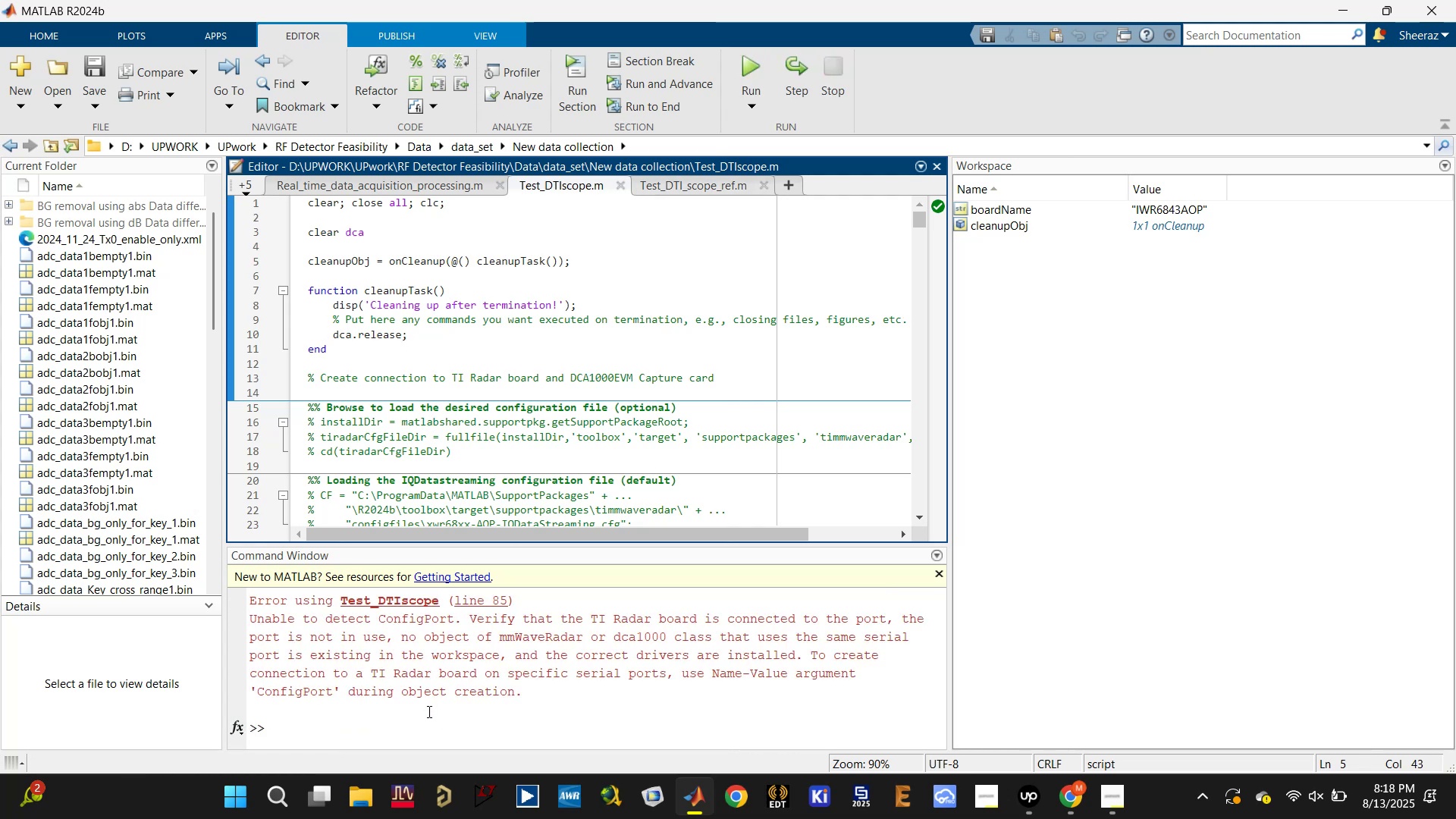 
left_click([426, 717])
 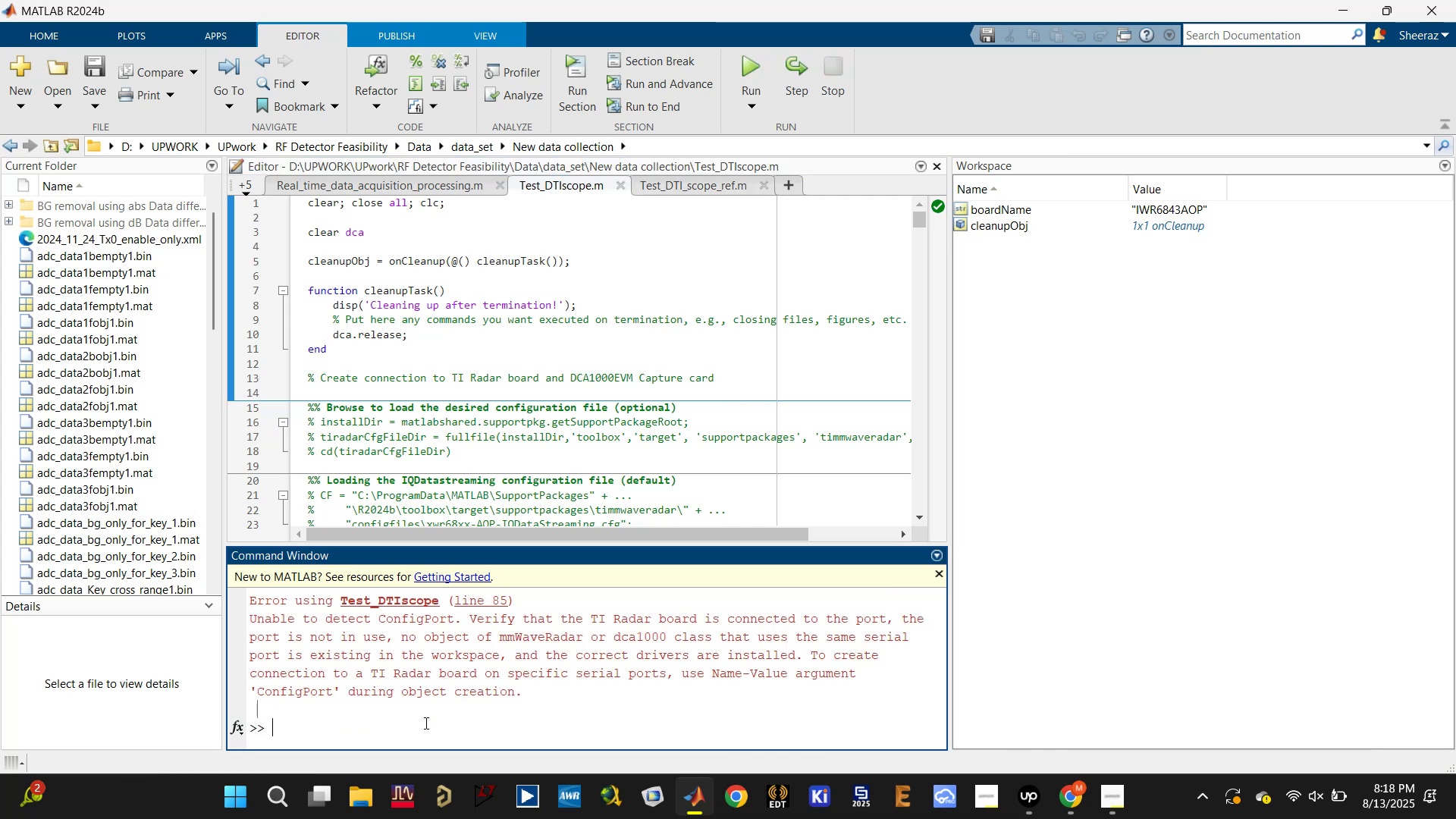 
type(clc)
 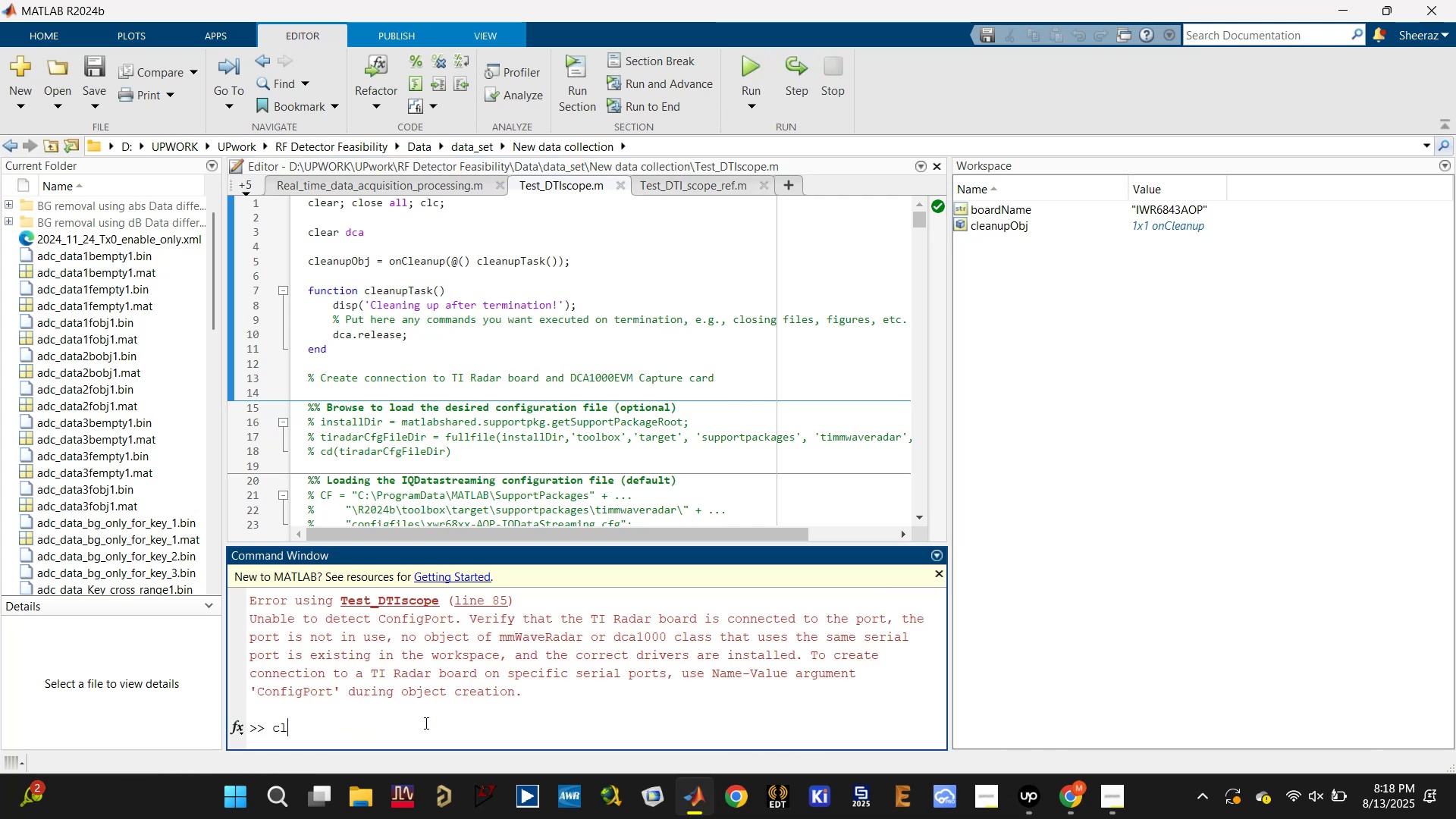 
key(Enter)
 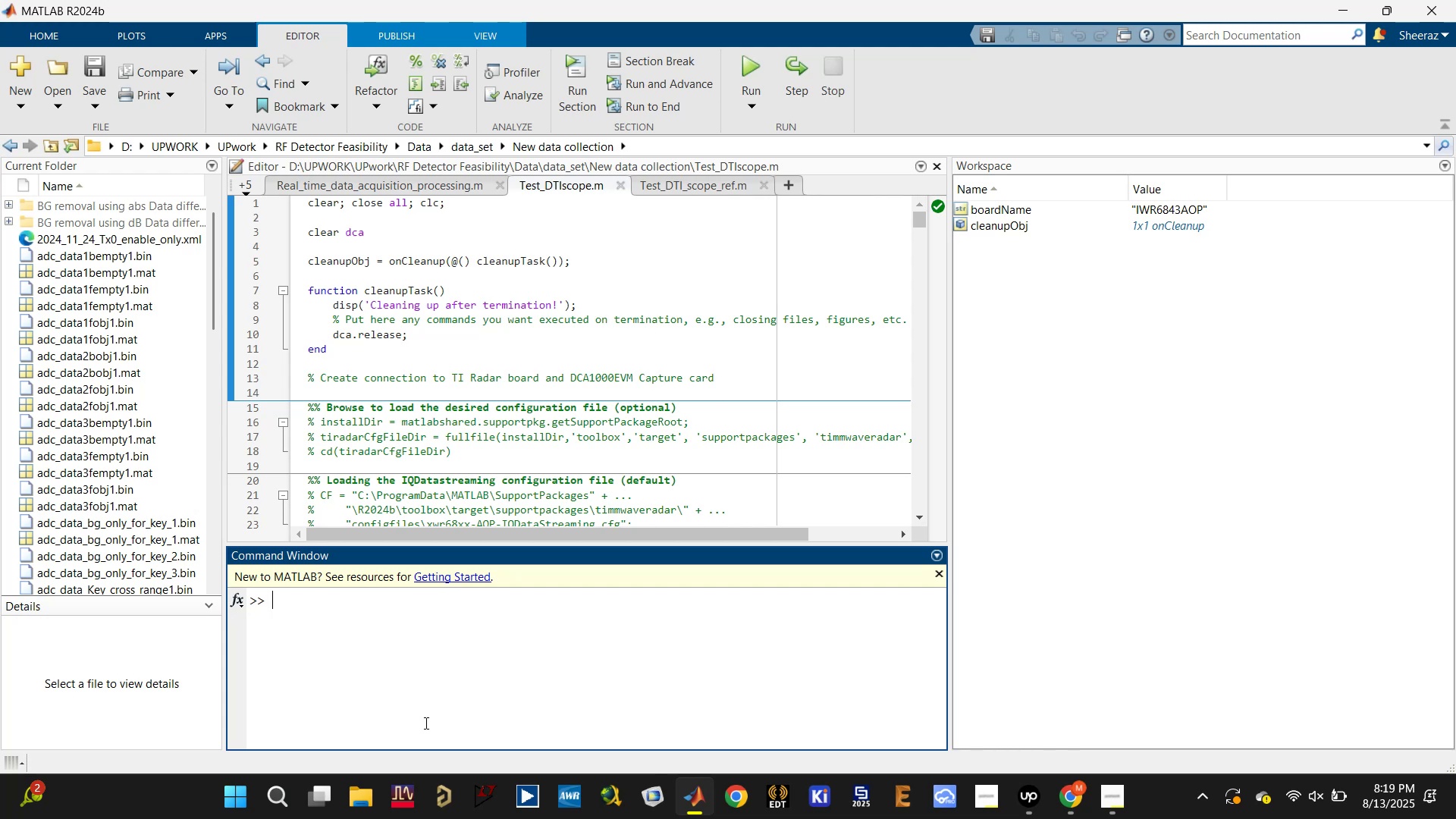 
wait(11.86)
 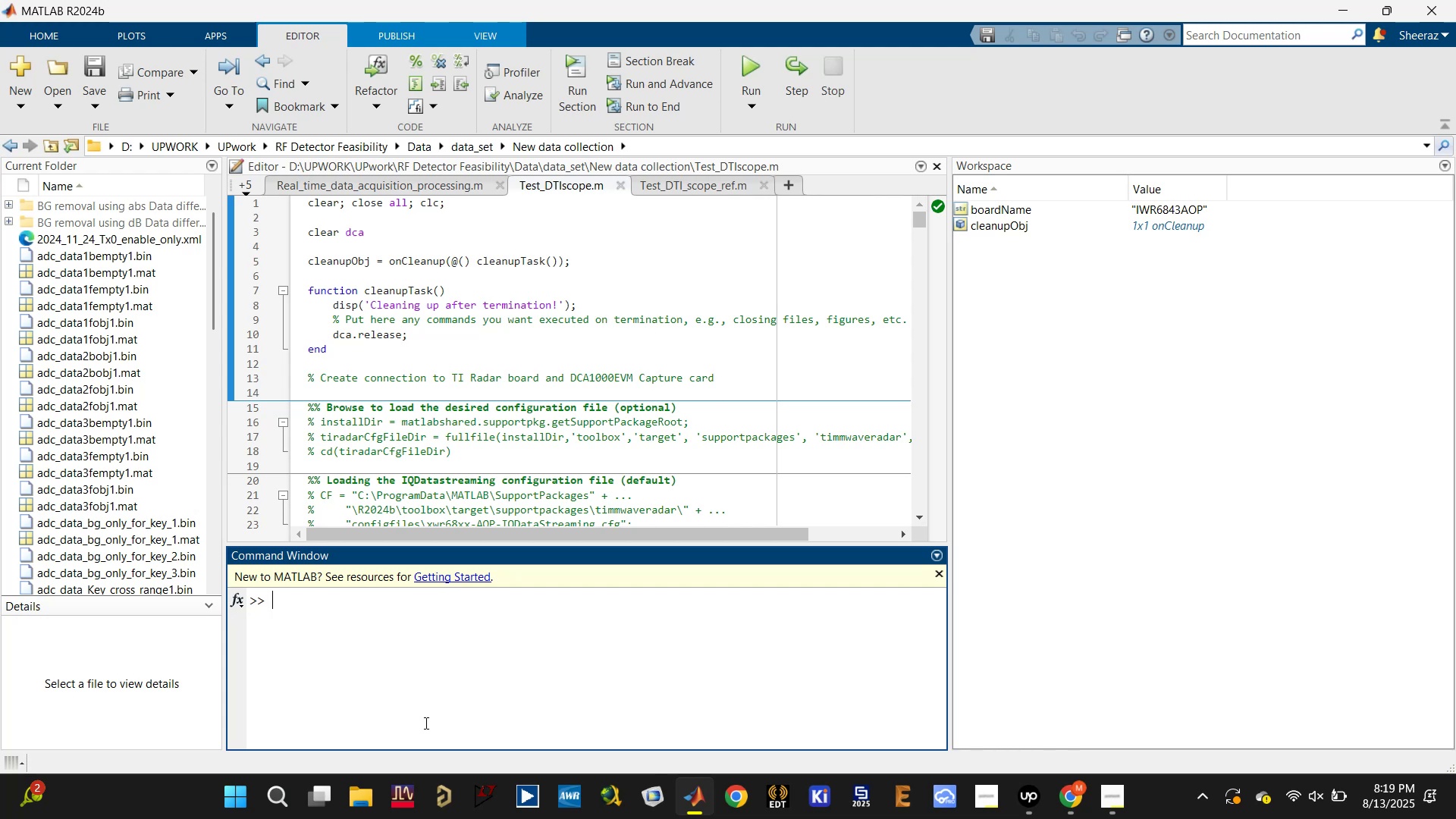 
left_click([403, 215])
 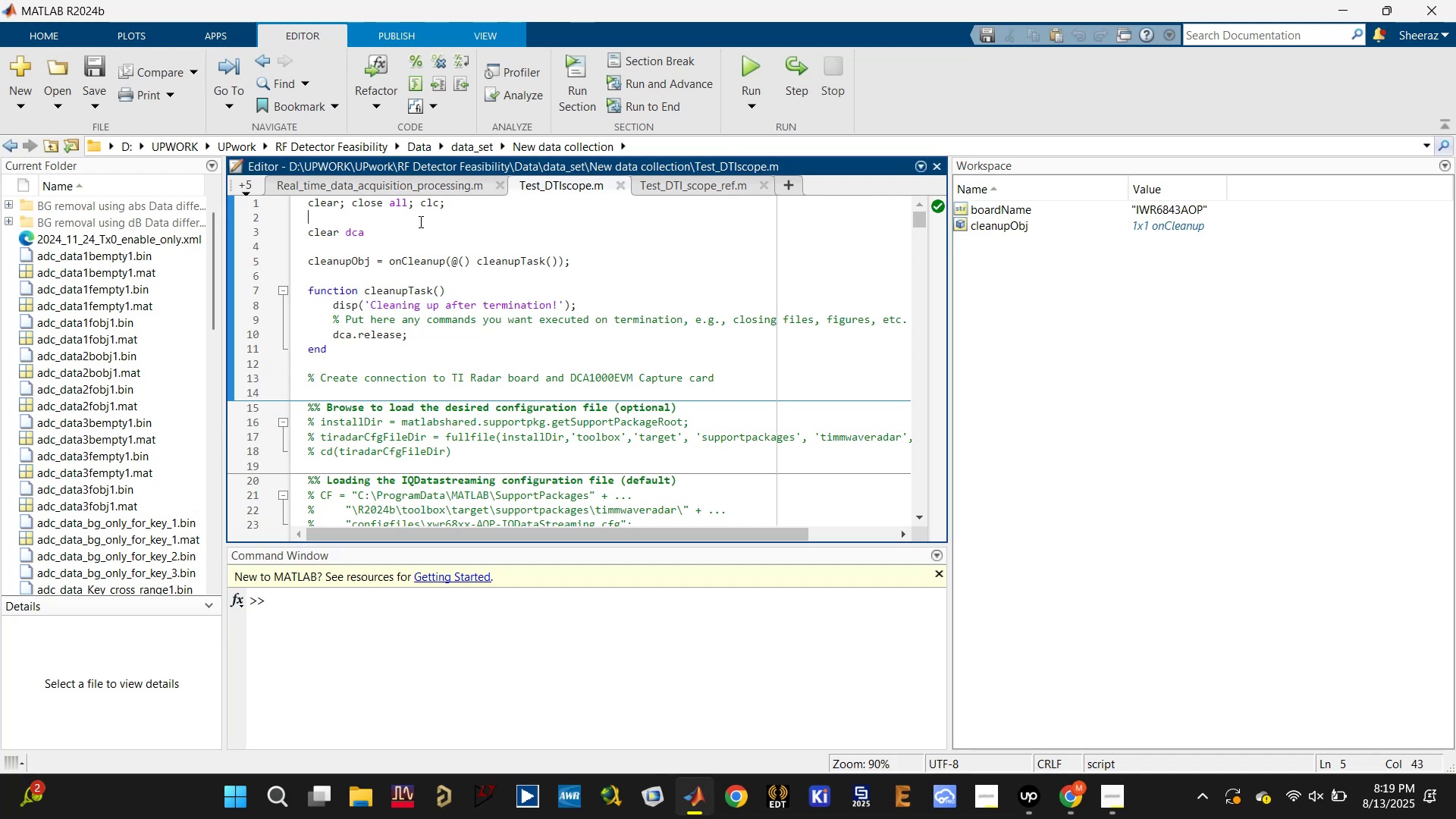 
scroll: coordinate [469, 255], scroll_direction: down, amount: 2.0
 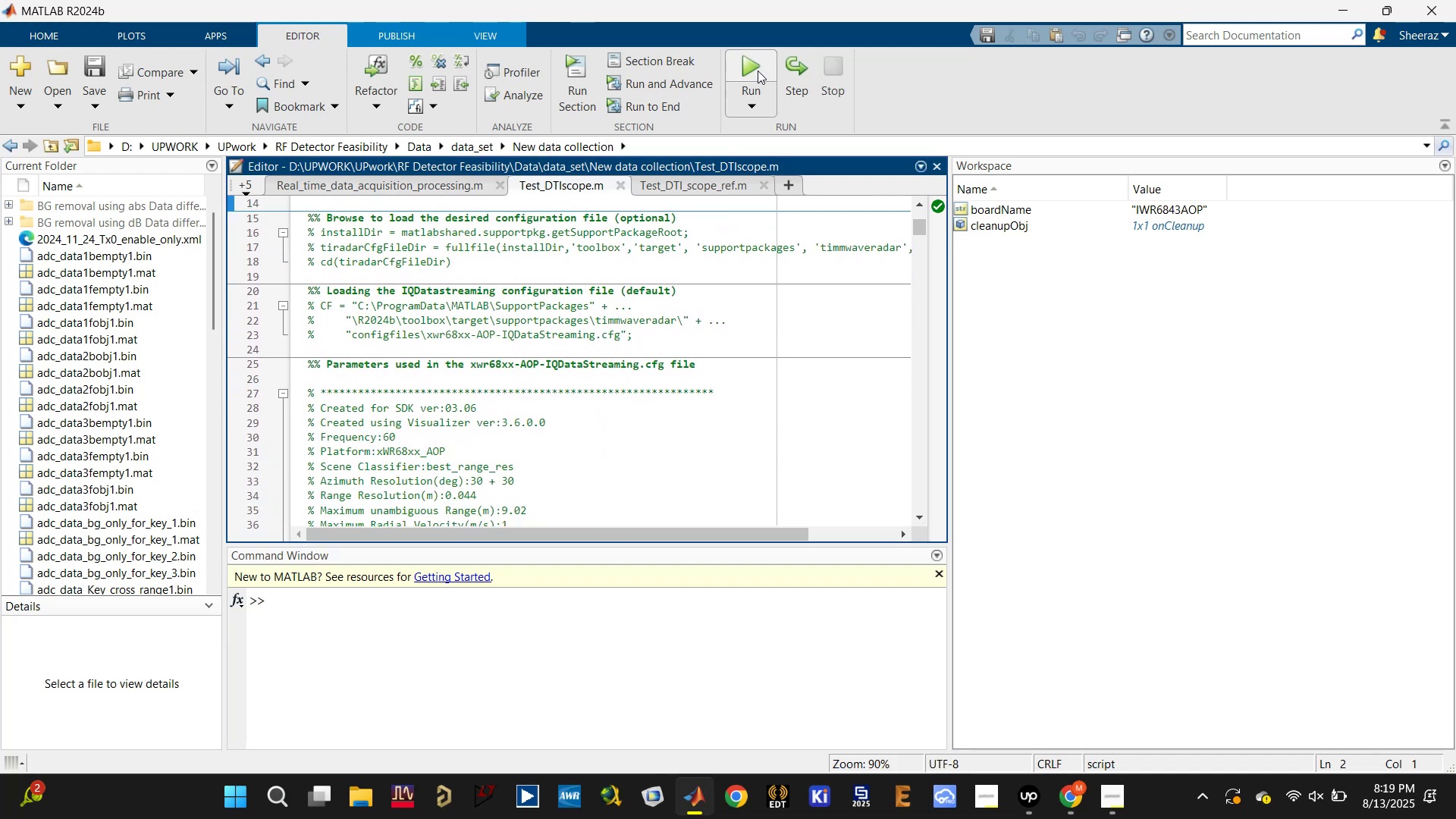 
left_click([761, 64])
 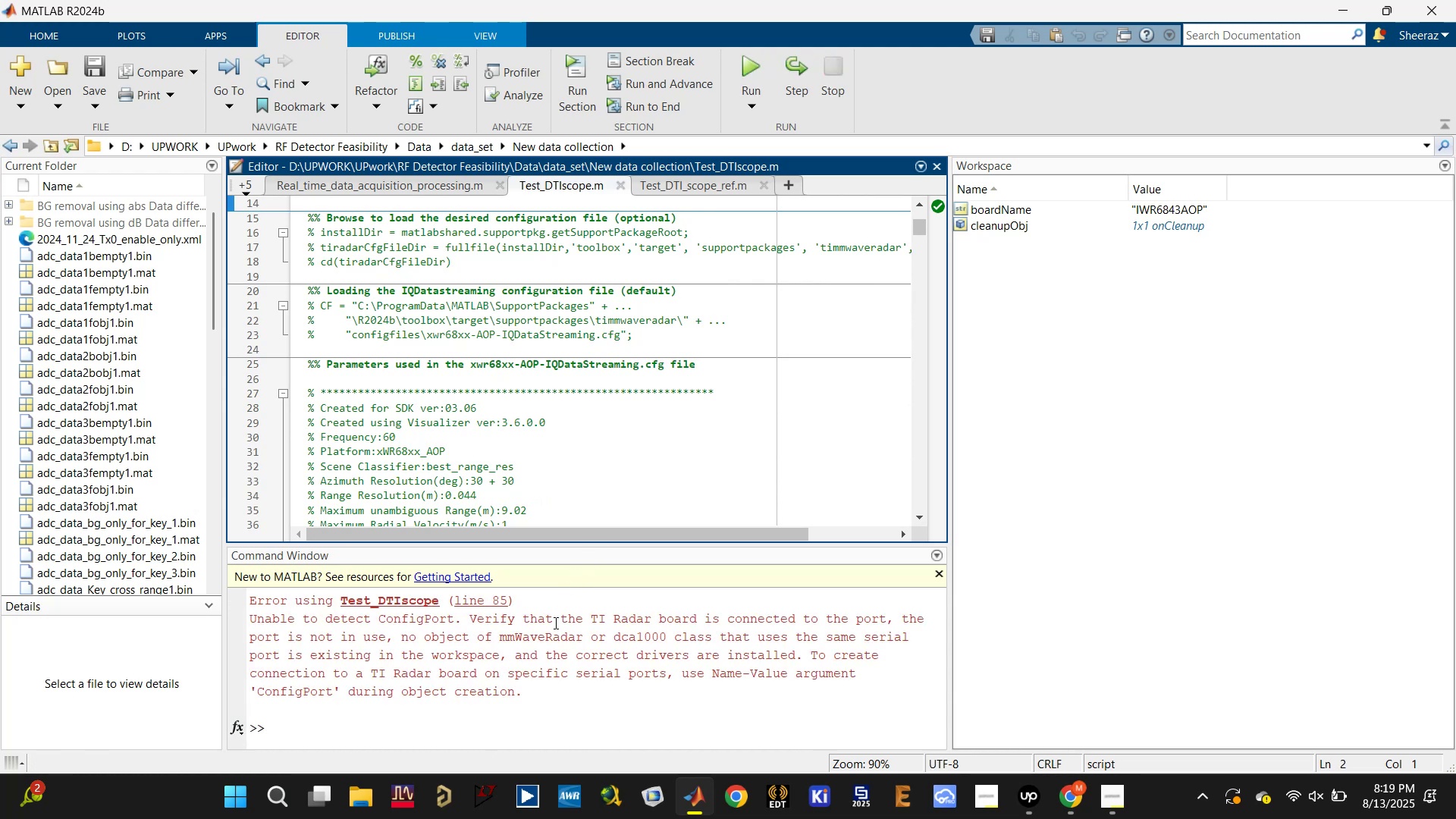 
left_click([370, 737])
 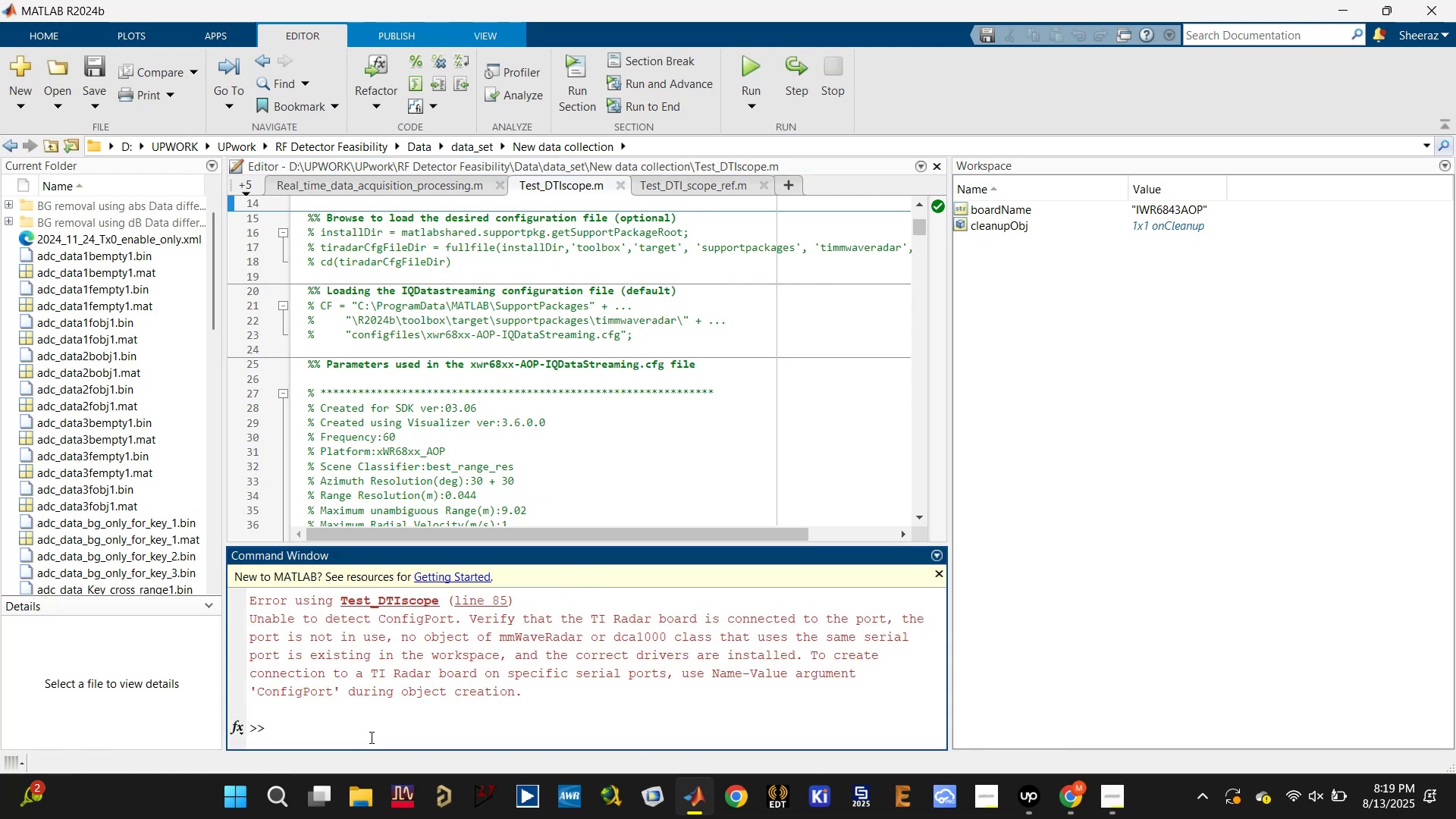 
type(clc)
 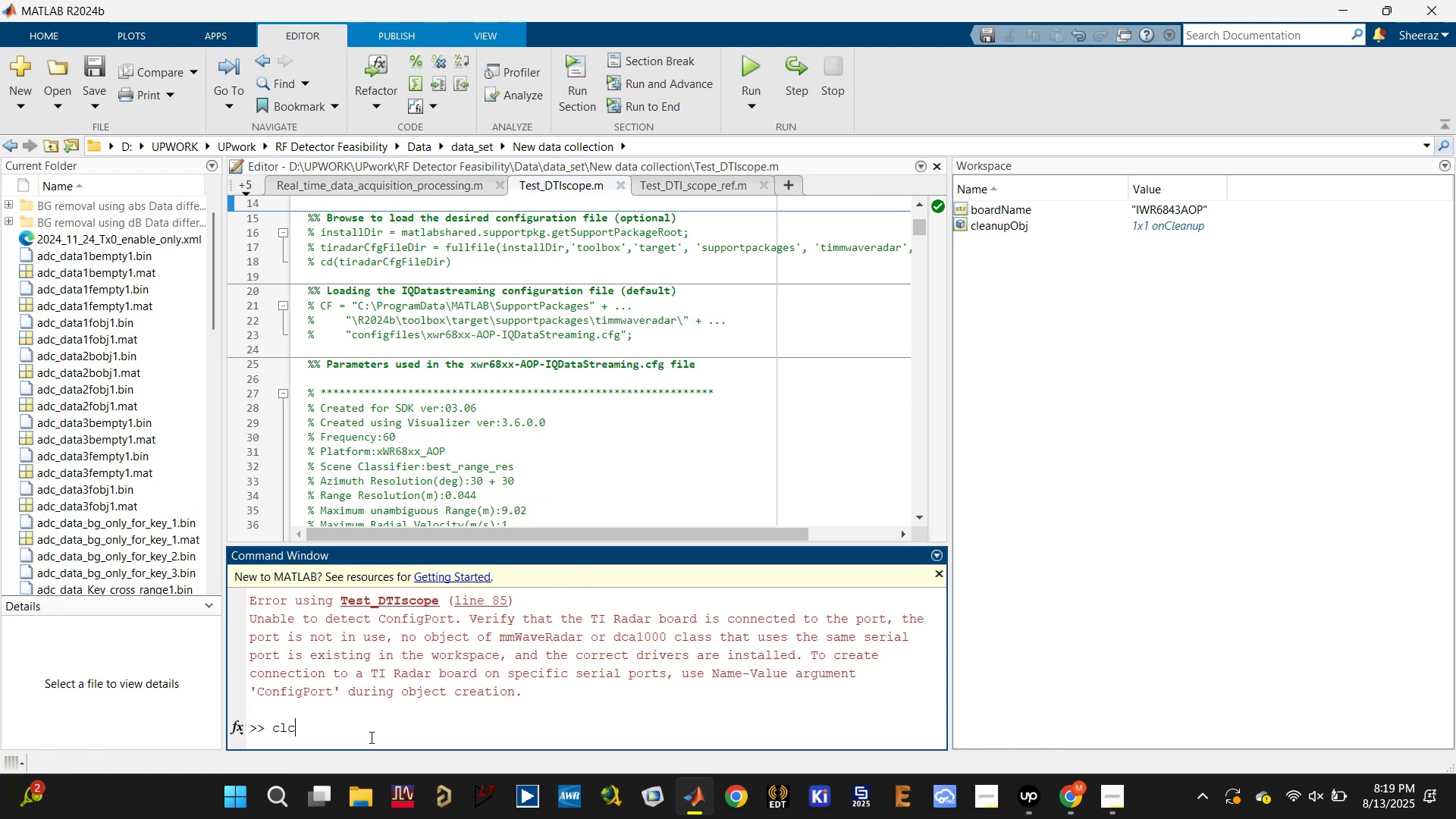 
key(Enter)
 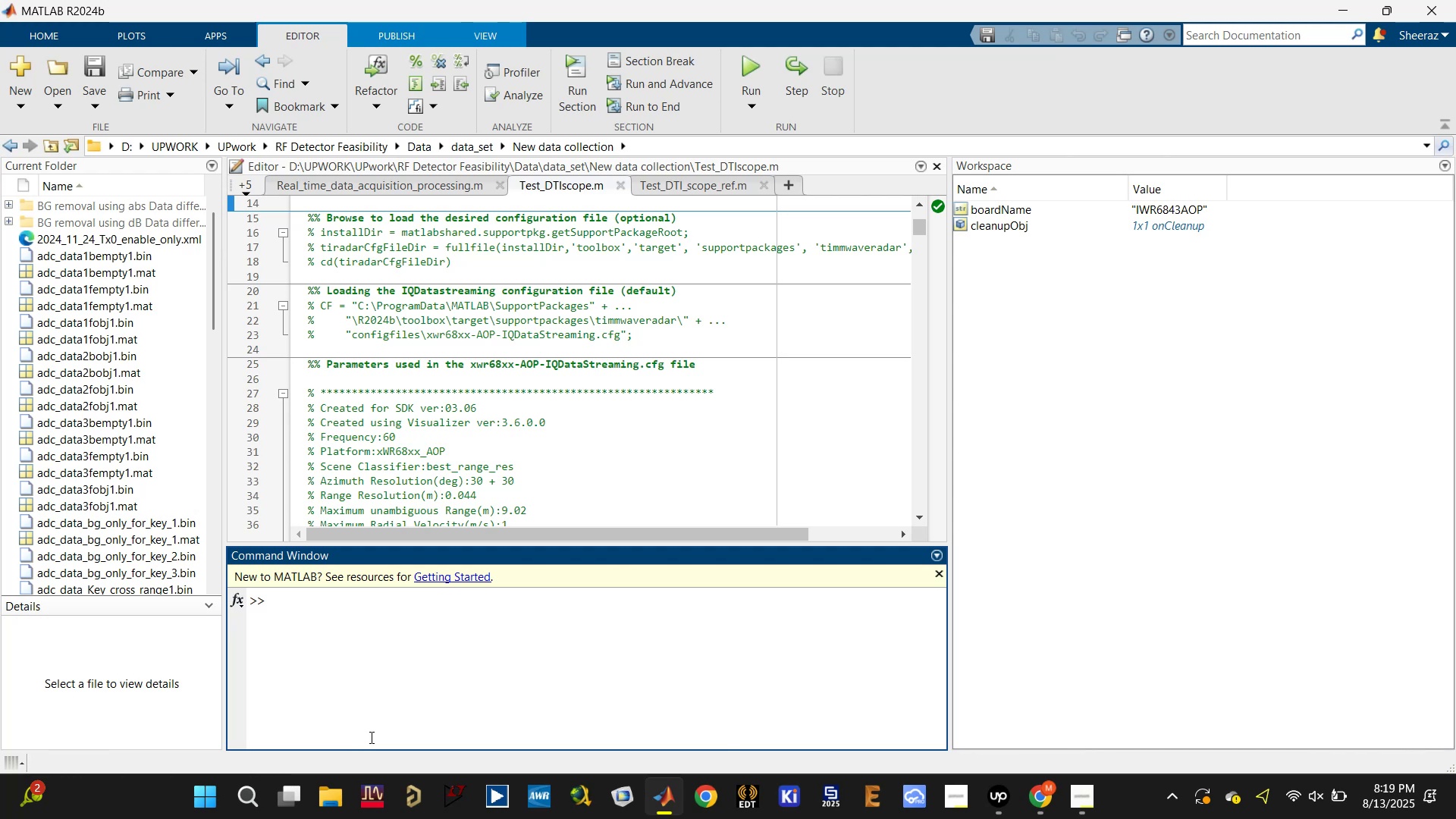 
wait(15.7)
 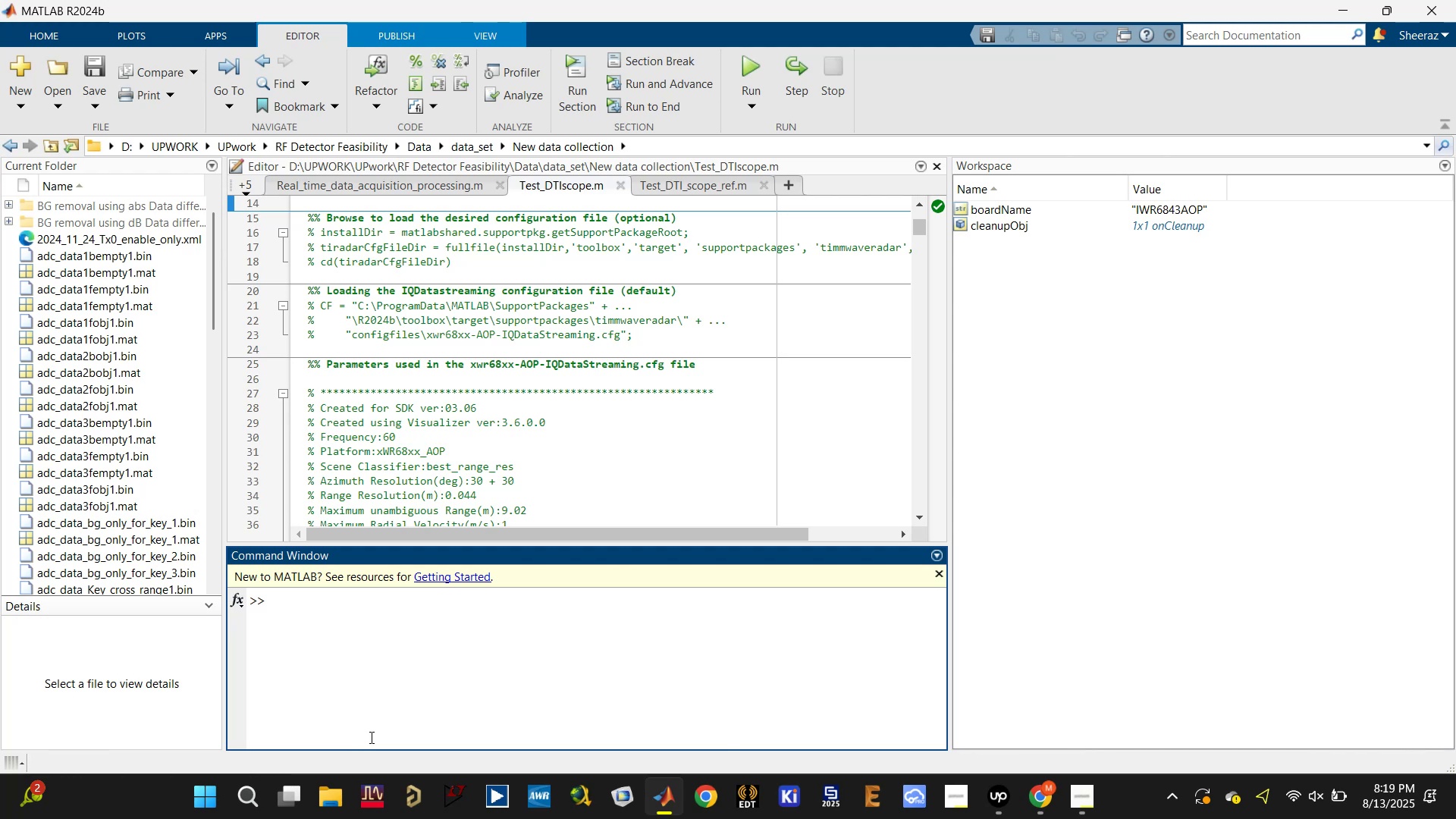 
left_click([756, 73])
 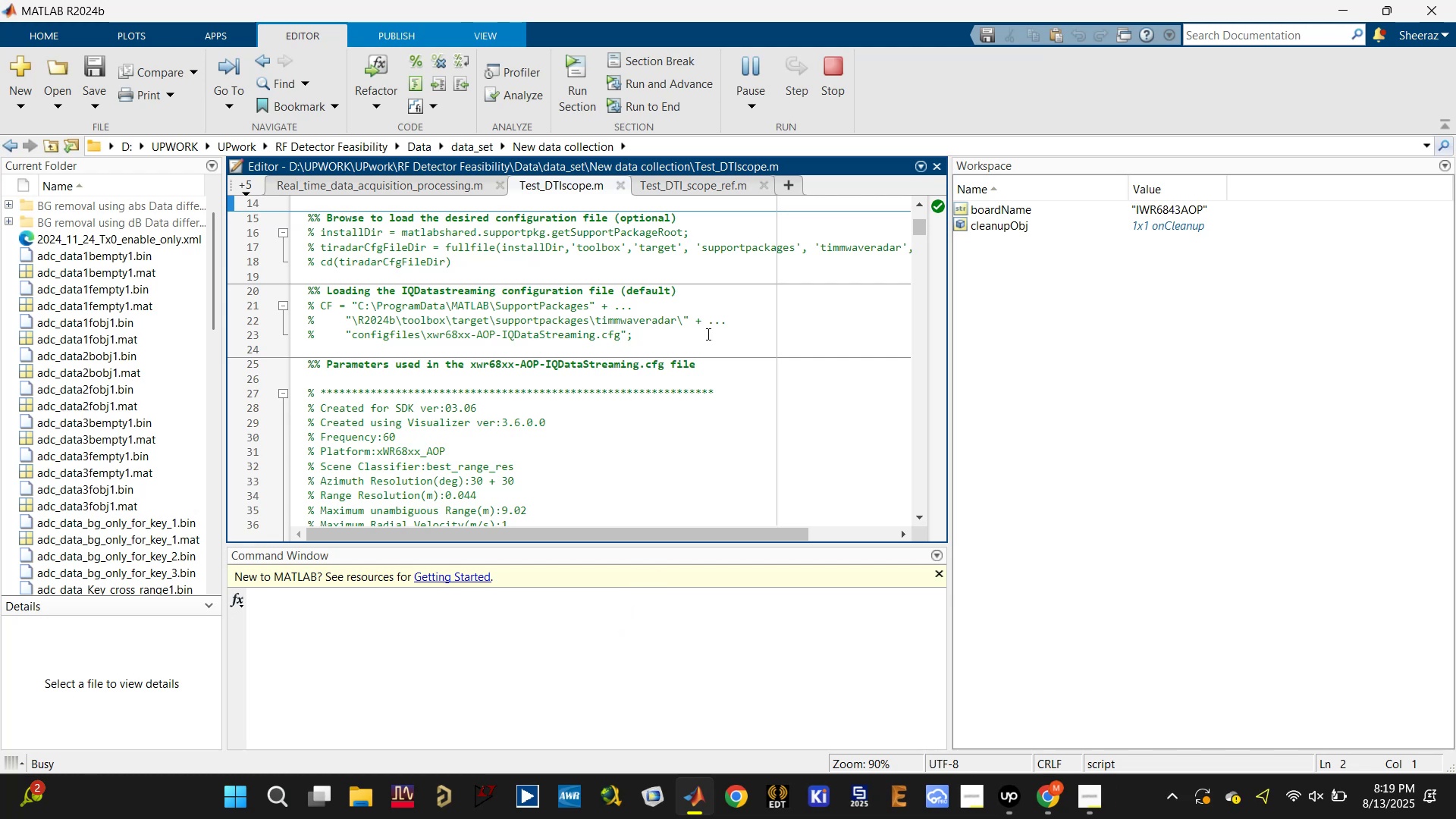 
scroll: coordinate [707, 337], scroll_direction: down, amount: 4.0
 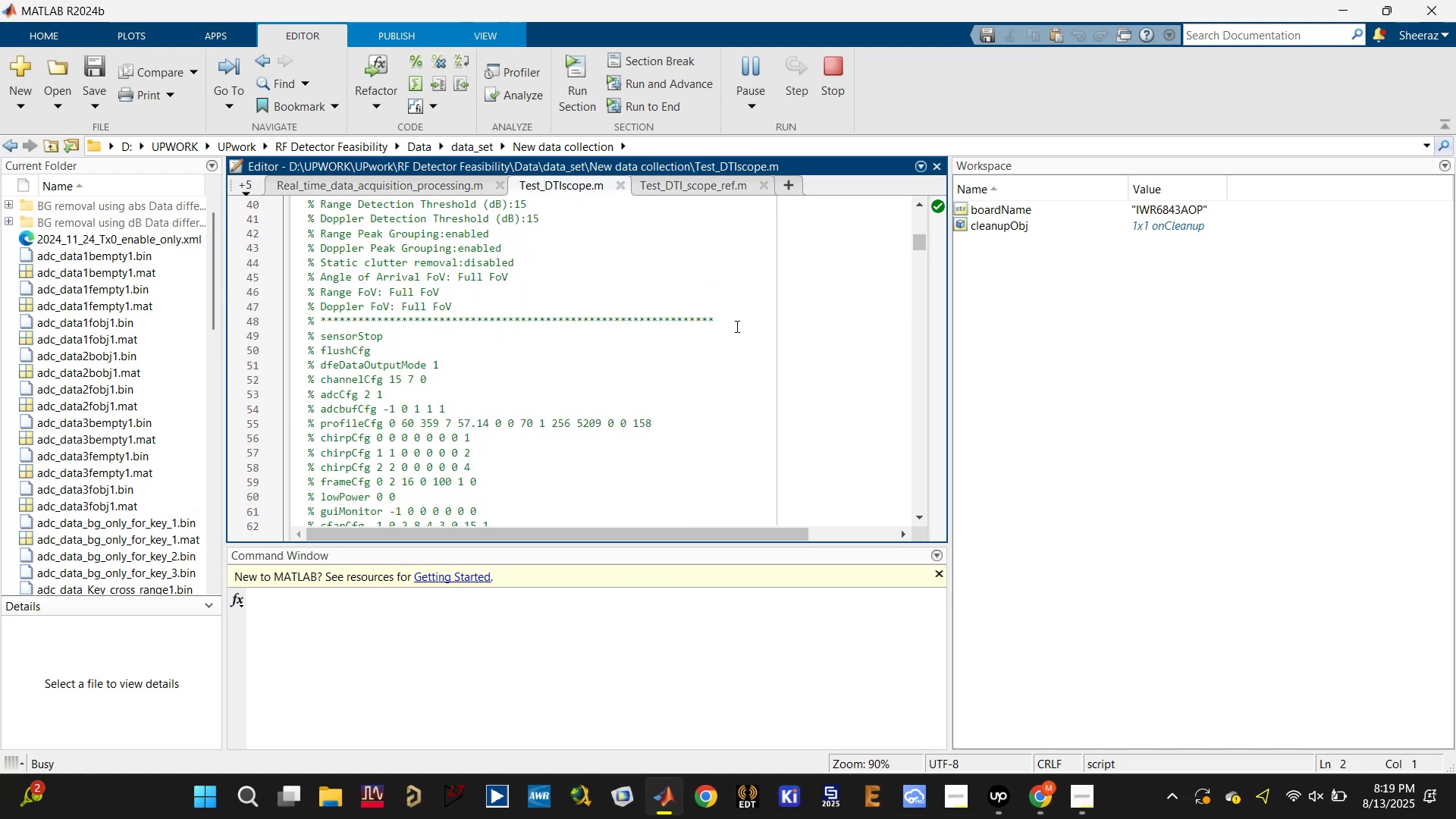 
wait(5.05)
 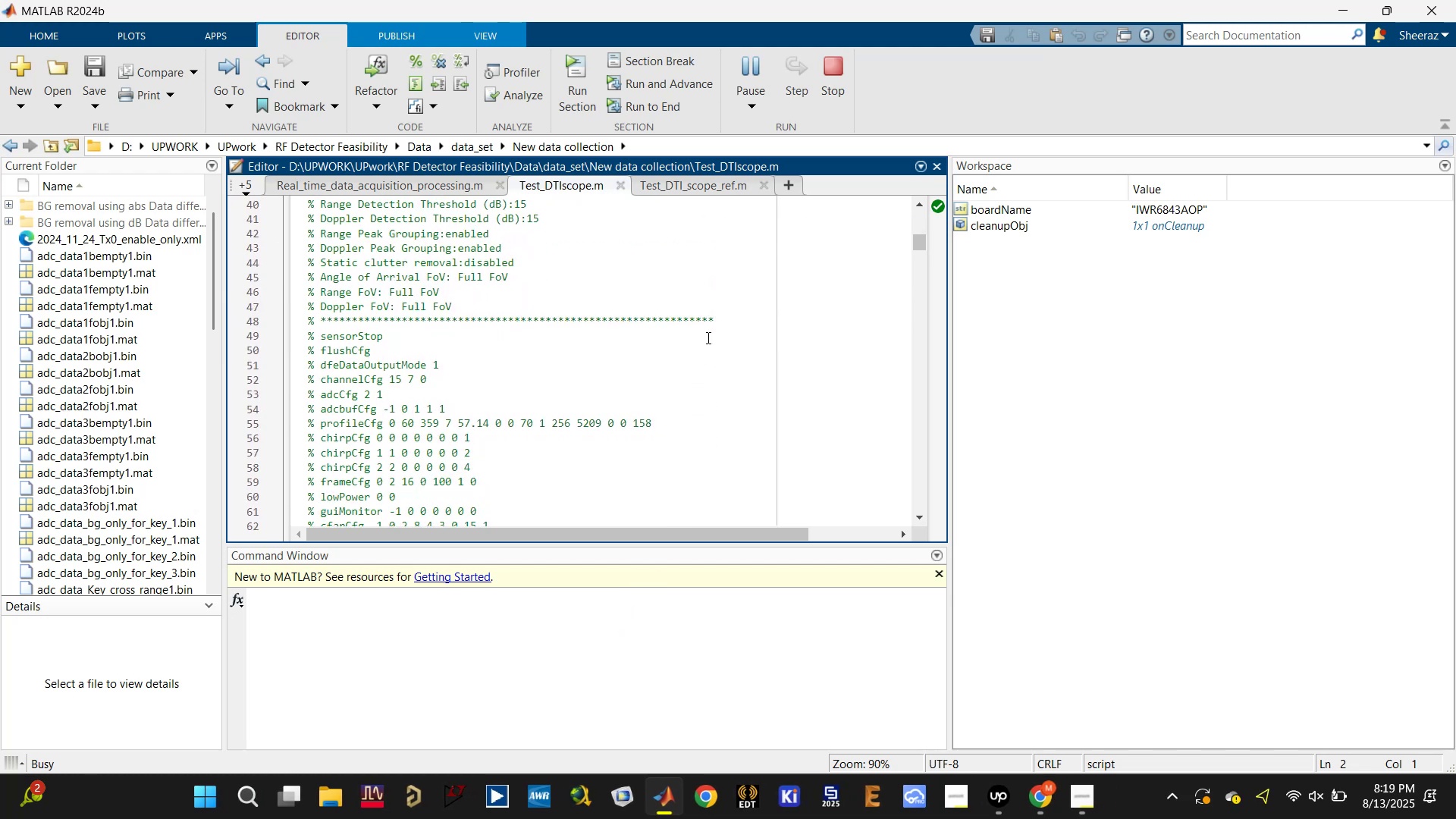 
scroll: coordinate [598, 477], scroll_direction: down, amount: 28.0
 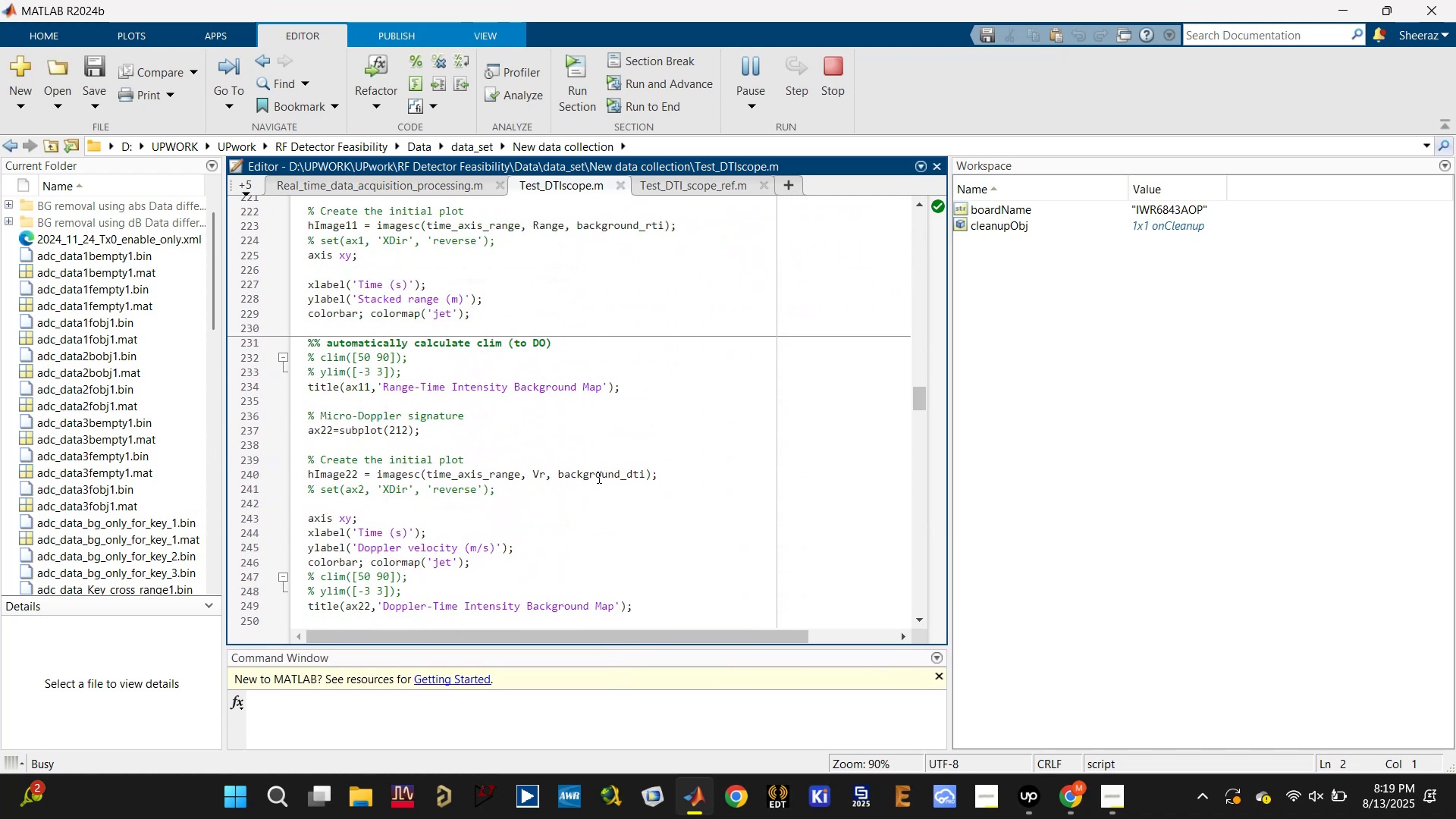 
left_click([550, 435])
 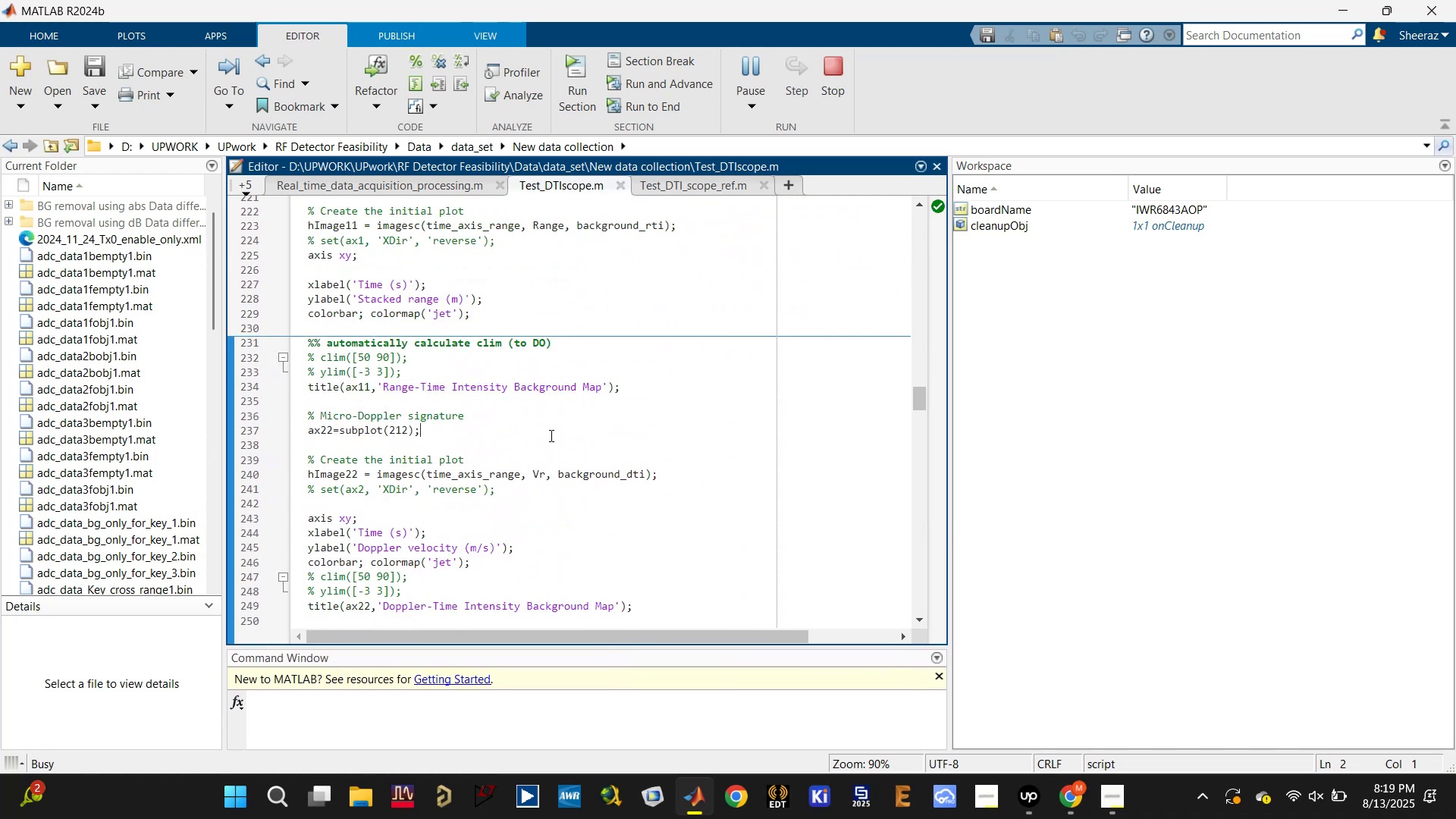 
scroll: coordinate [550, 435], scroll_direction: down, amount: 6.0
 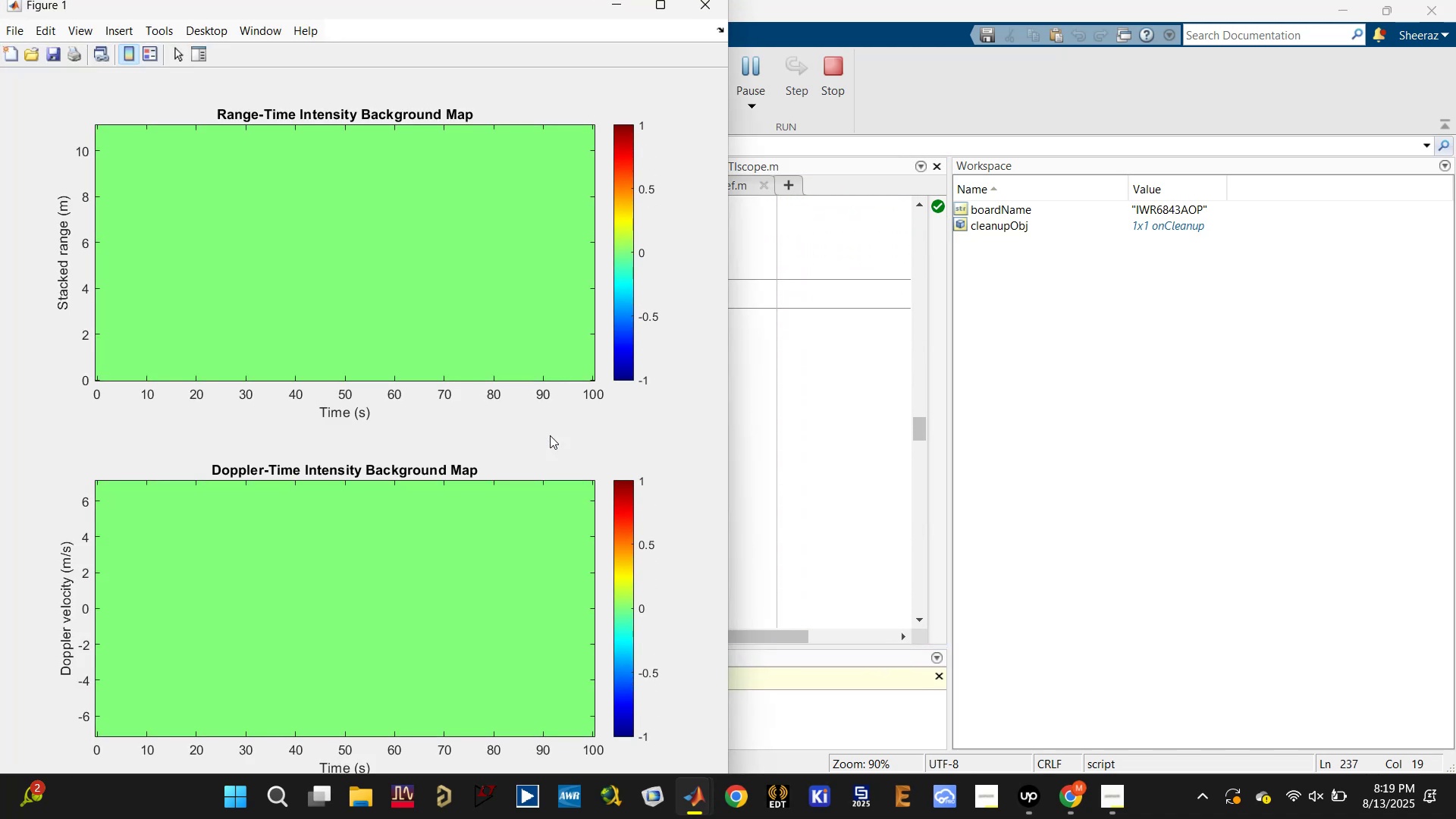 
left_click([765, 389])
 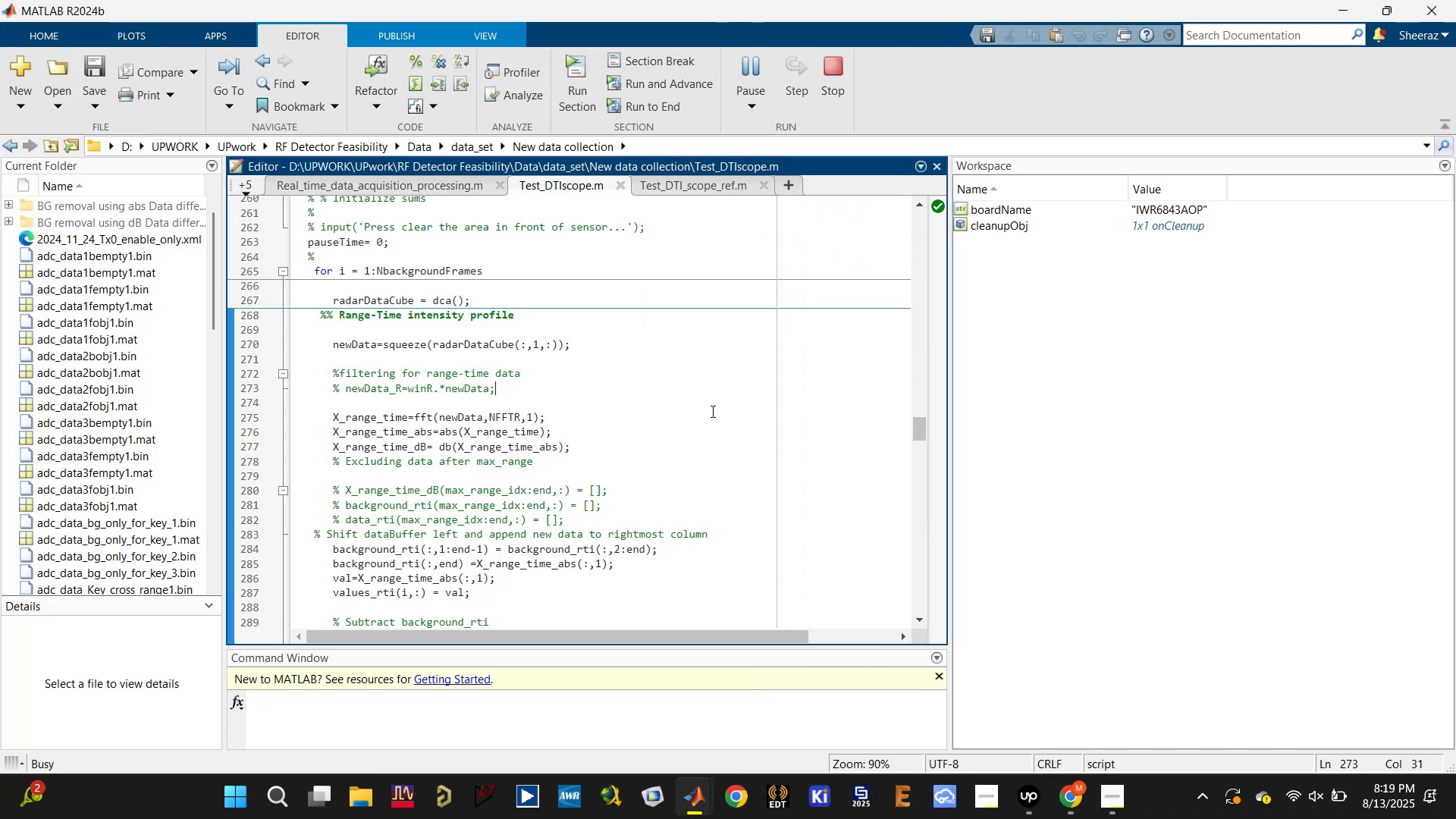 
scroll: coordinate [711, 411], scroll_direction: down, amount: 3.0
 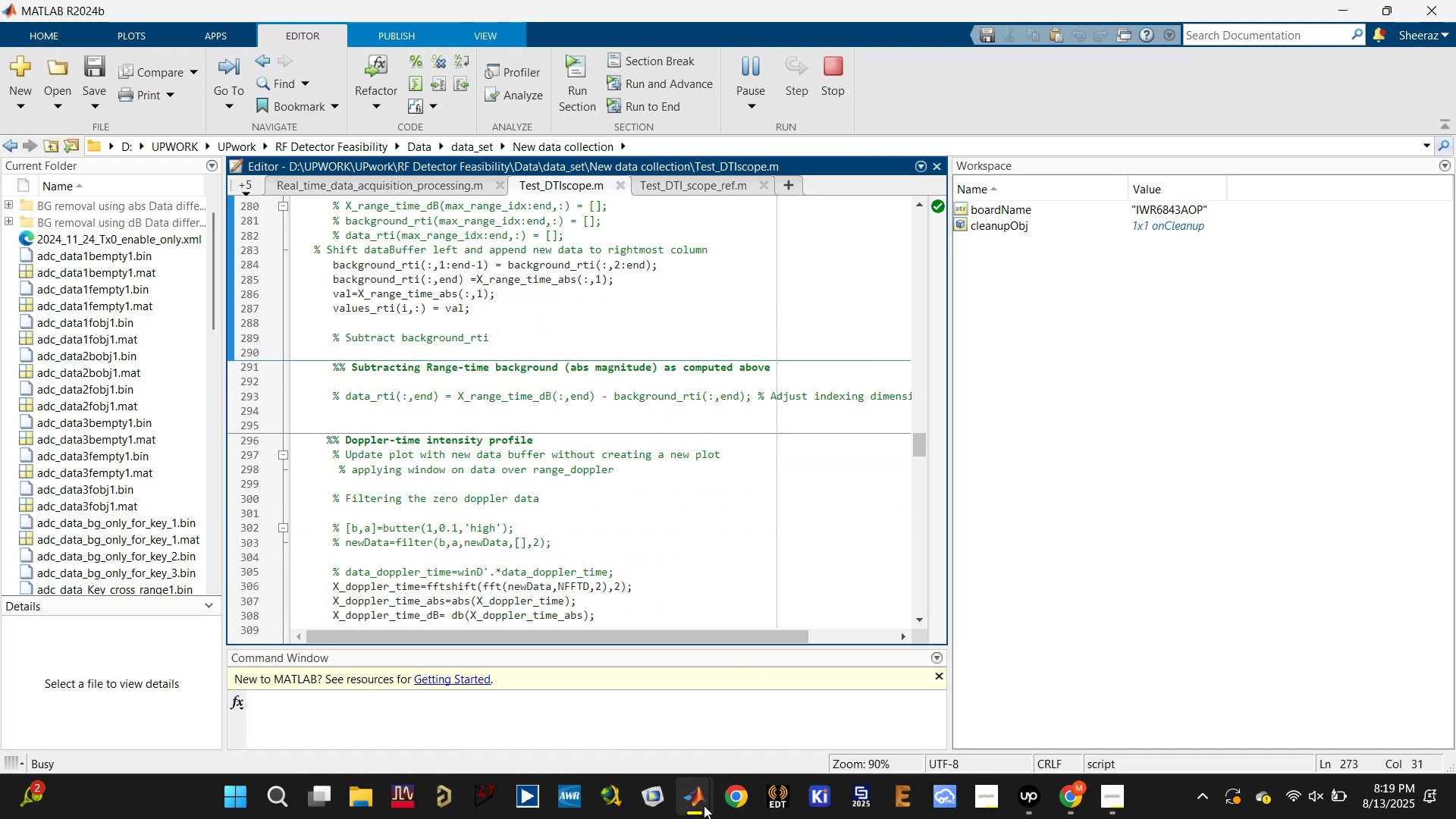 
double_click([796, 698])
 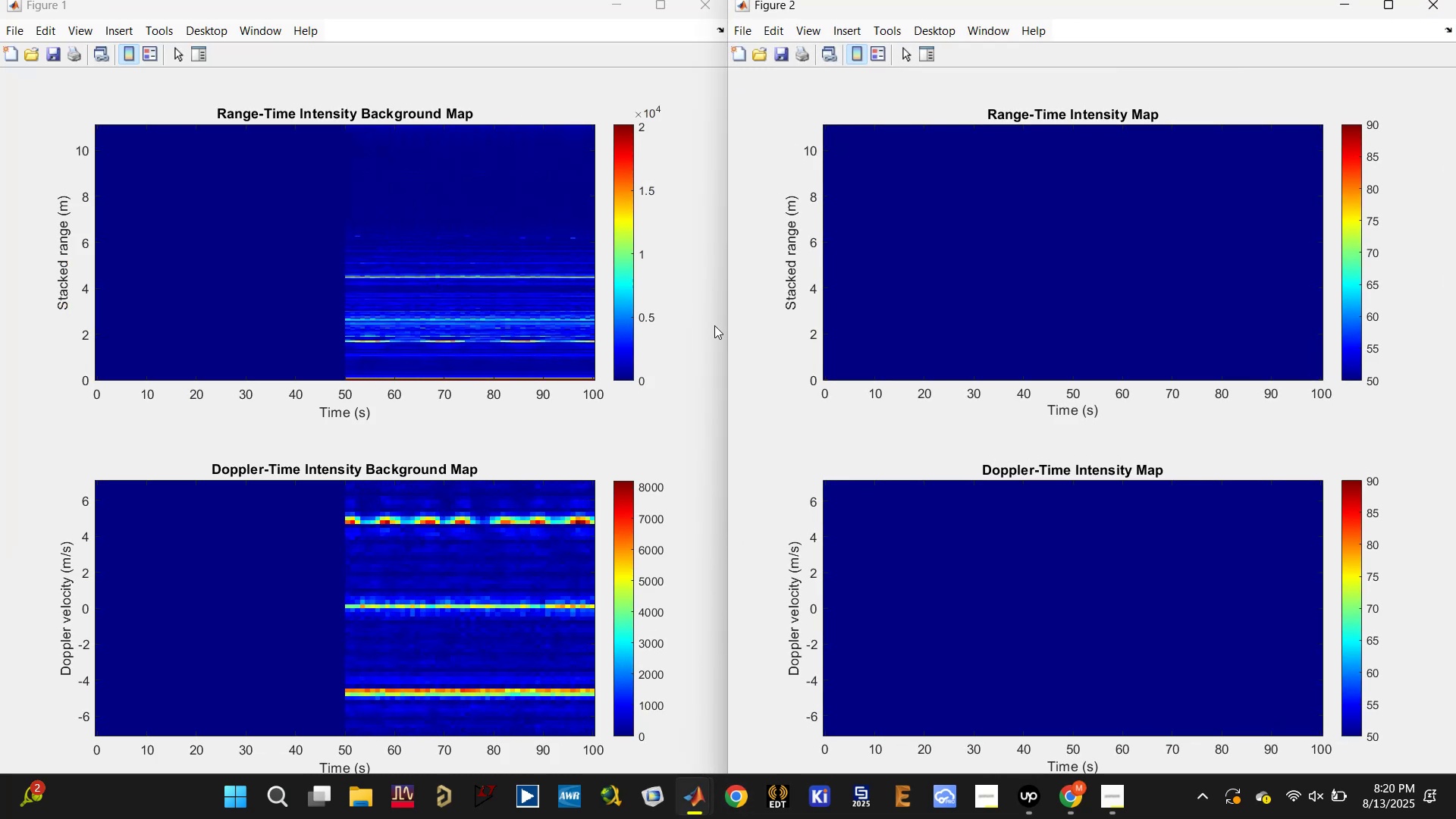 
wait(10.88)
 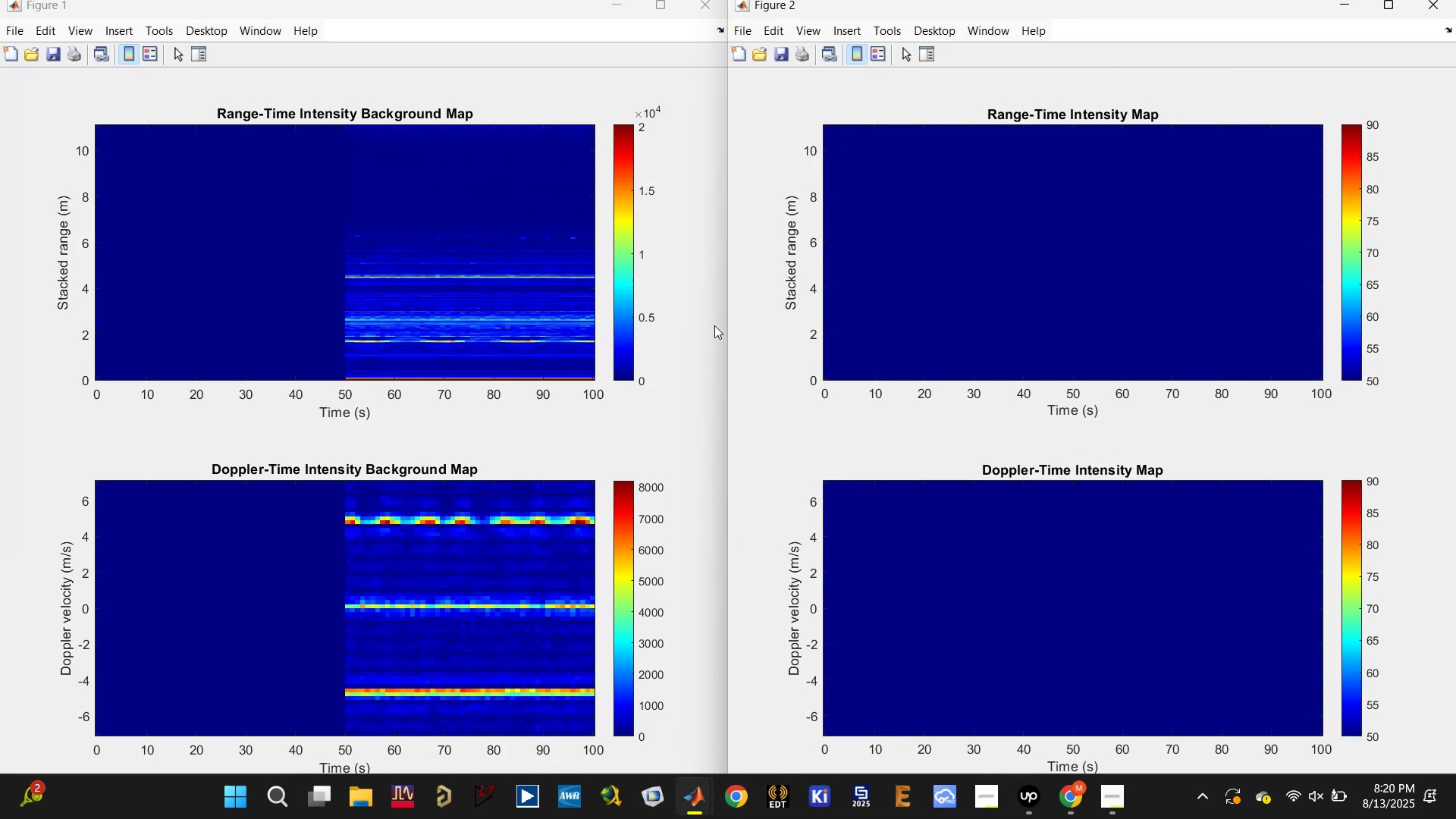 
mouse_move([1210, 477])
 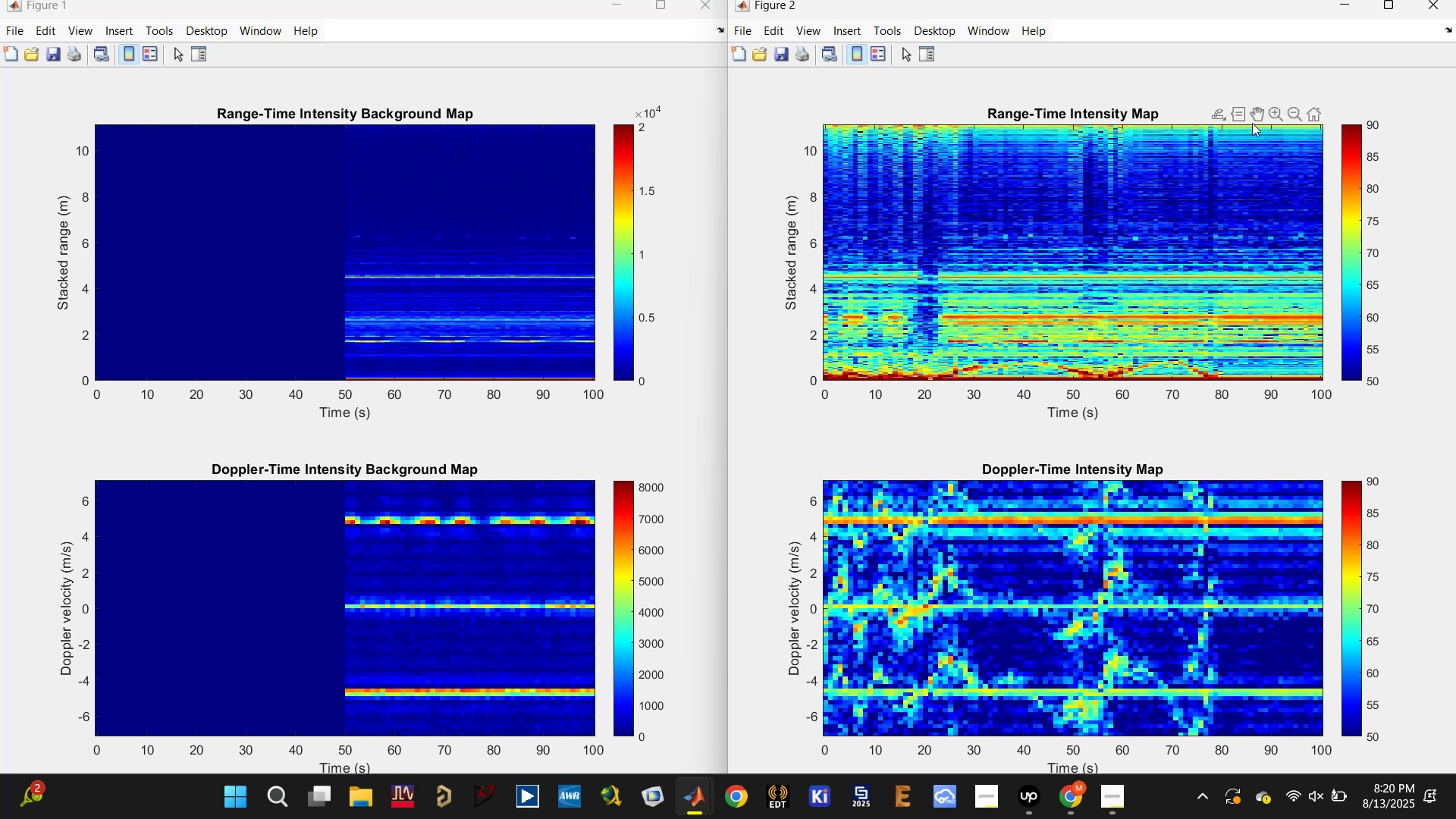 
left_click([1272, 107])
 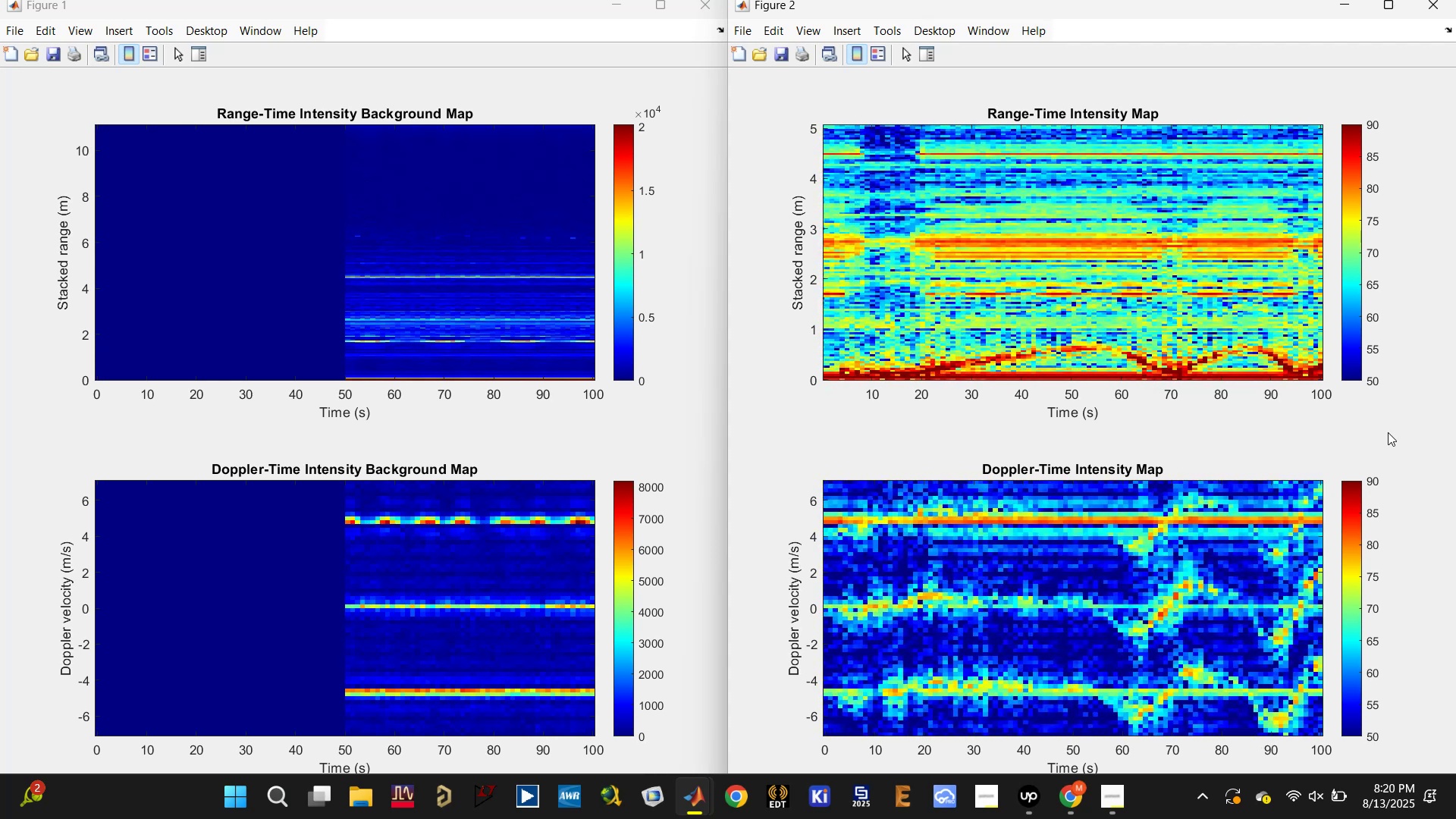 
wait(21.99)
 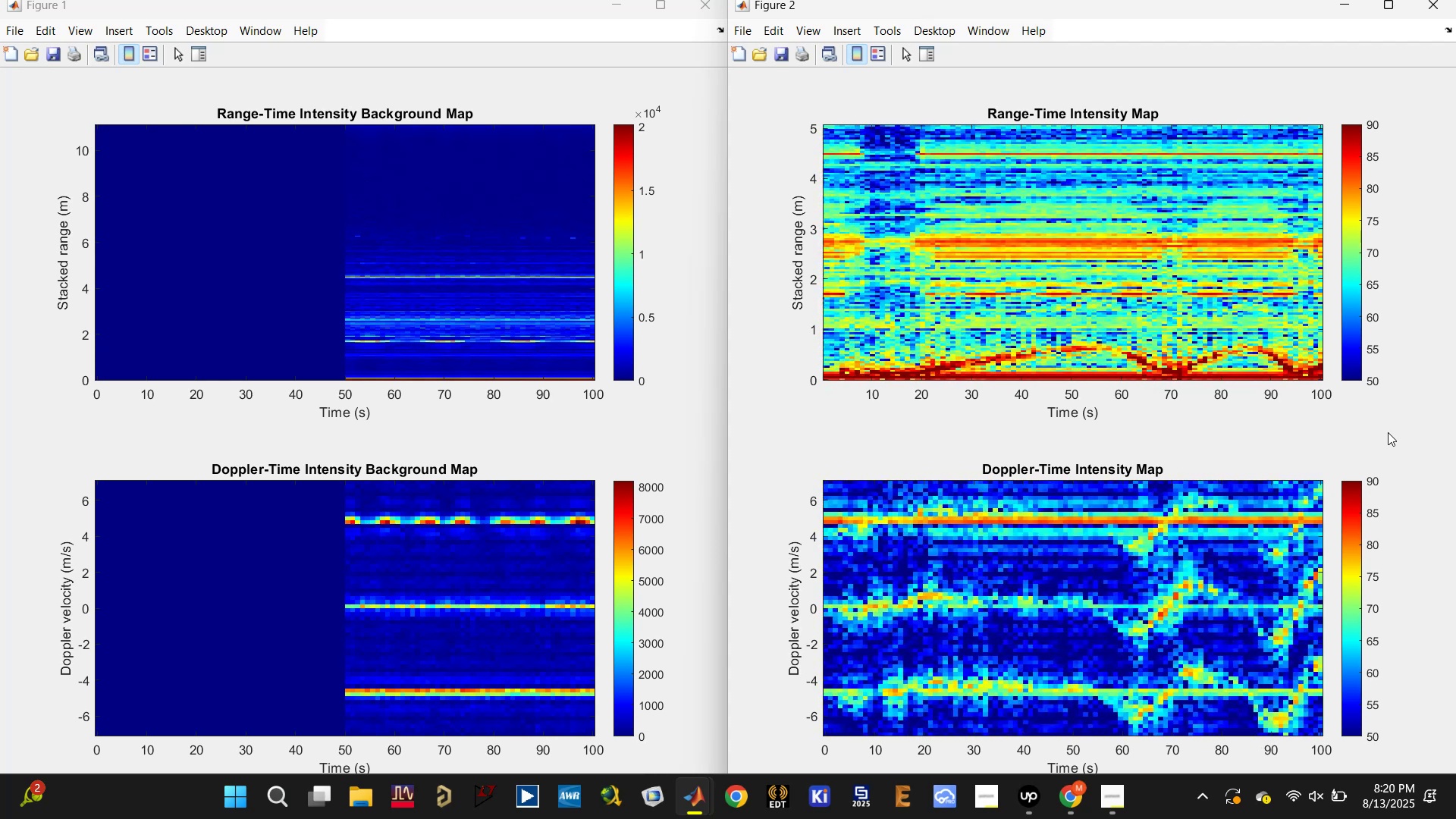 
left_click([630, 0])
 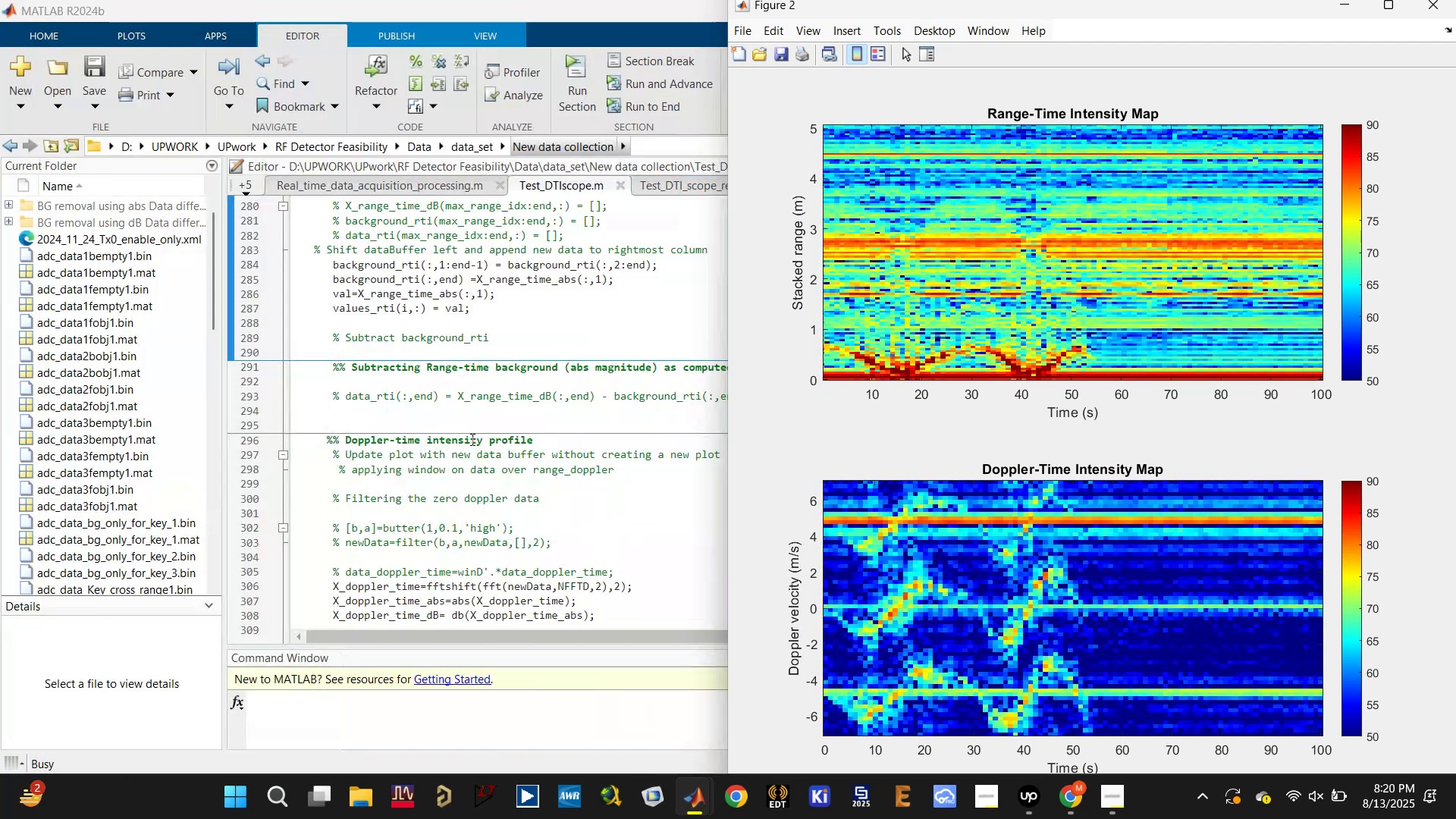 
left_click([460, 446])
 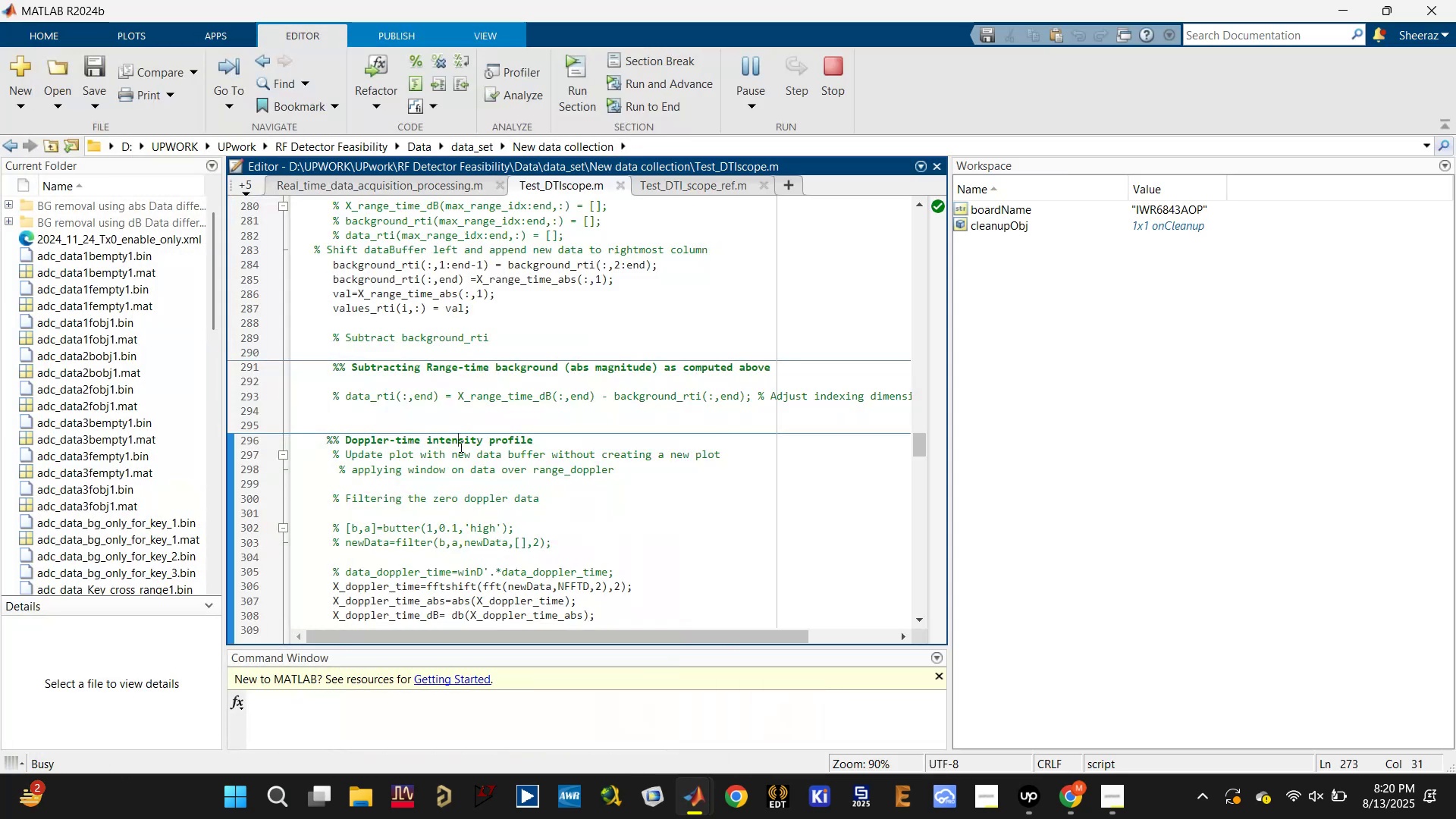 
scroll: coordinate [400, 447], scroll_direction: down, amount: 11.0
 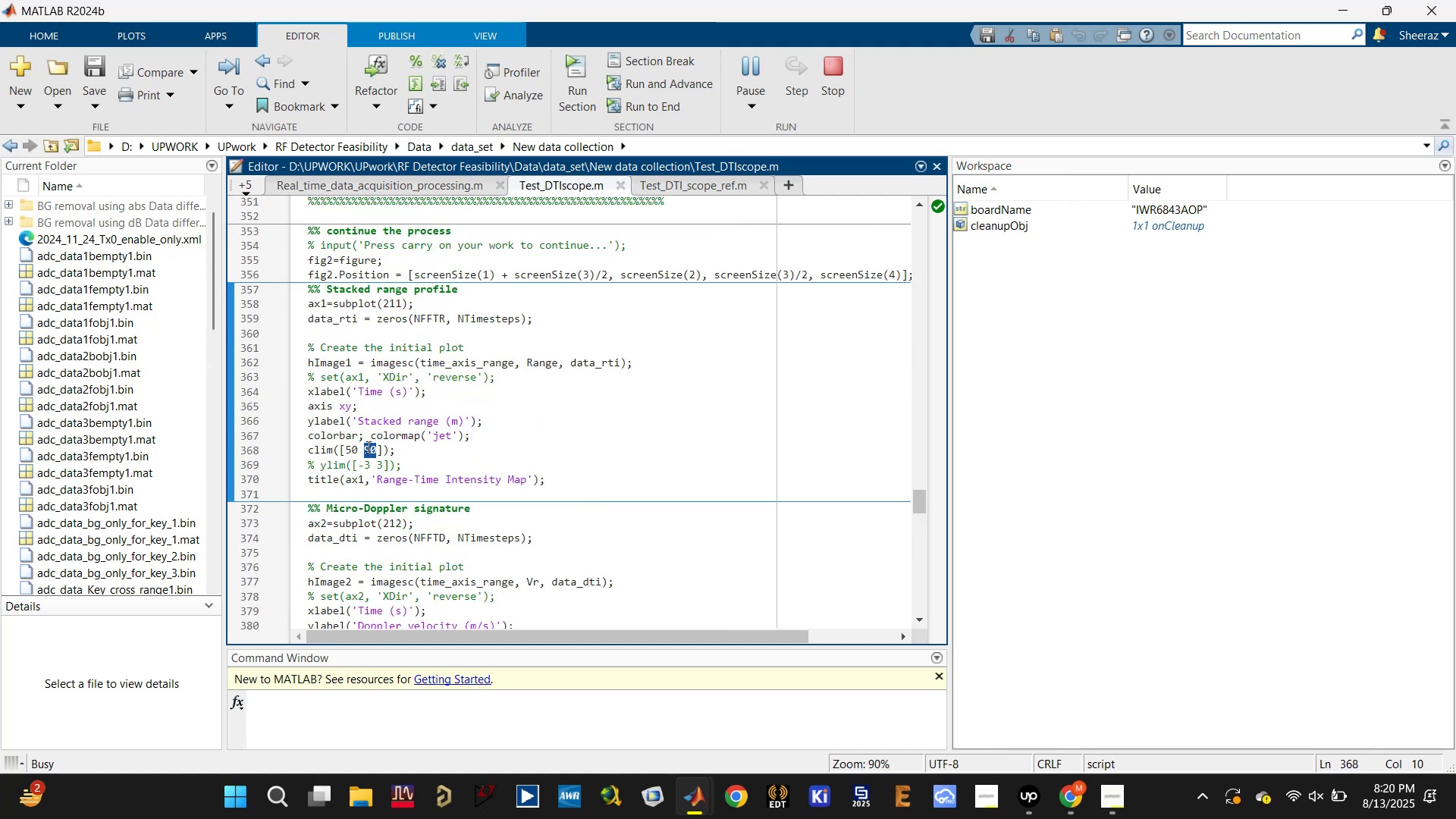 
type(80)
 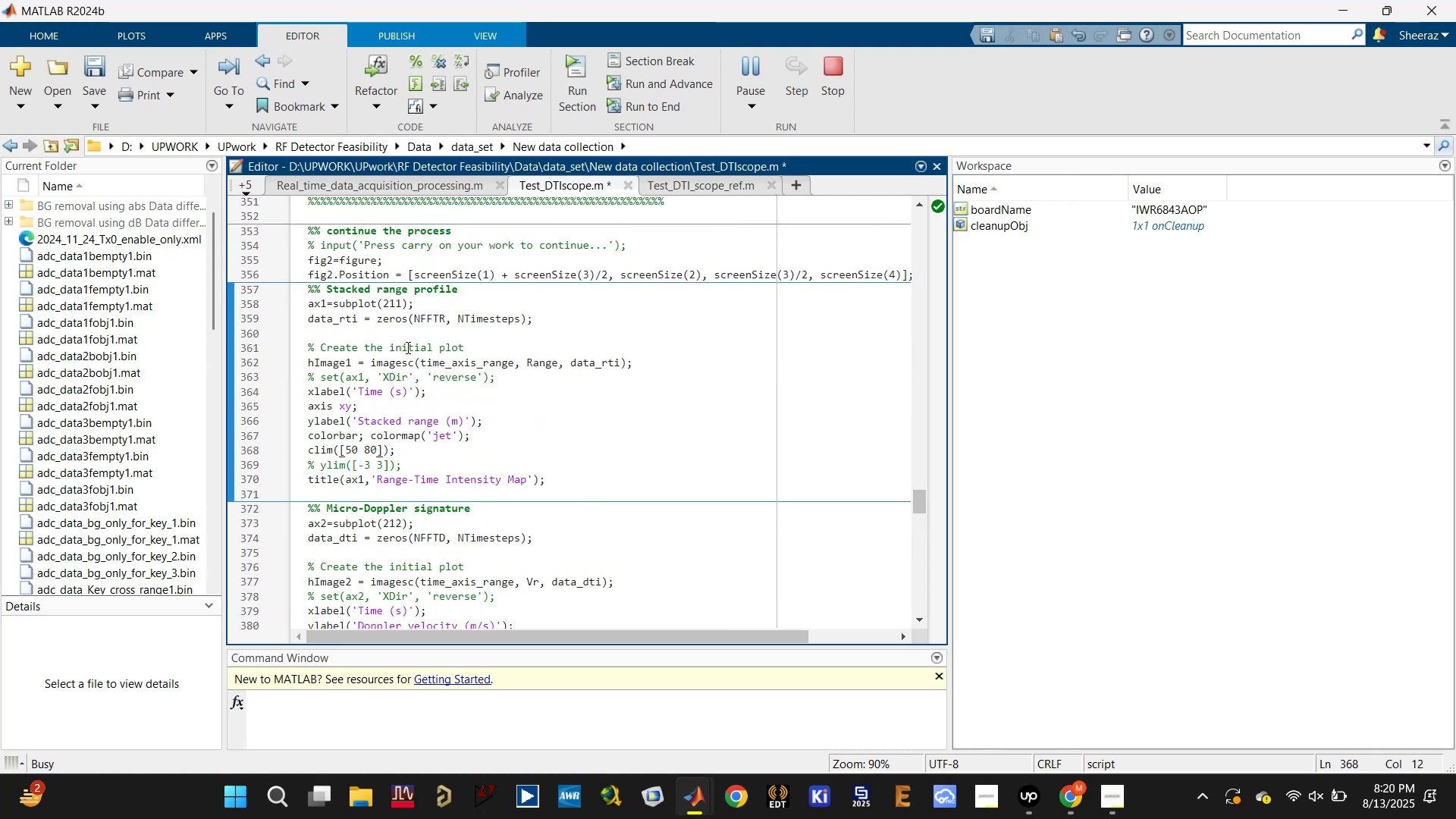 
key(Control+S)
 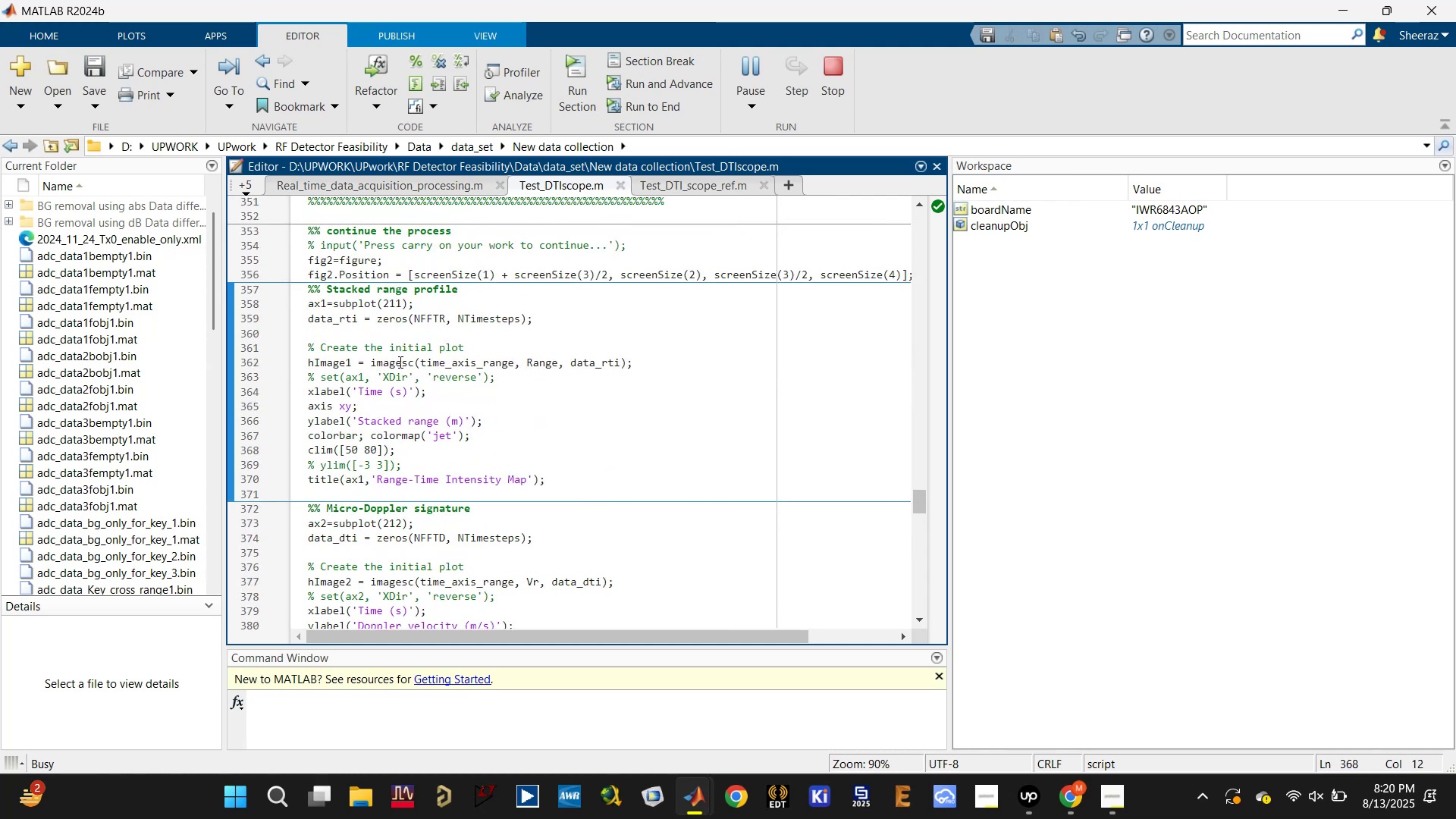 
scroll: coordinate [397, 331], scroll_direction: down, amount: 2.0
 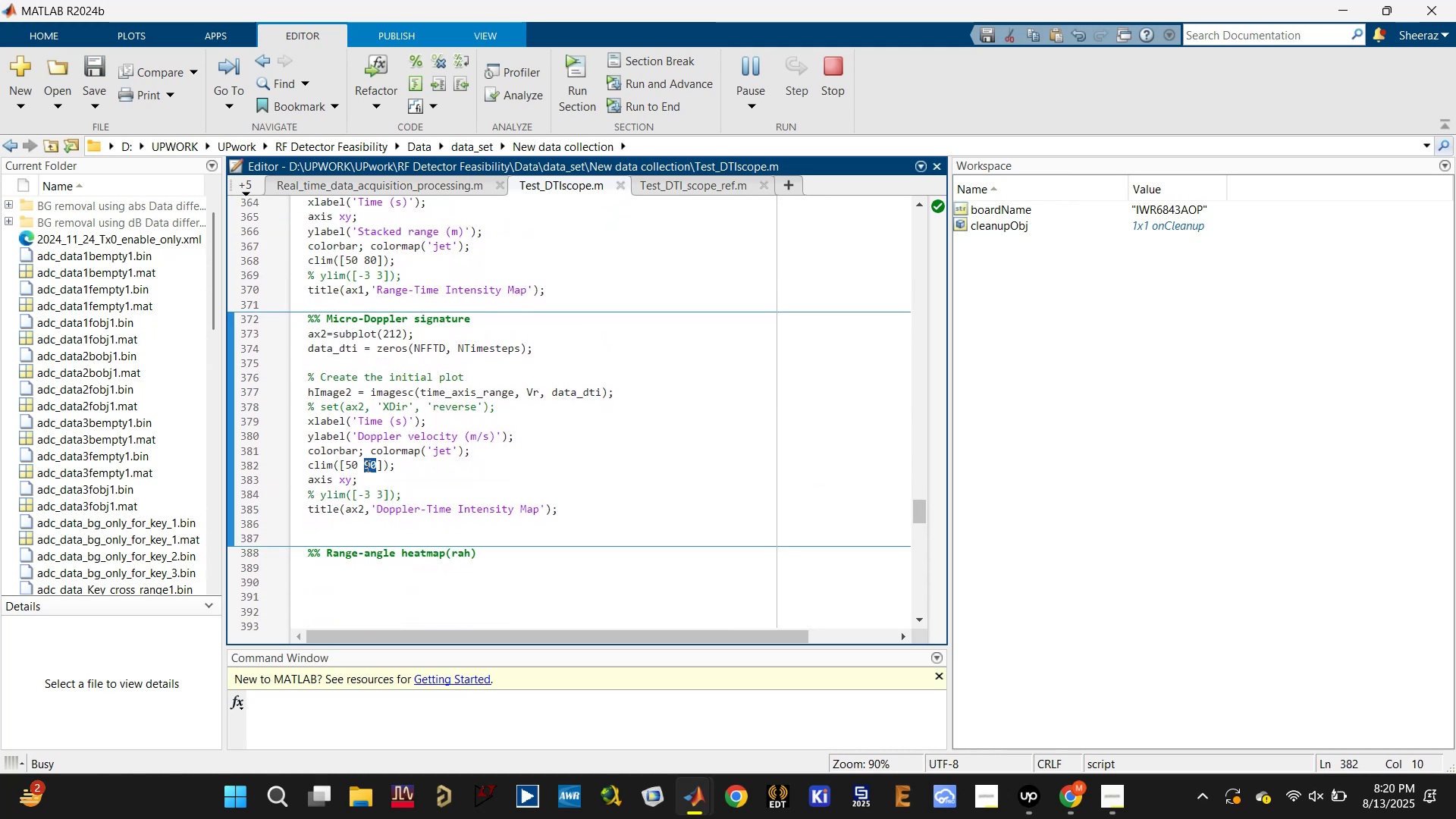 
type(80)
 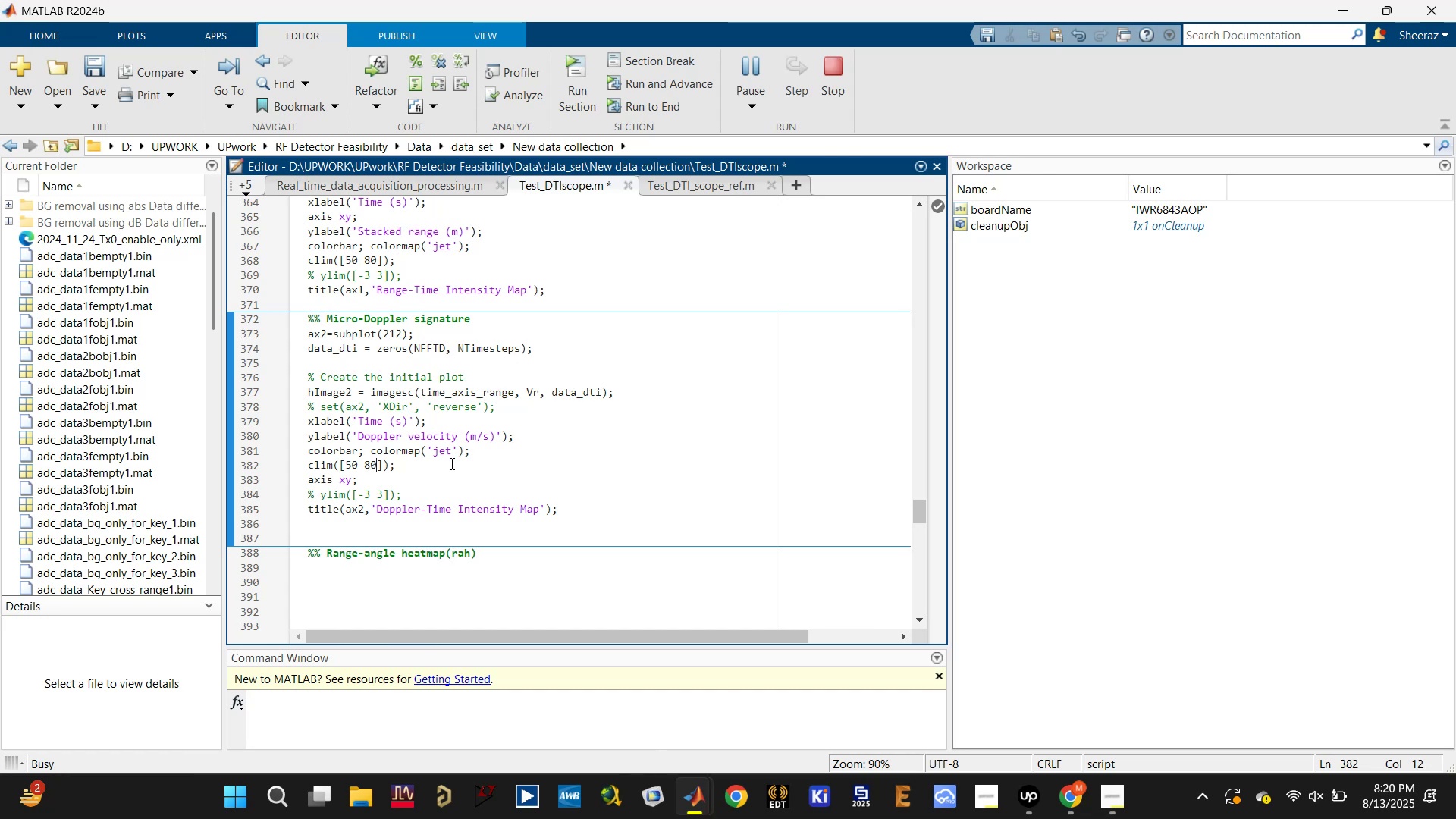 
left_click([459, 473])
 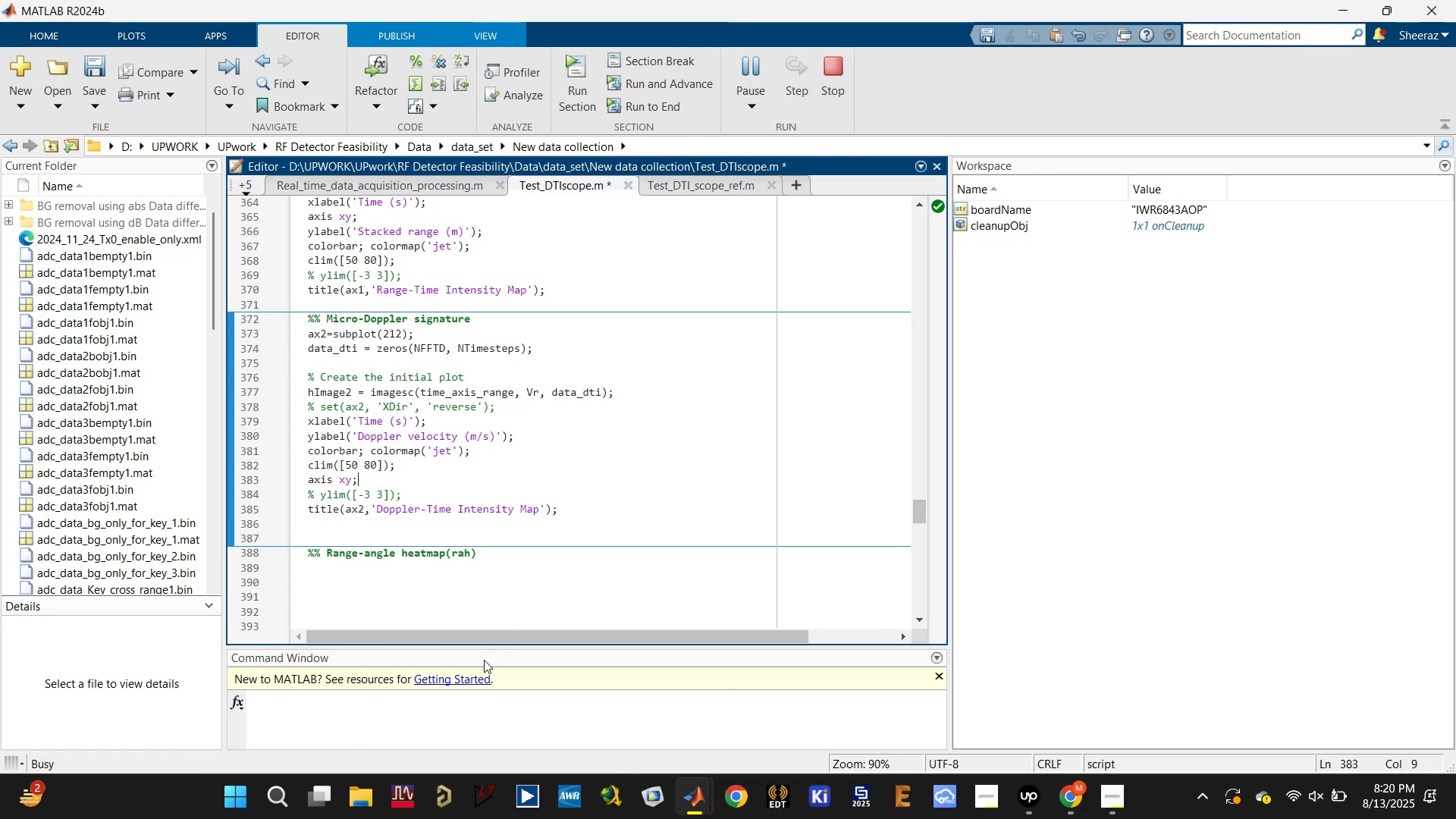 
left_click([508, 591])
 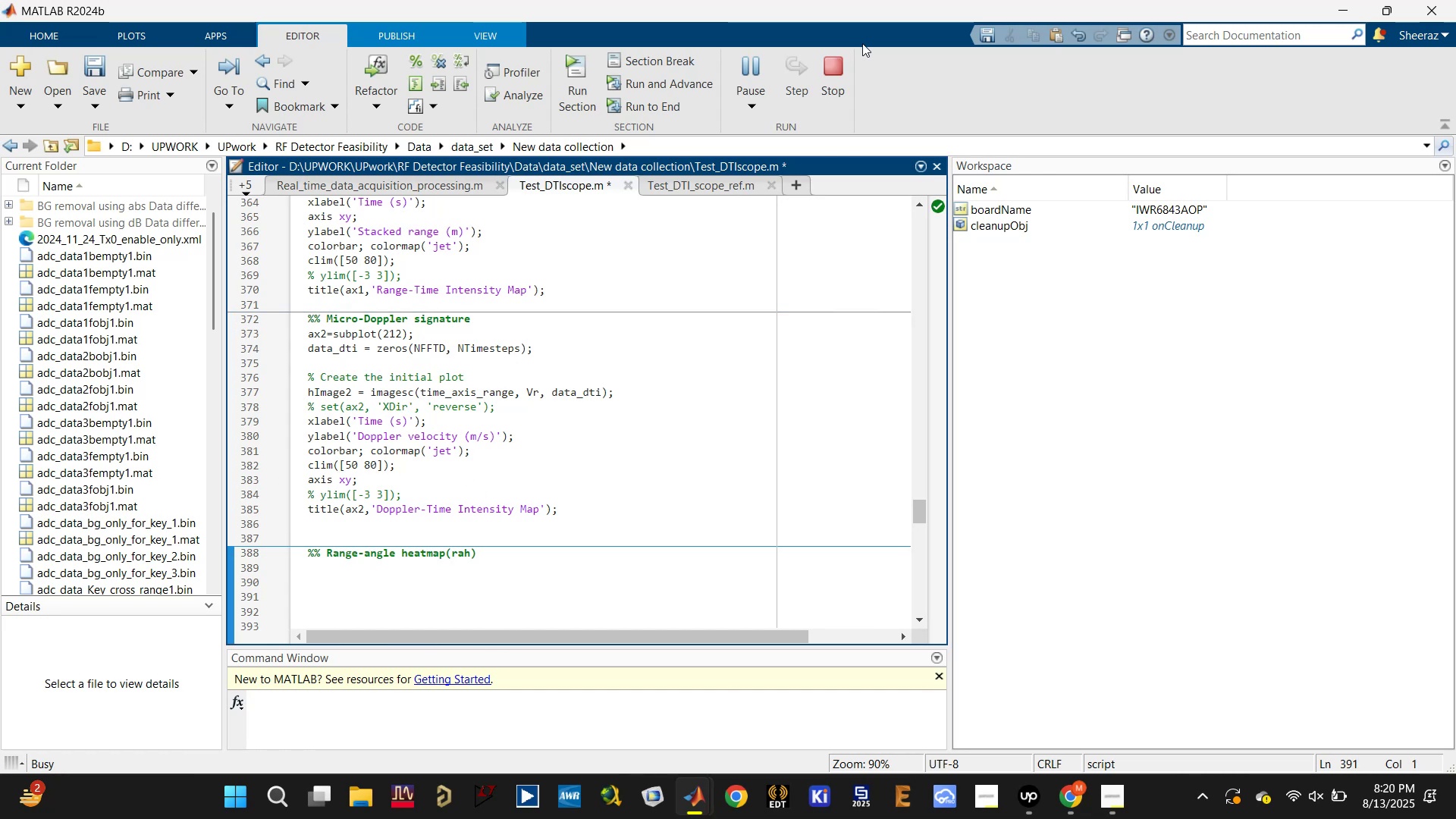 
left_click([843, 69])
 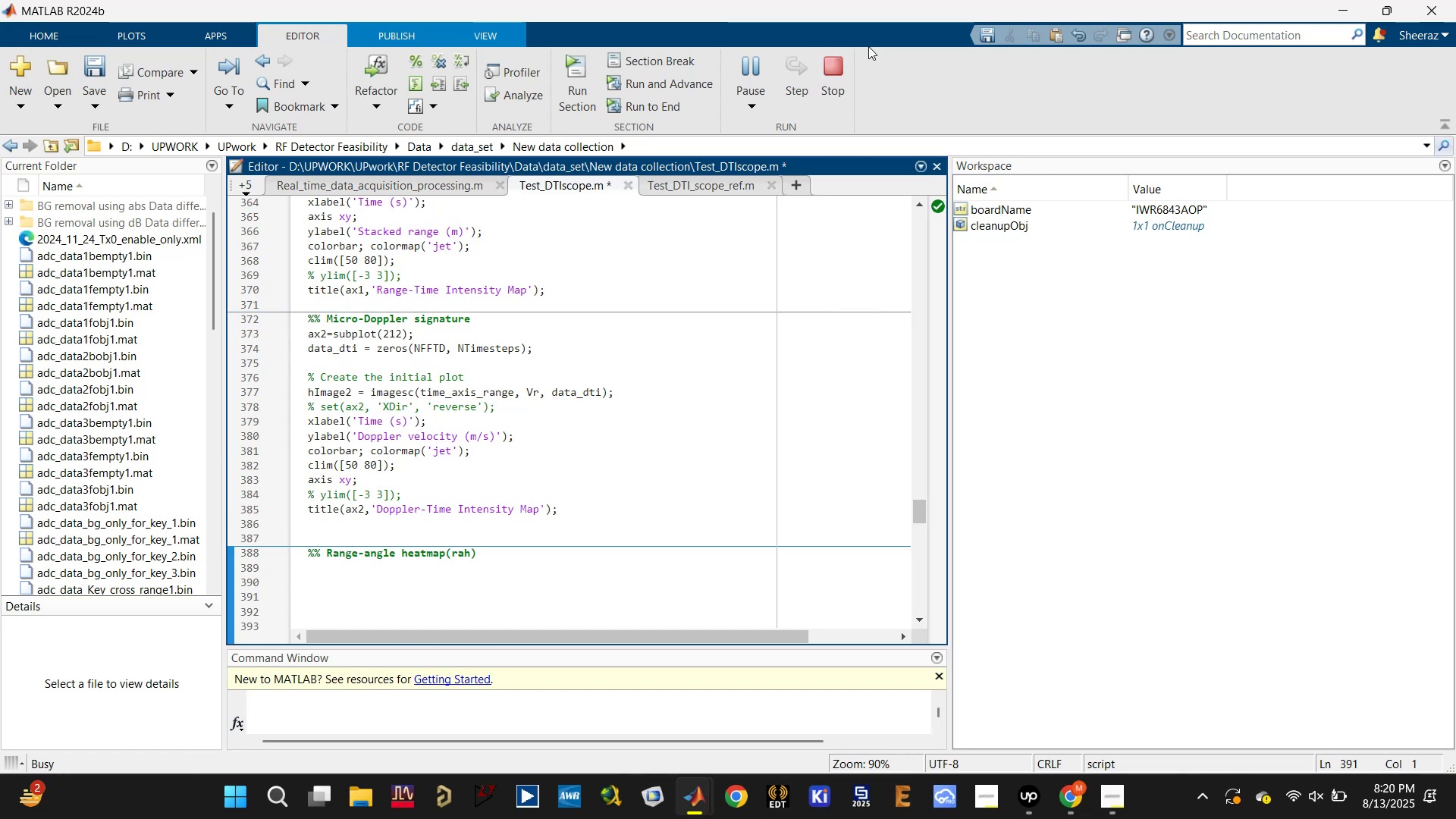 
double_click([836, 67])
 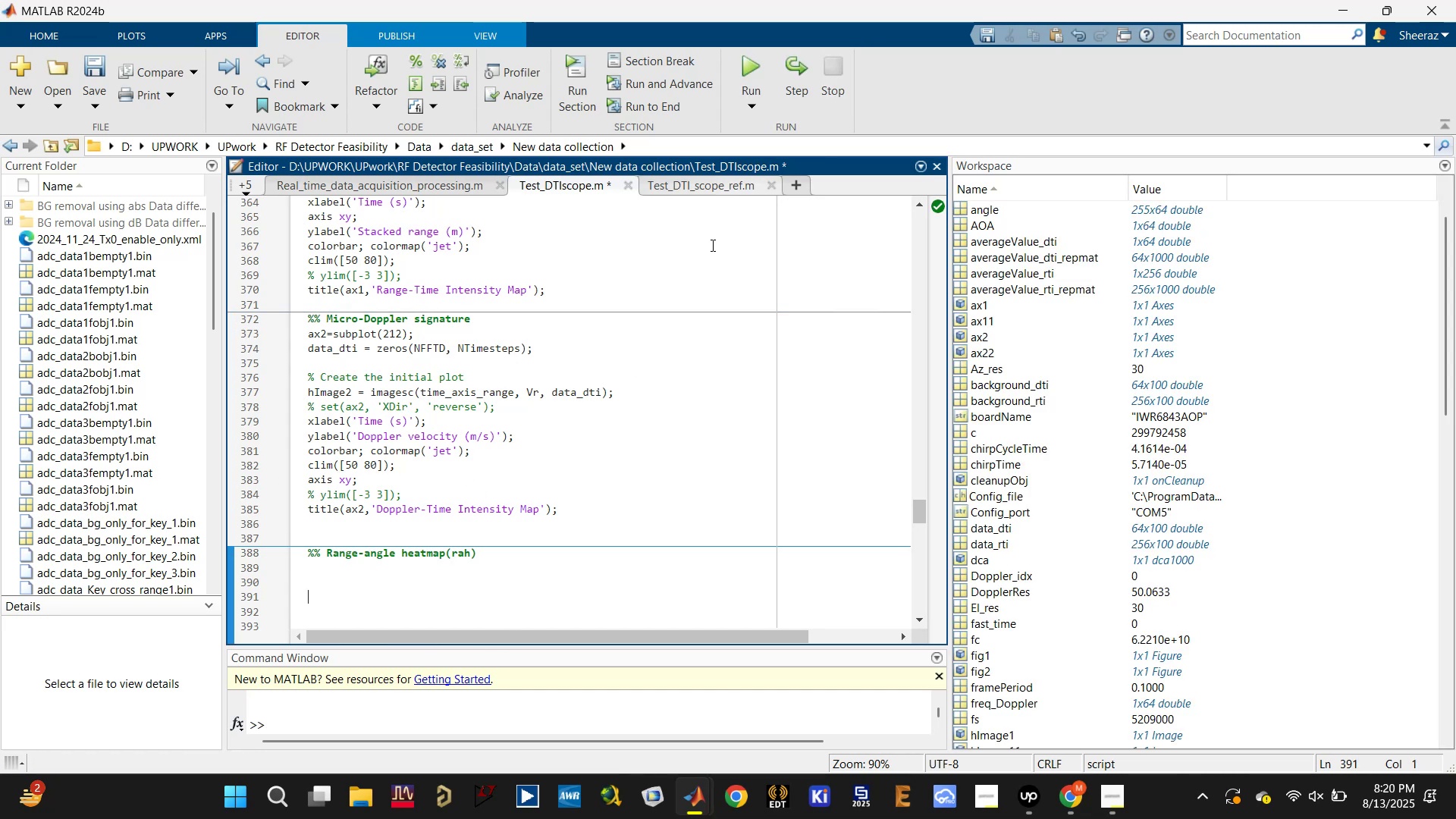 
left_click([626, 285])
 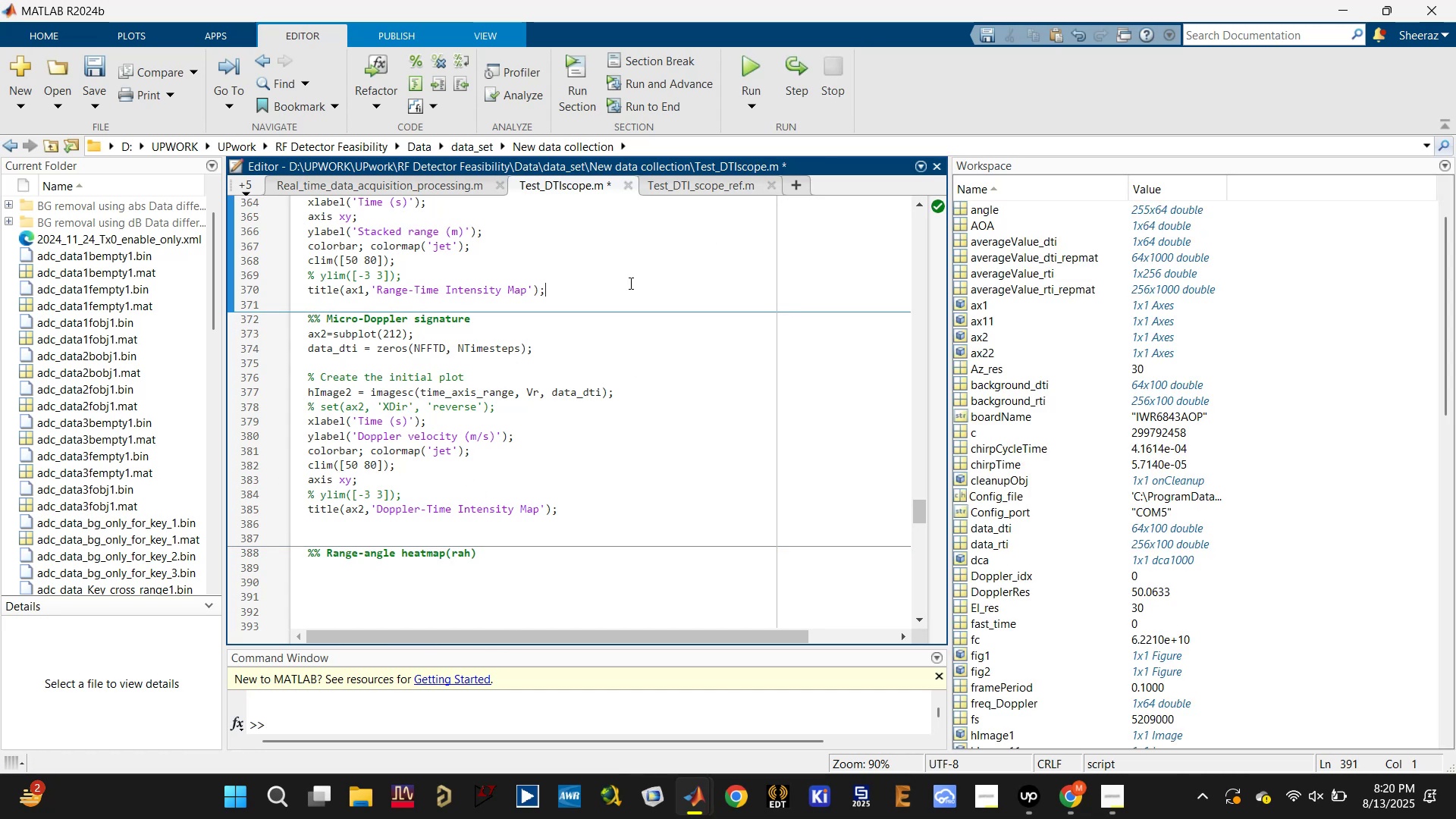 
scroll: coordinate [629, 289], scroll_direction: none, amount: 0.0
 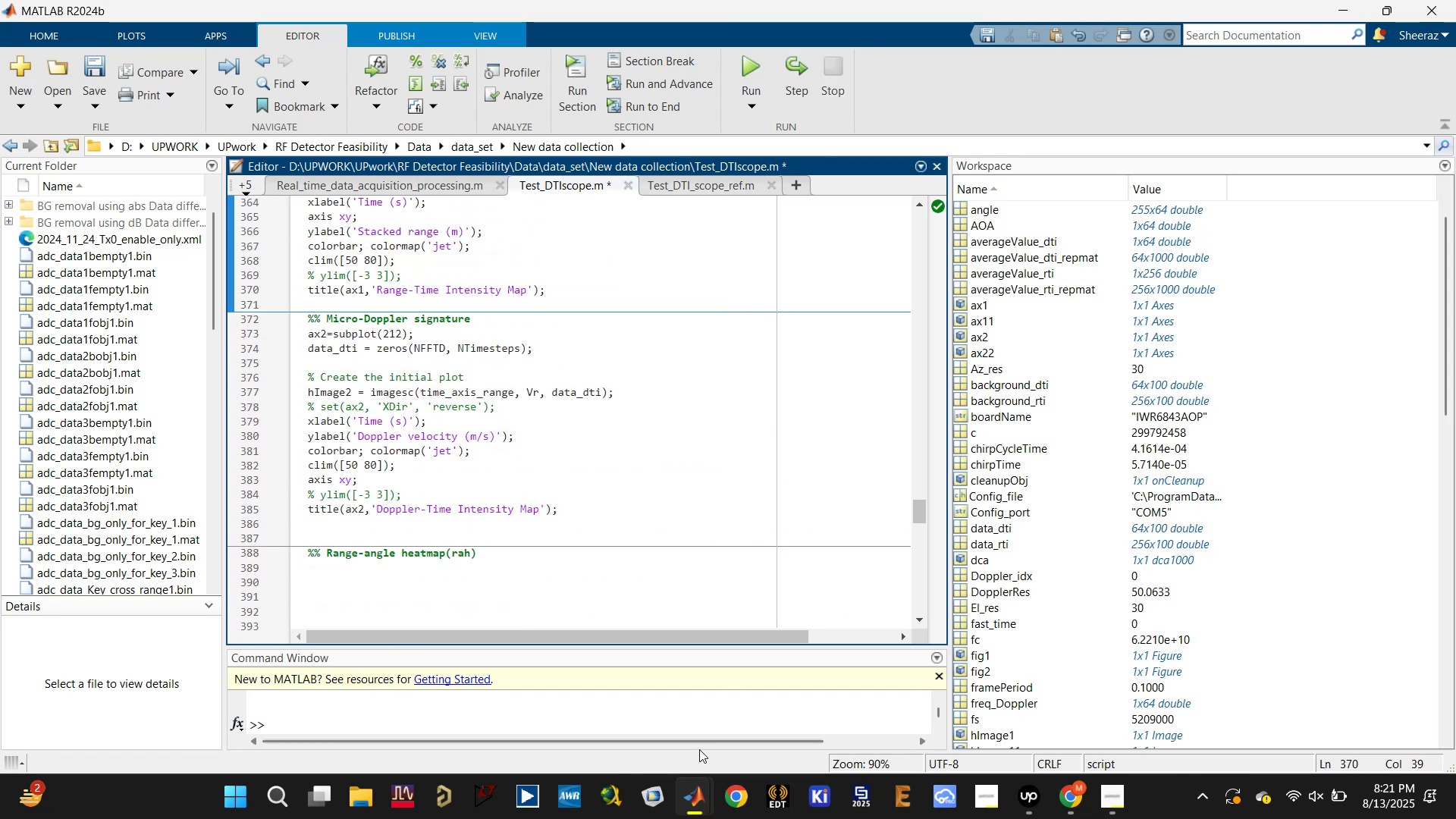 
left_click([683, 810])
 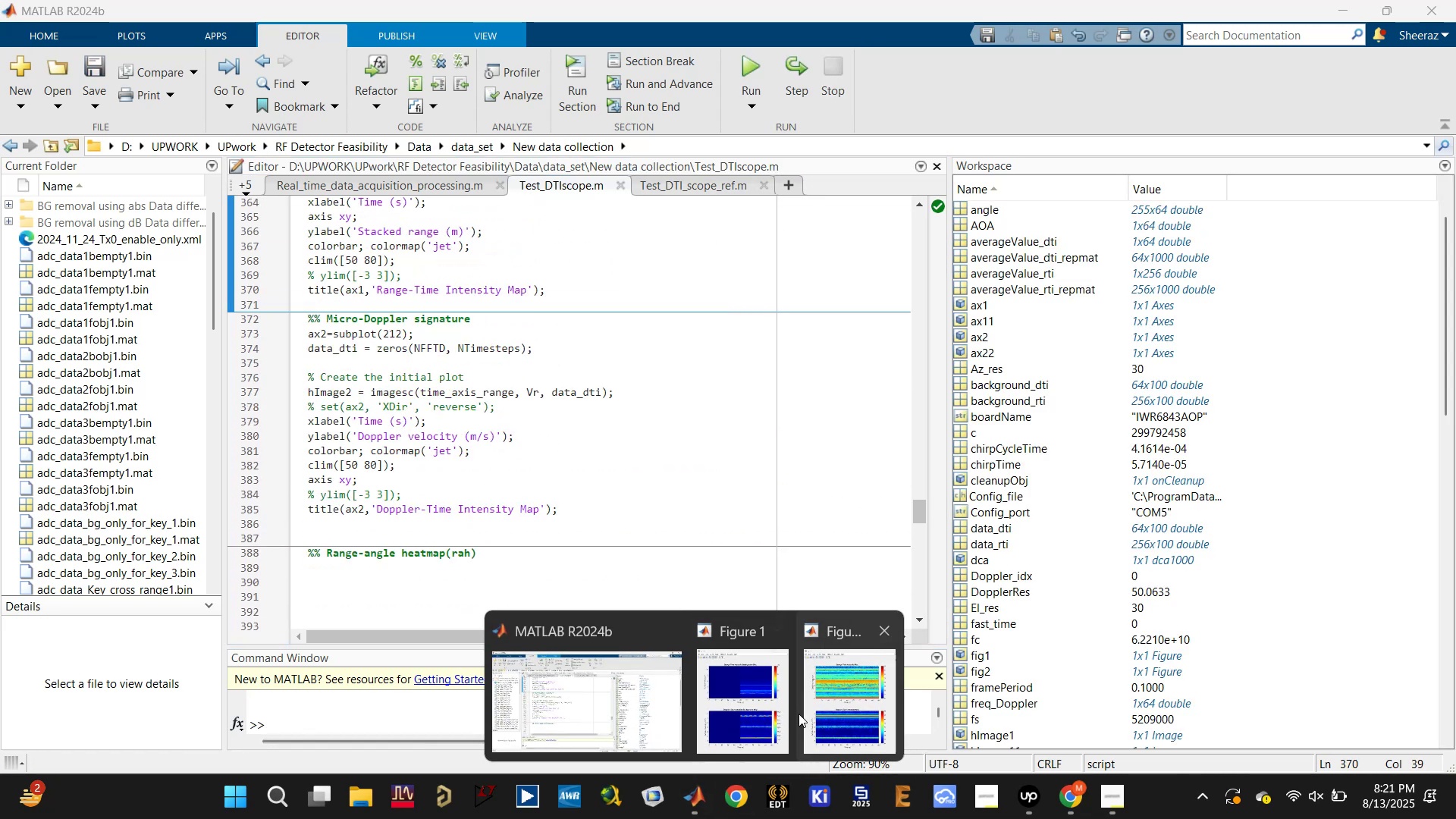 
left_click([825, 695])
 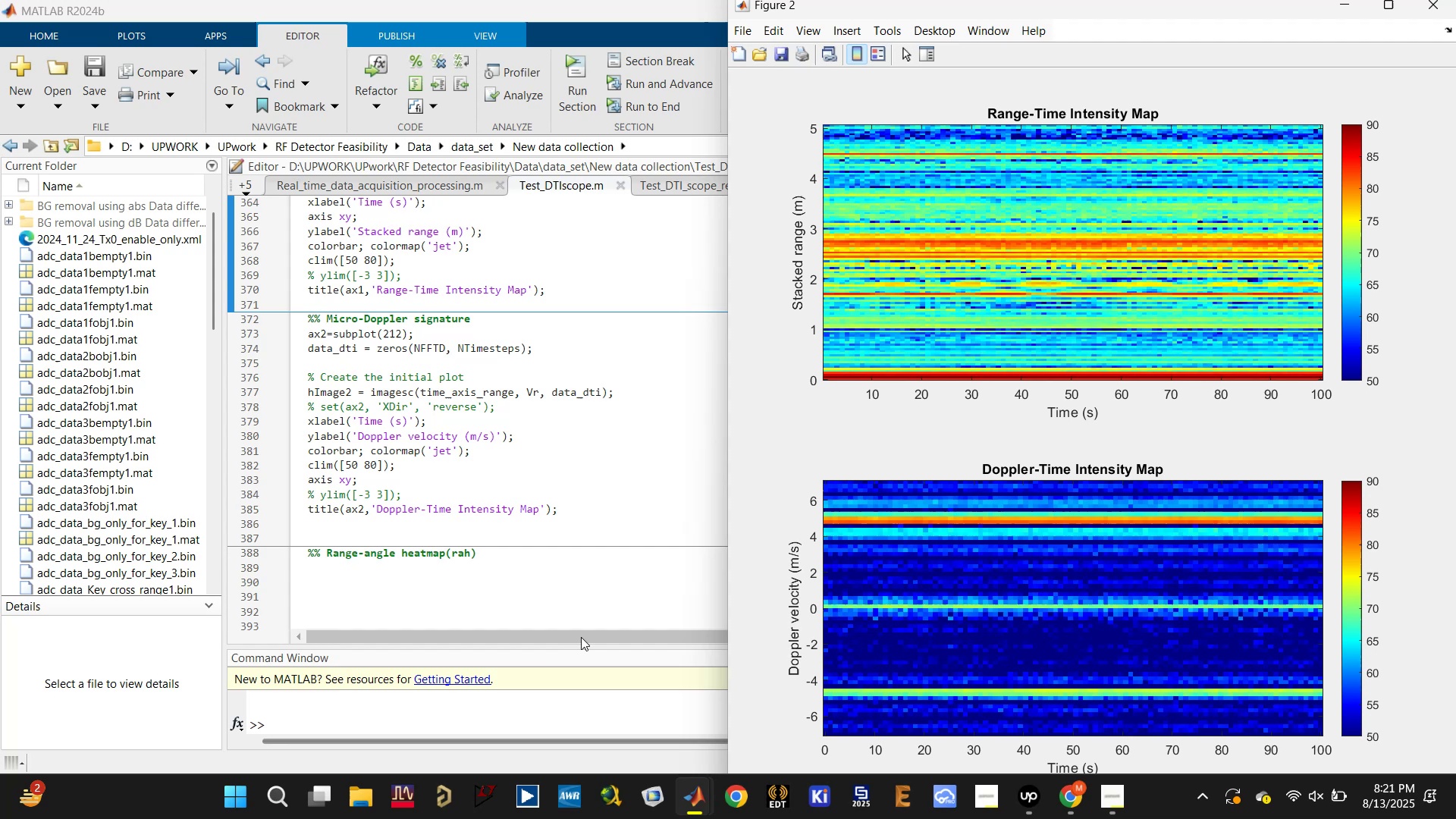 
left_click([444, 712])
 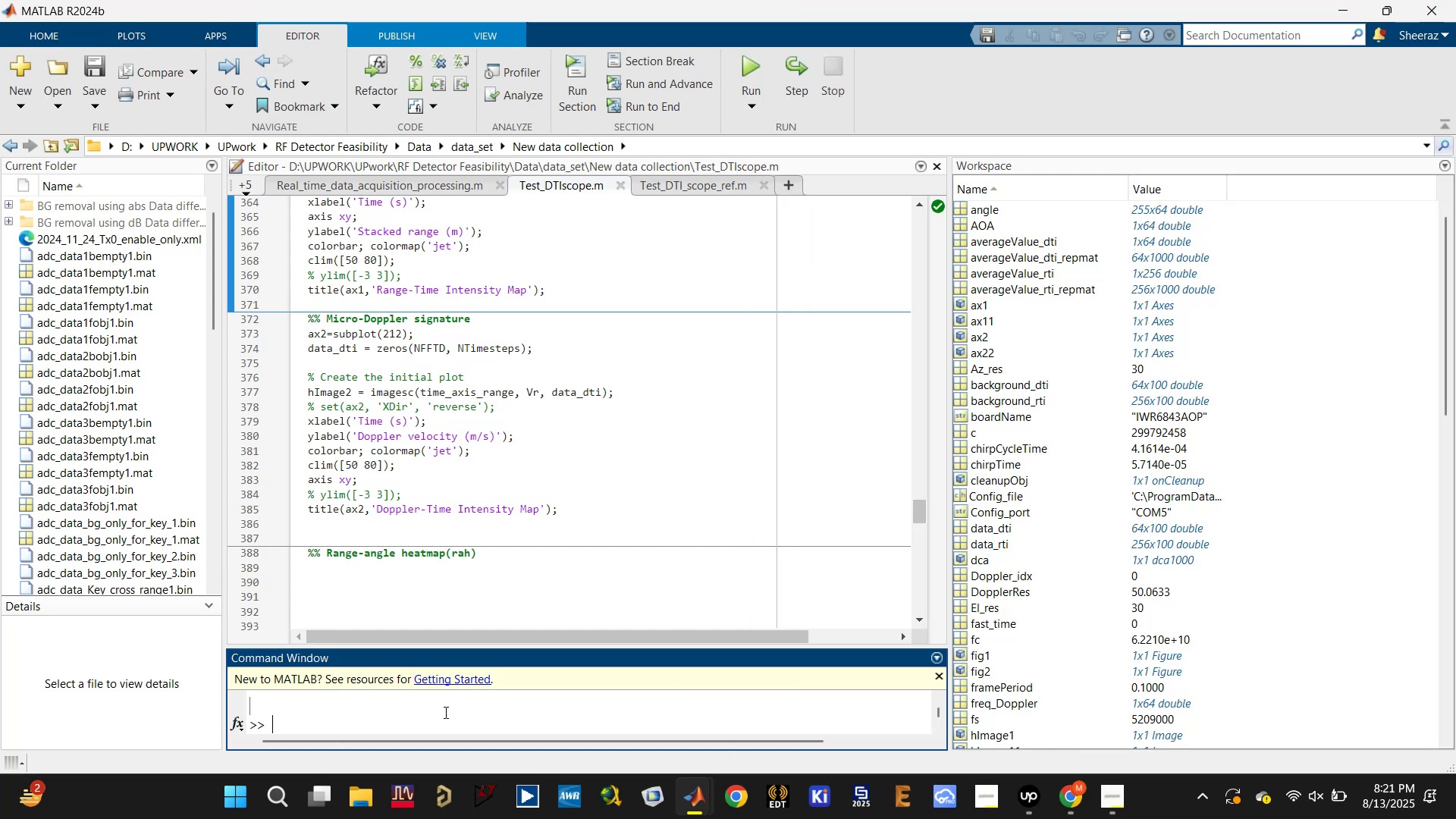 
type(dca.release;)
 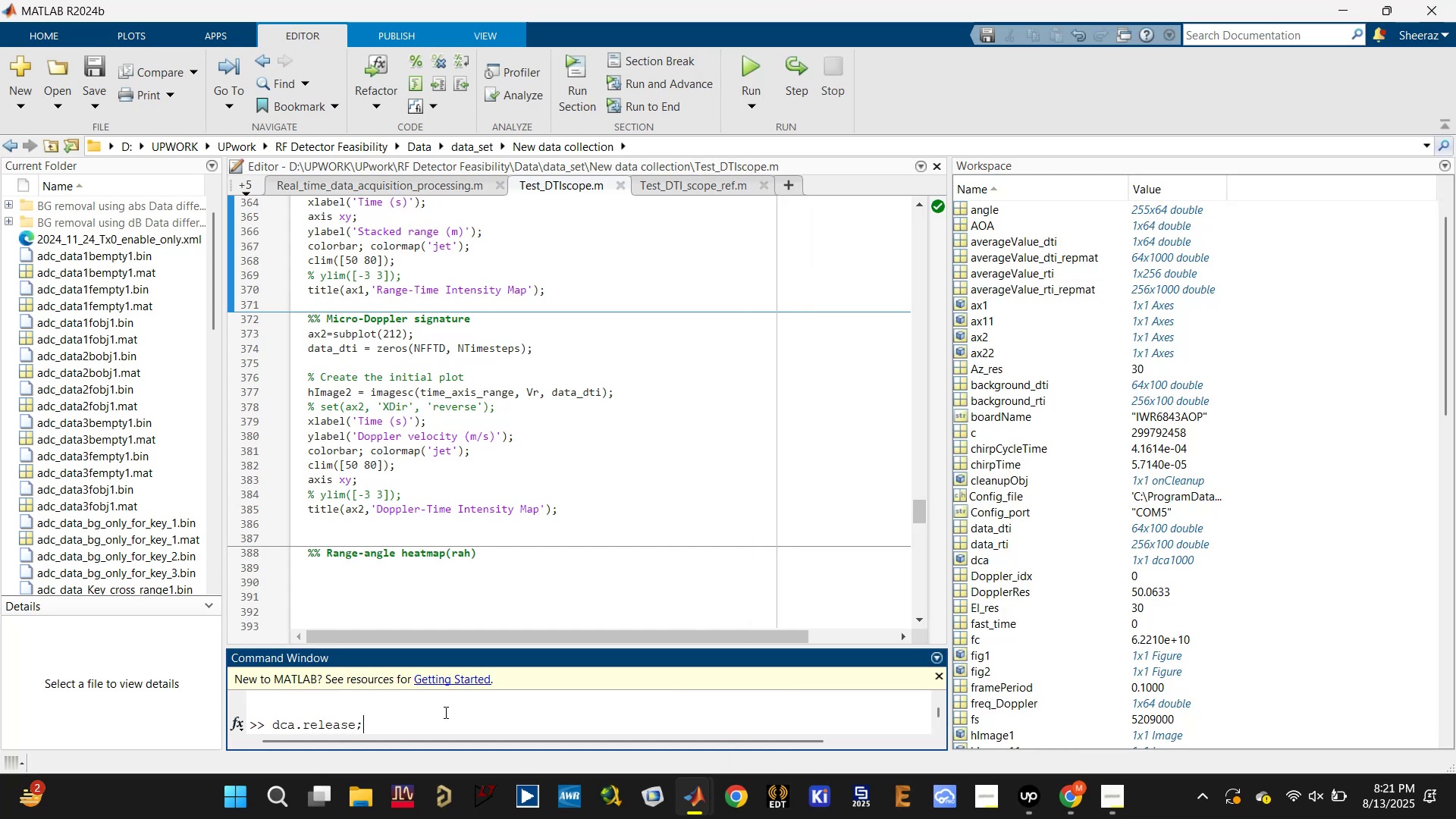 
key(Enter)
 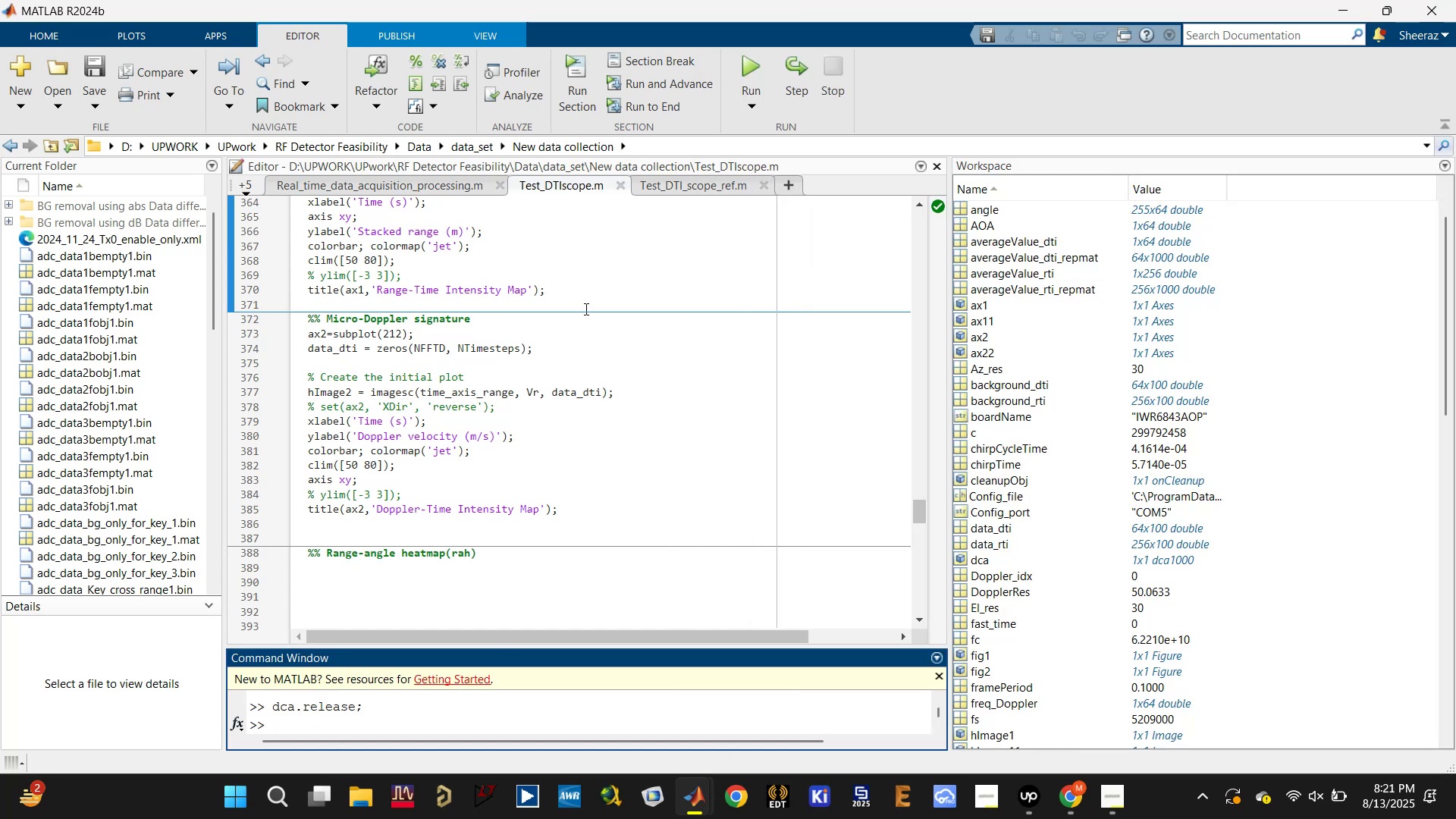 
left_click([580, 316])
 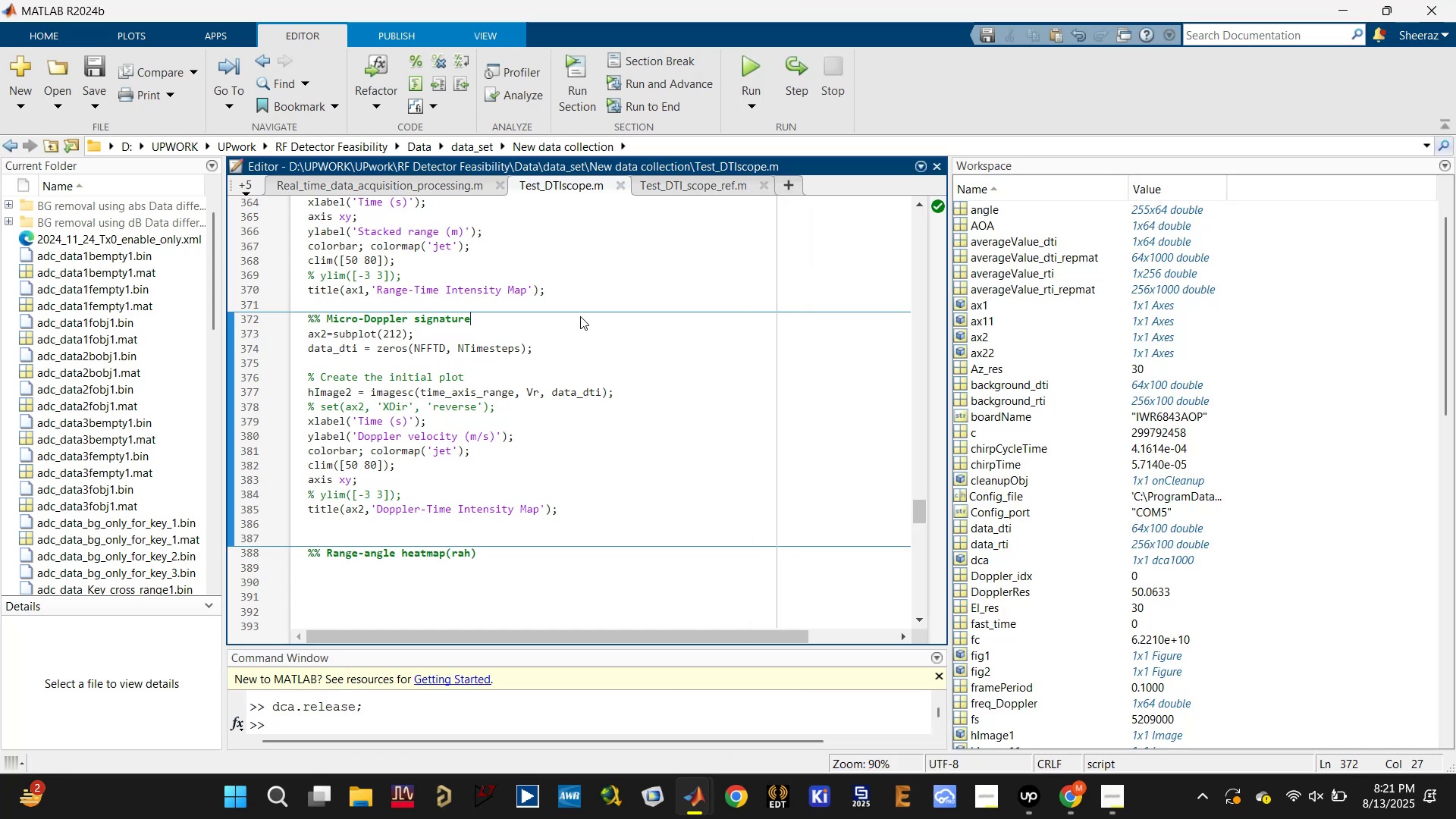 
scroll: coordinate [498, 413], scroll_direction: down, amount: 4.0
 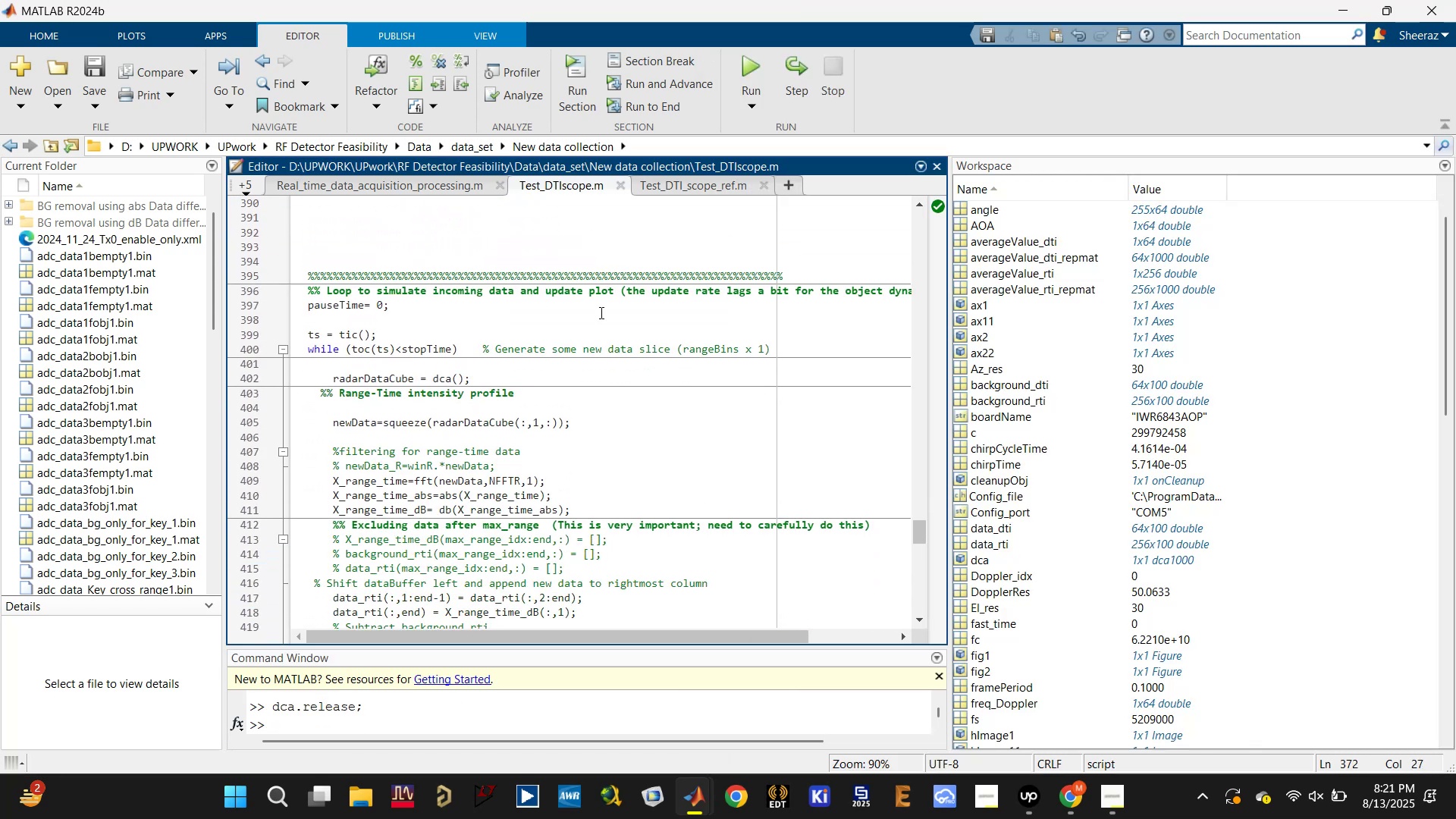 
scroll: coordinate [607, 319], scroll_direction: up, amount: 1.0
 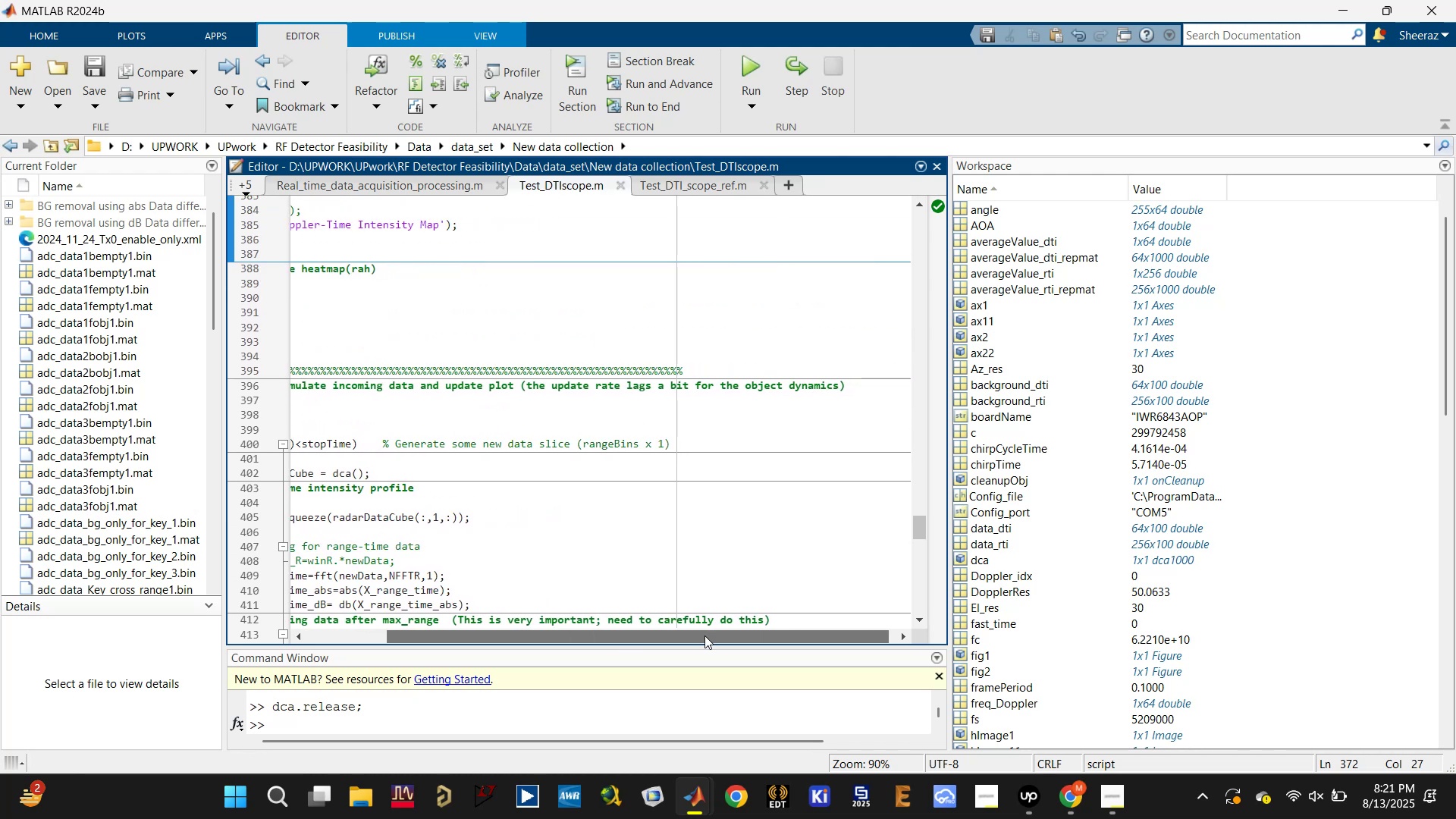 
scroll: coordinate [520, 441], scroll_direction: down, amount: 3.0
 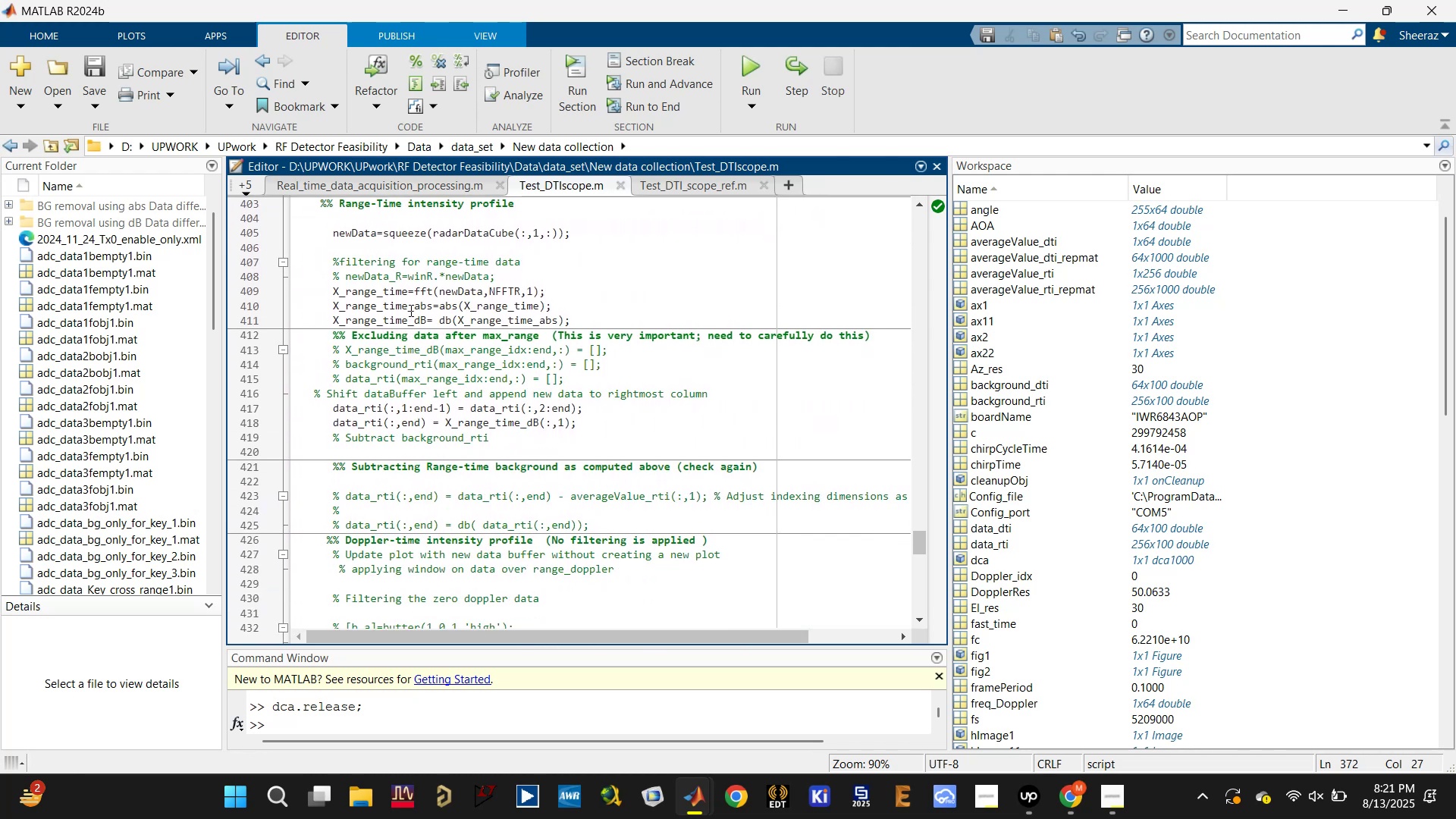 
left_click([385, 319])
 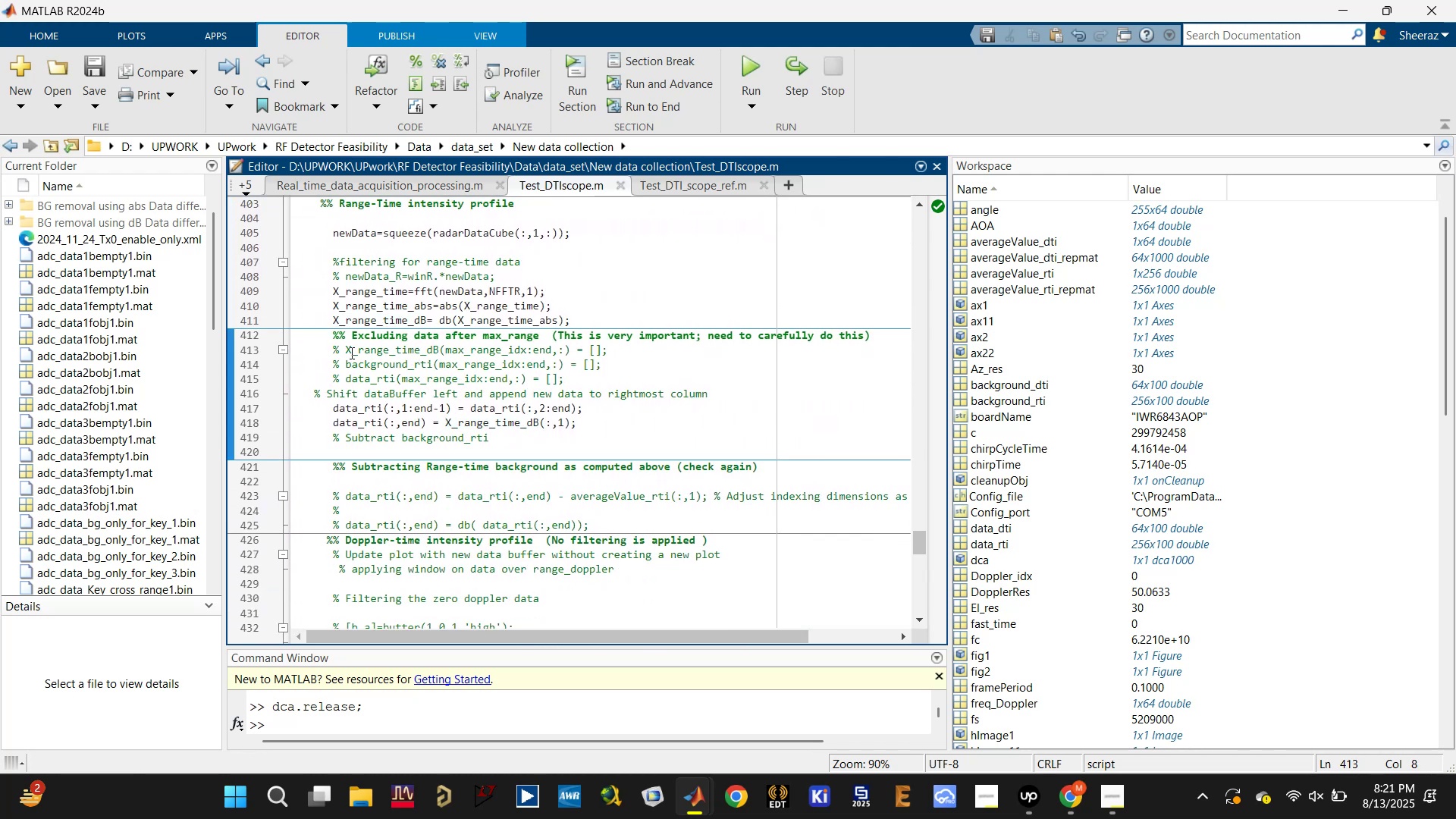 
left_click([341, 352])
 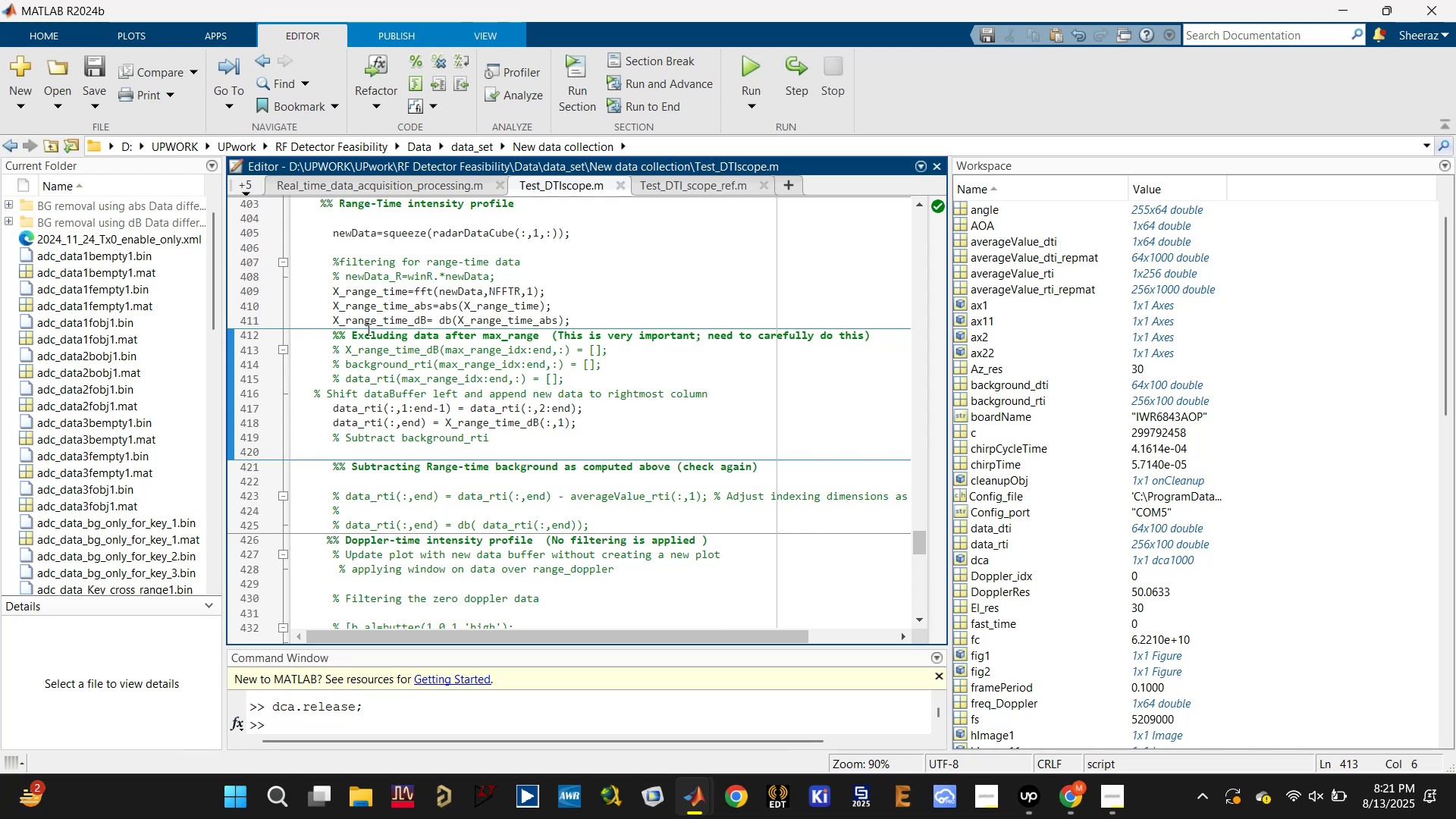 
left_click([378, 322])
 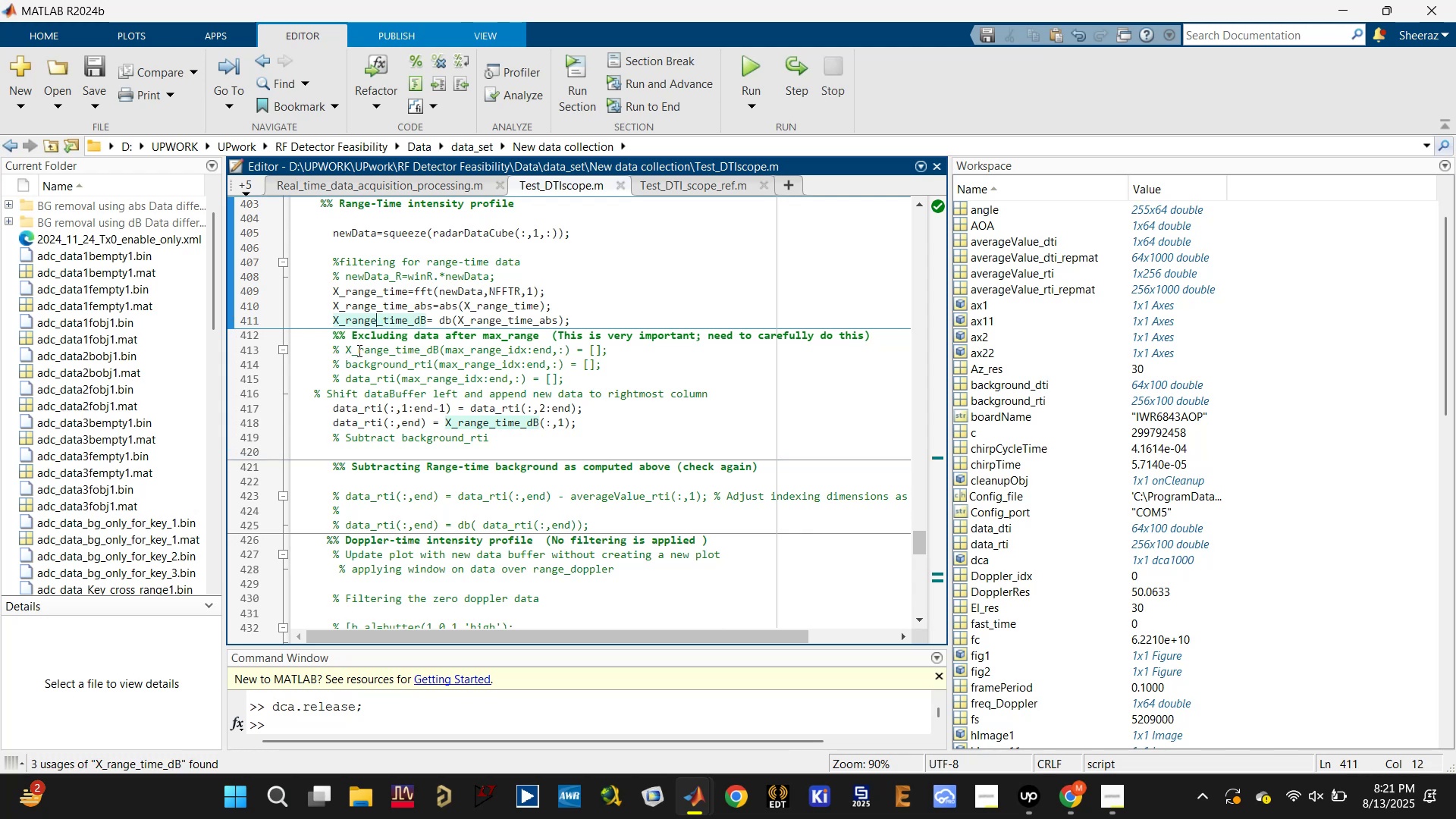 
left_click([344, 353])
 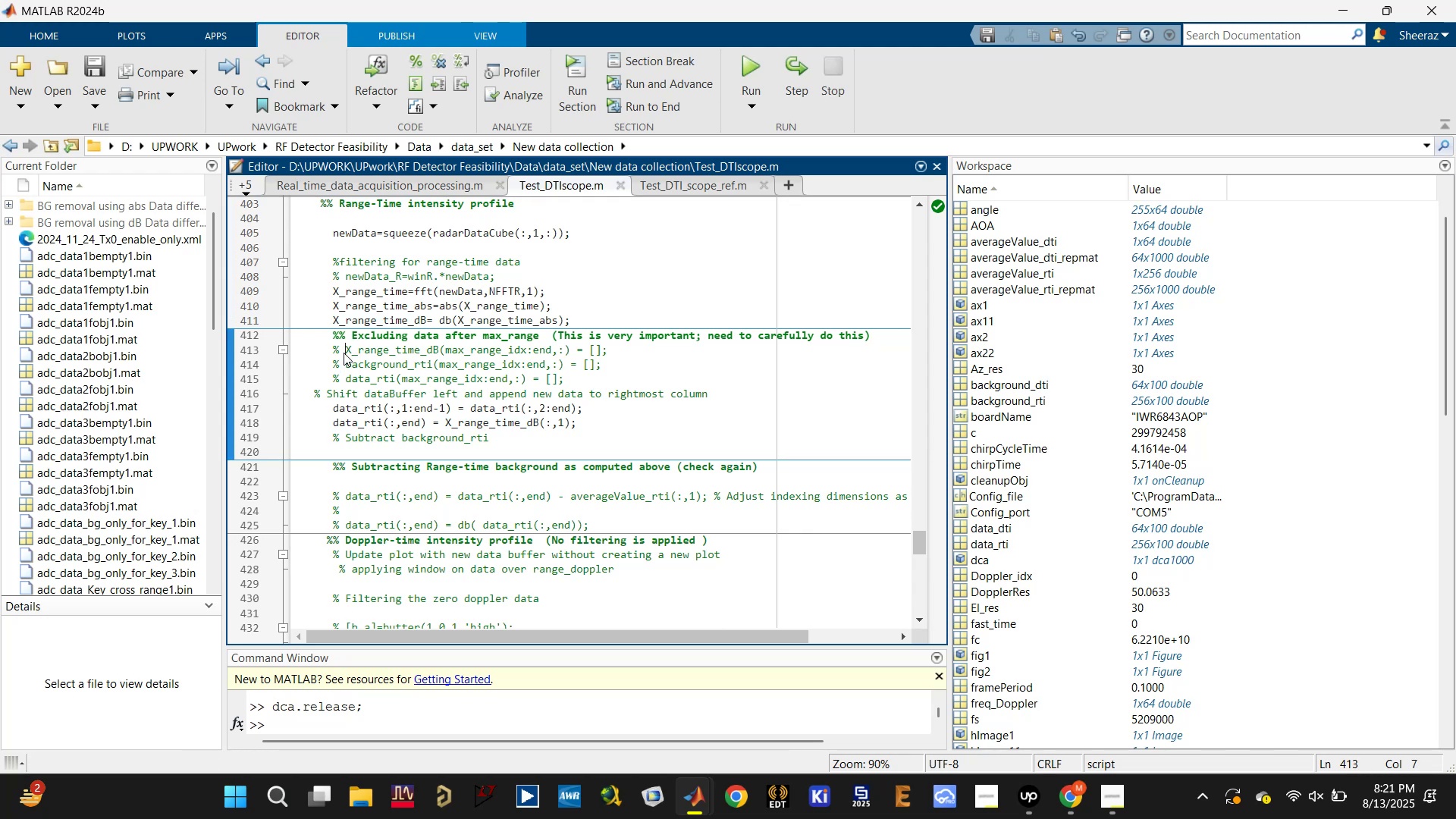 
key(Control+T)
 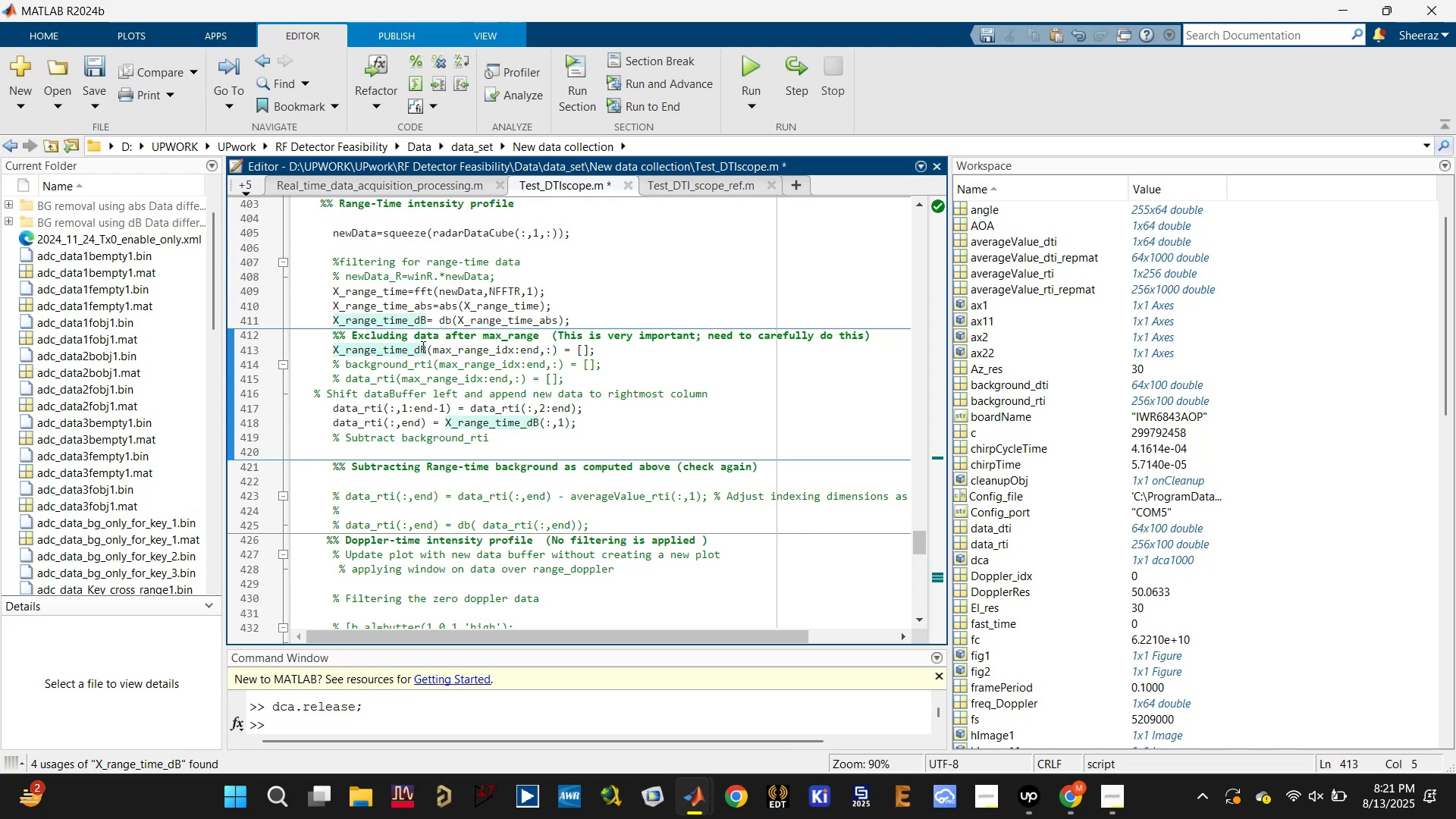 
key(Control+S)
 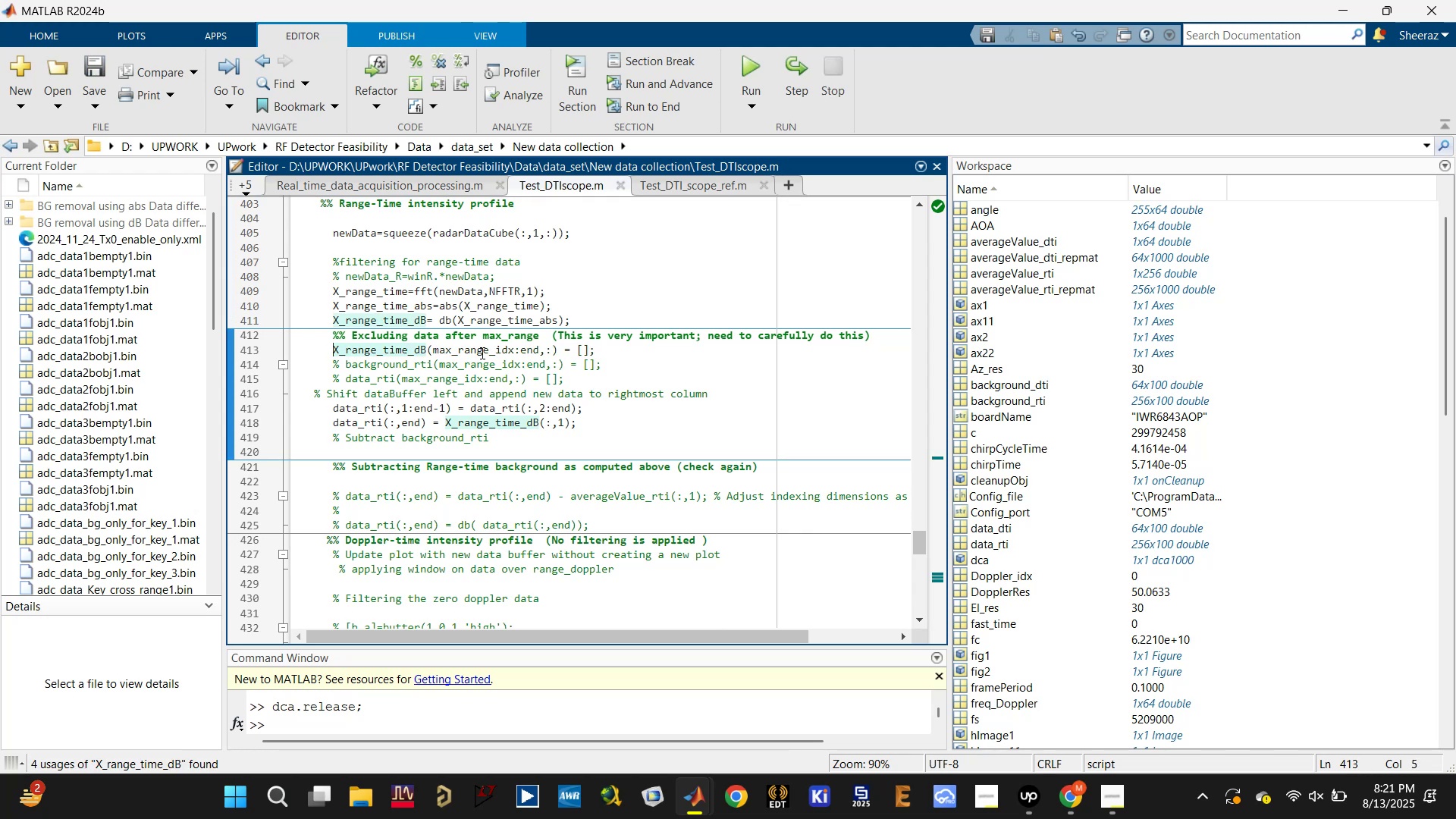 
left_click([482, 350])
 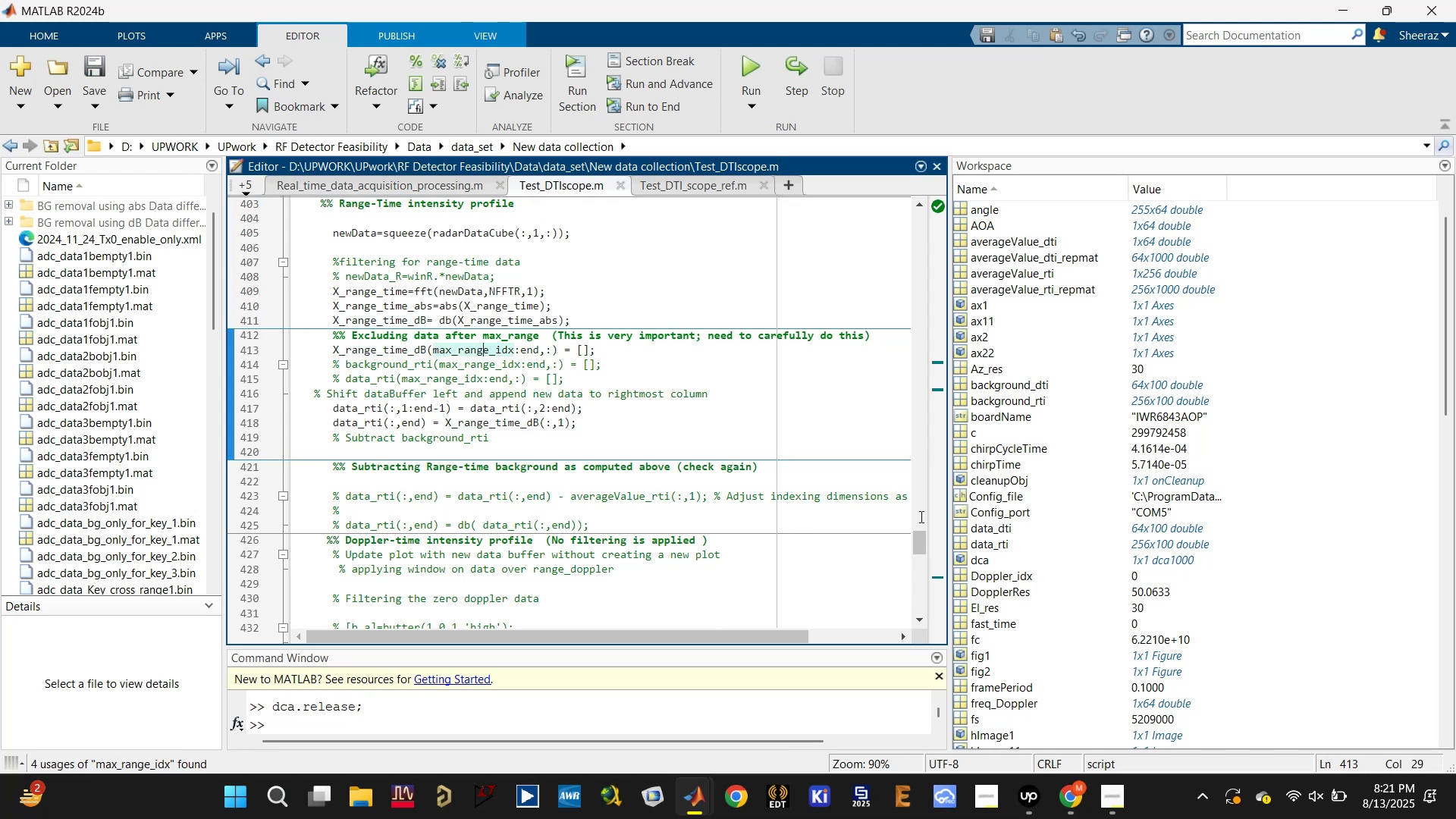 
scroll: coordinate [1009, 718], scroll_direction: down, amount: 21.0
 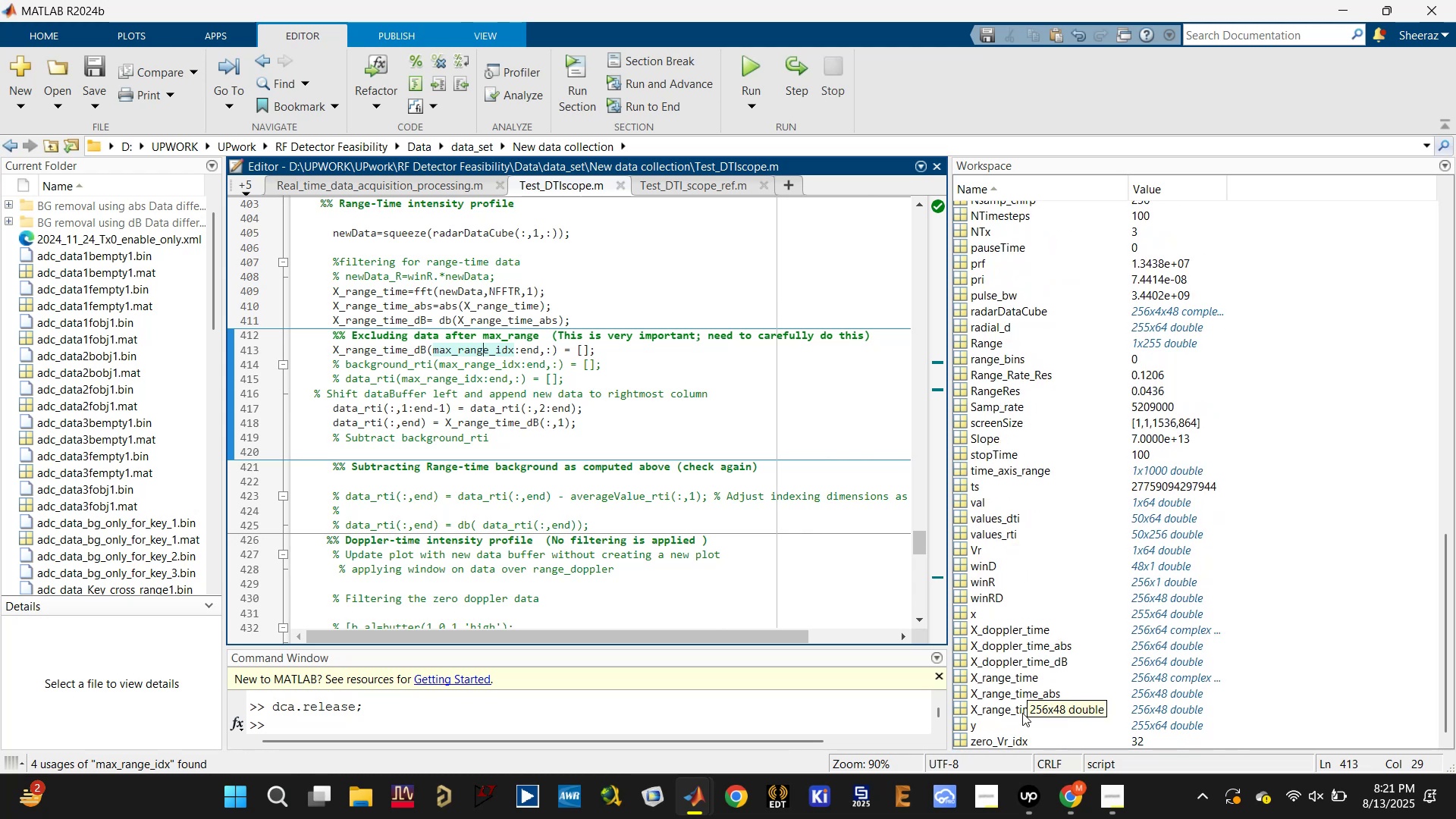 
left_click([1022, 713])
 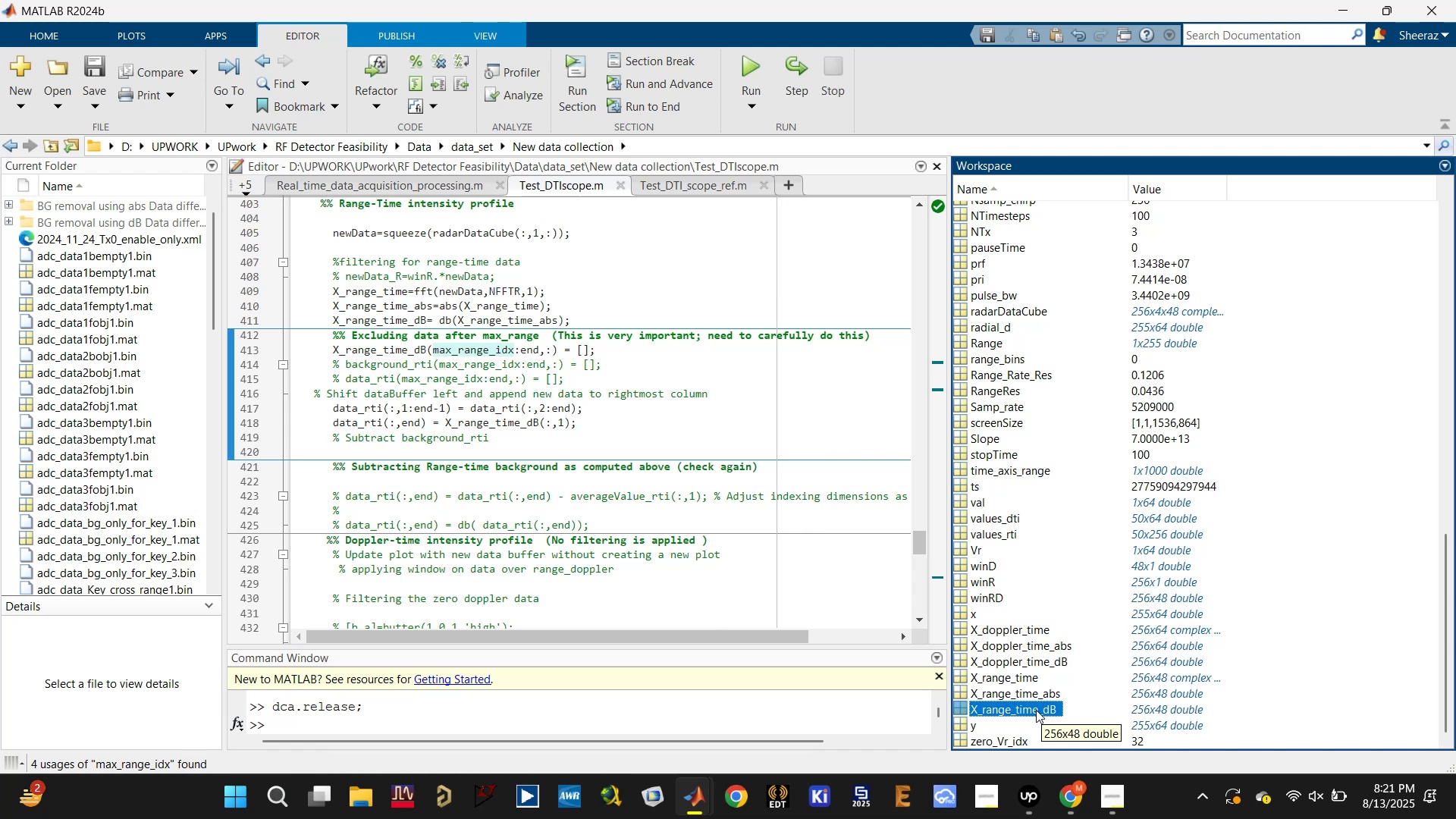 
wait(17.33)
 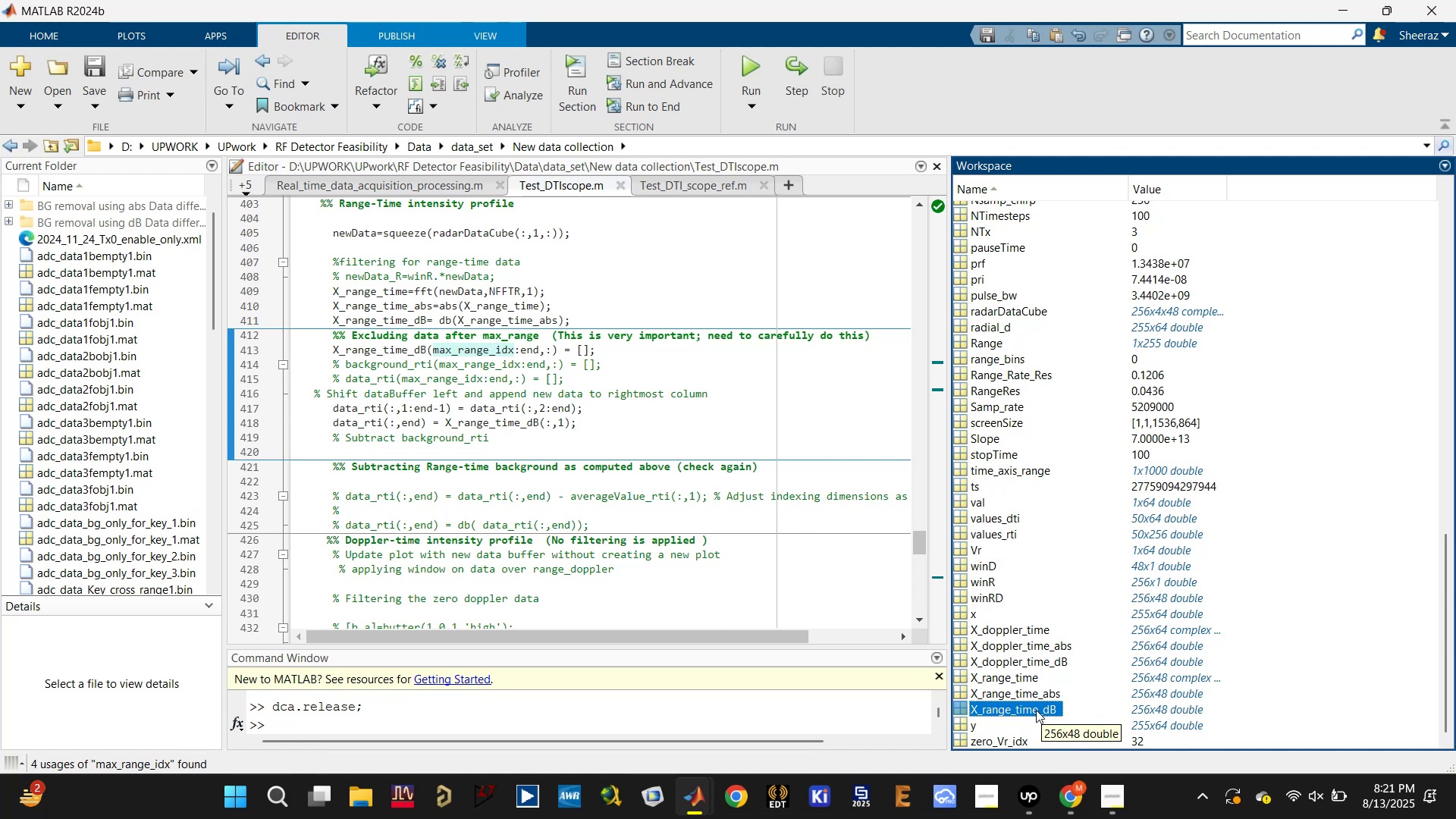 
left_click([504, 419])
 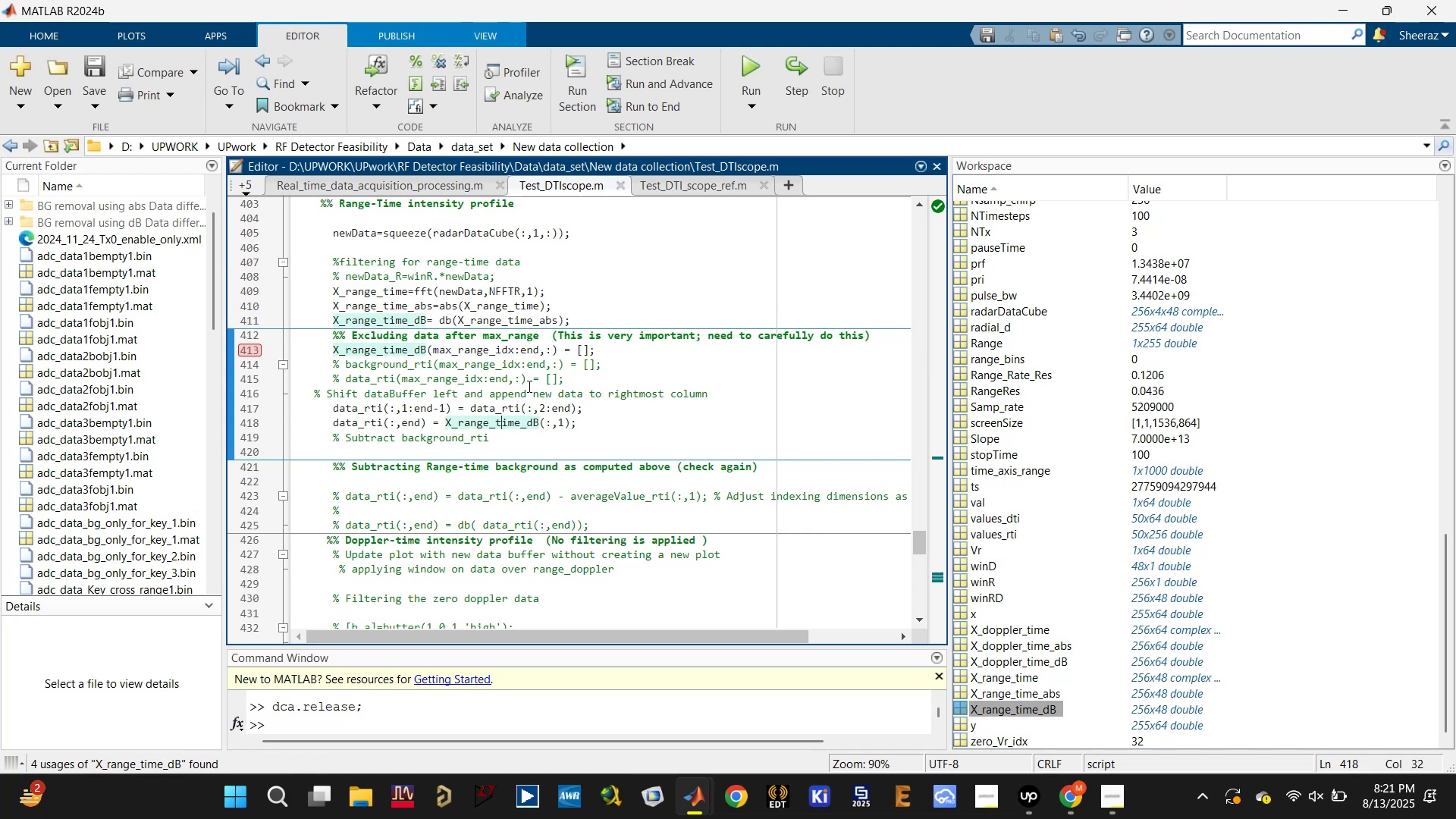 
left_click([529, 352])
 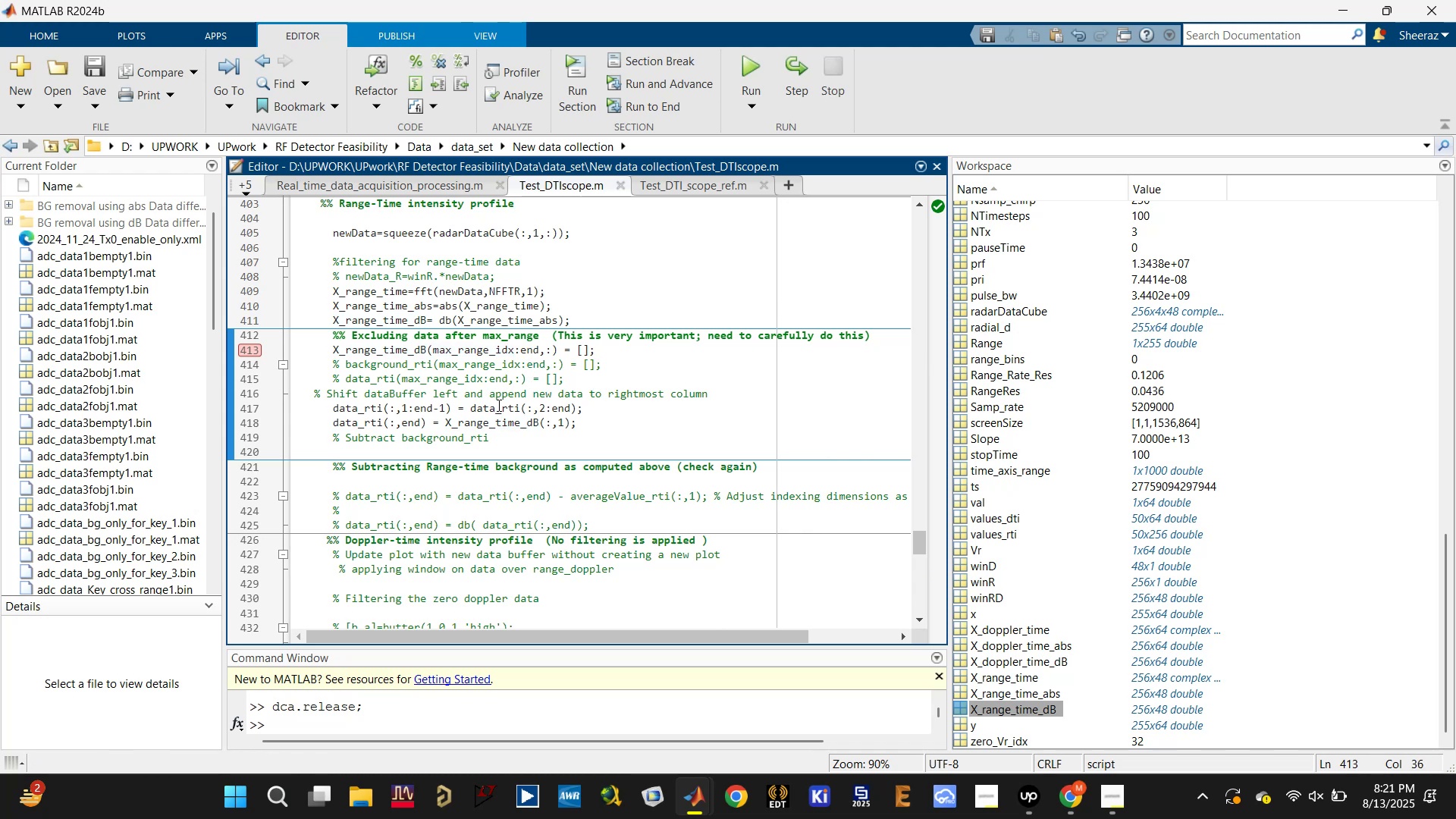 
left_click([504, 425])
 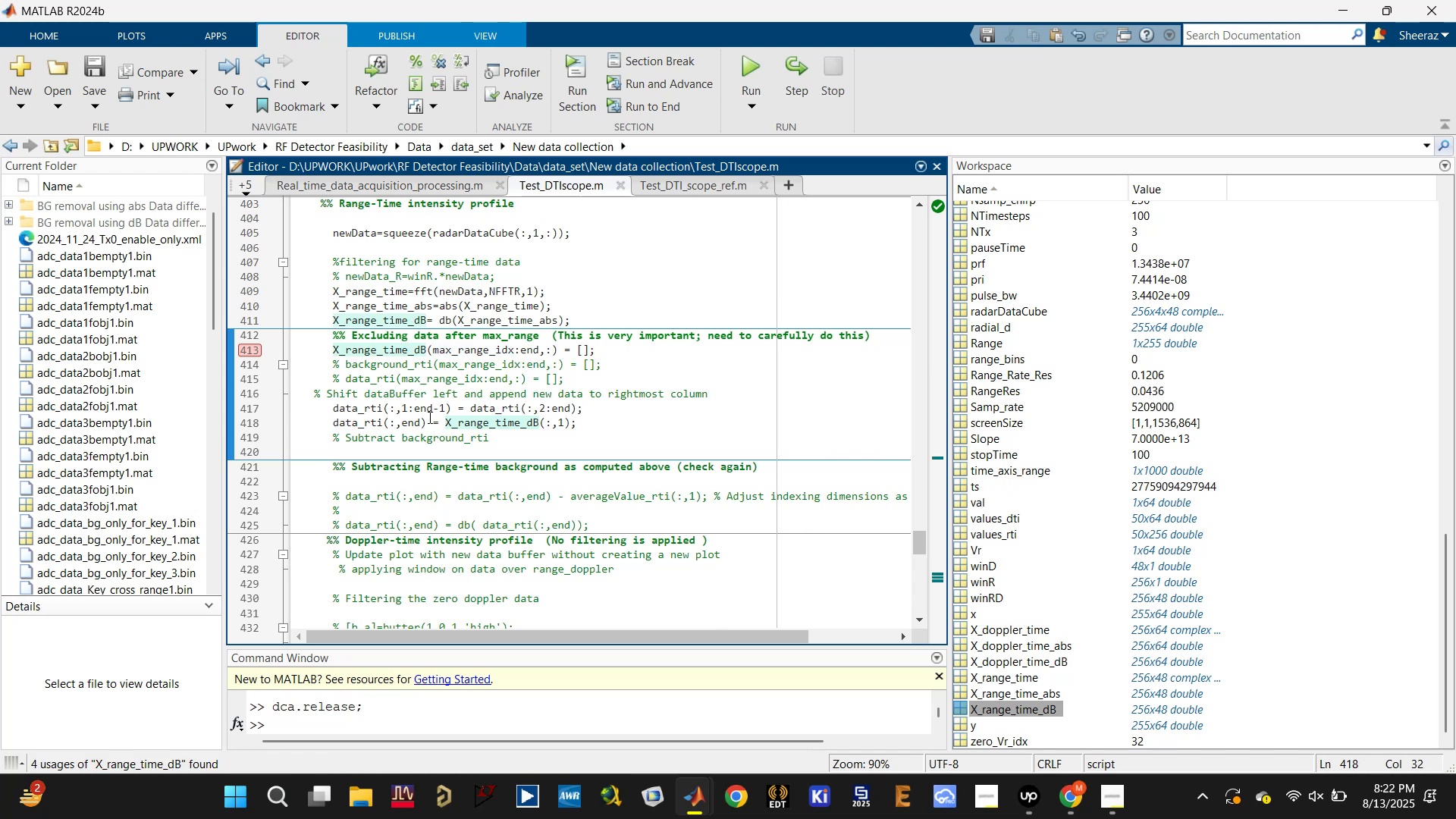 
wait(5.95)
 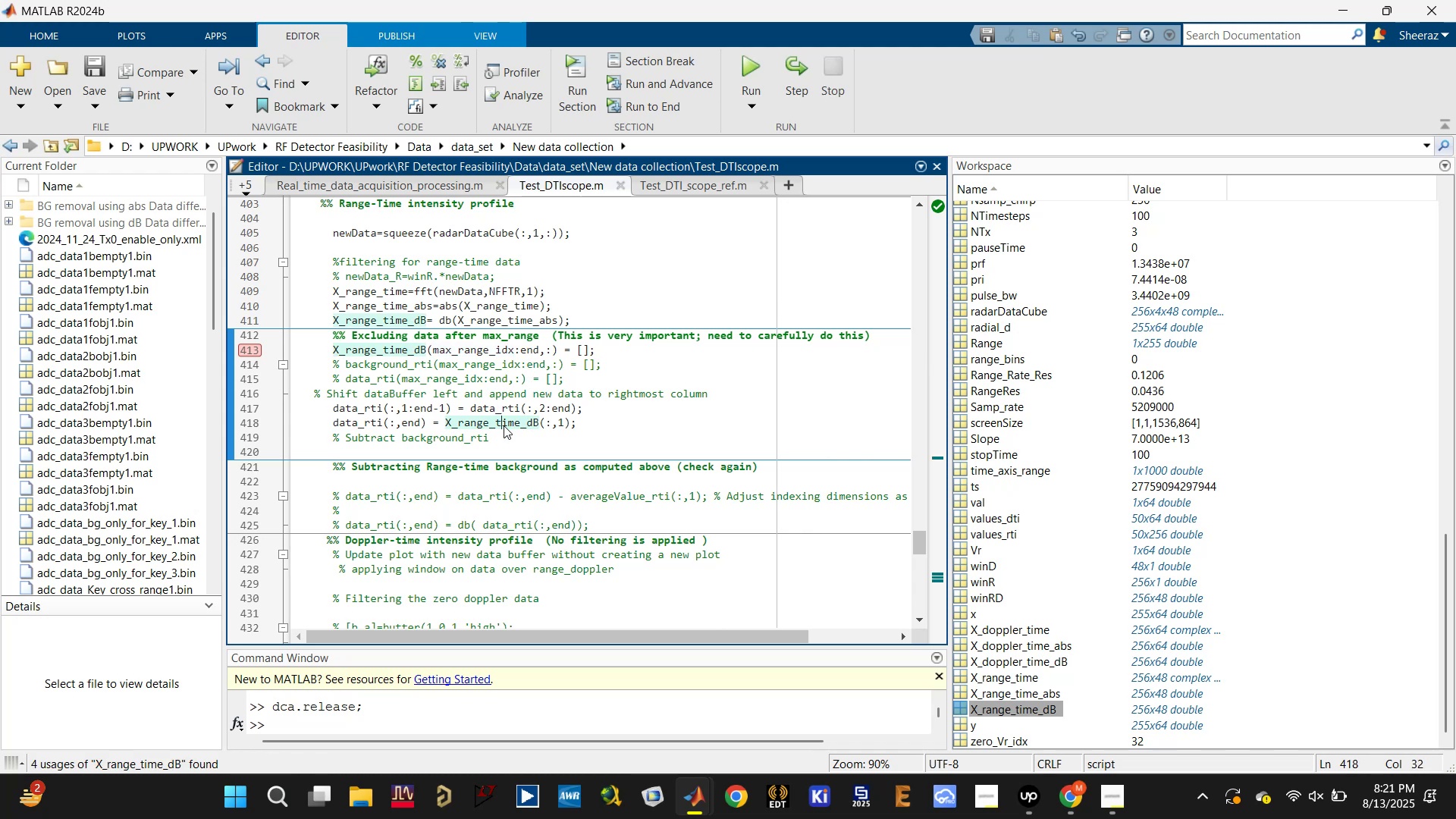 
left_click([762, 74])
 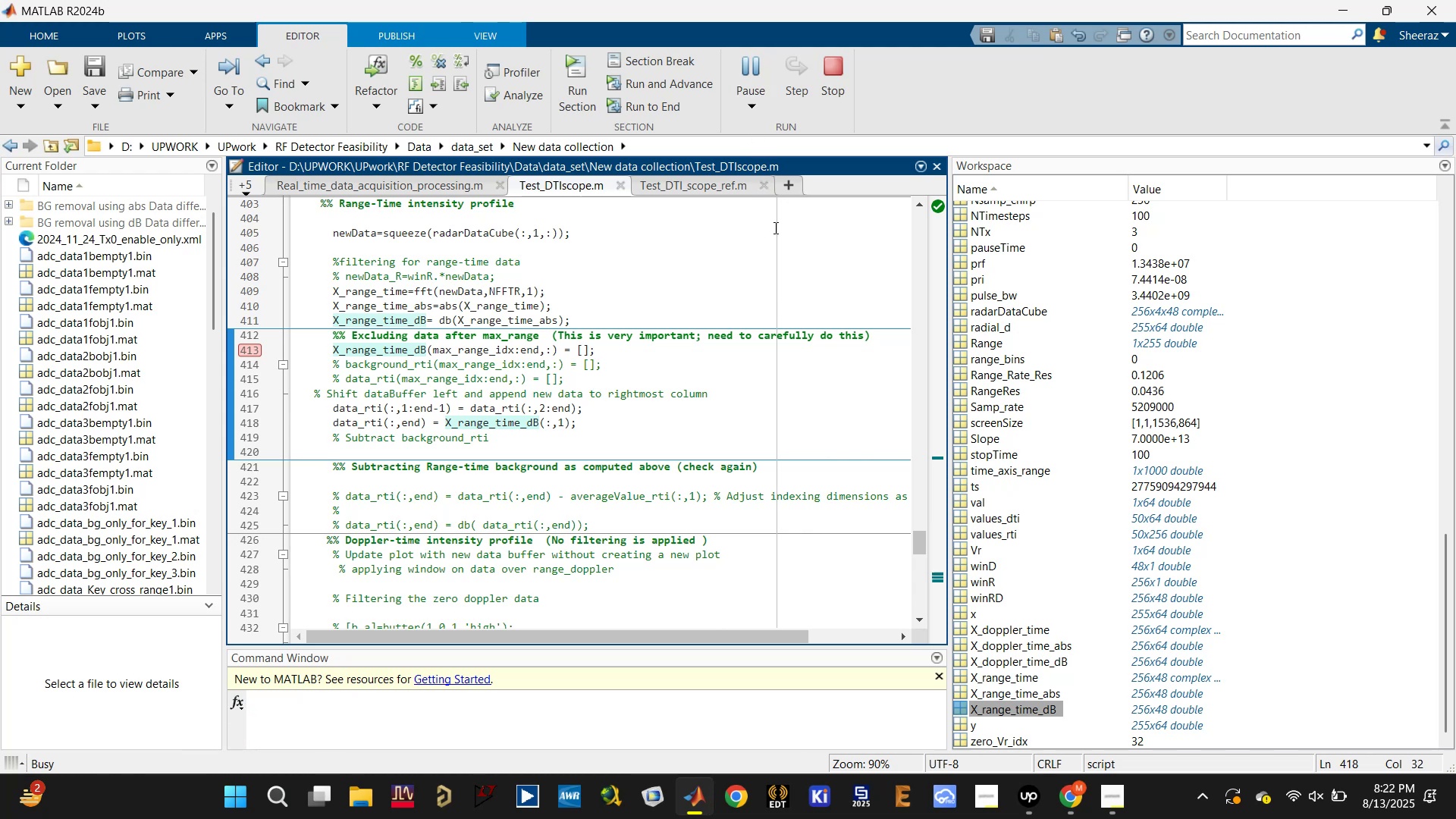 
scroll: coordinate [769, 263], scroll_direction: up, amount: 4.0
 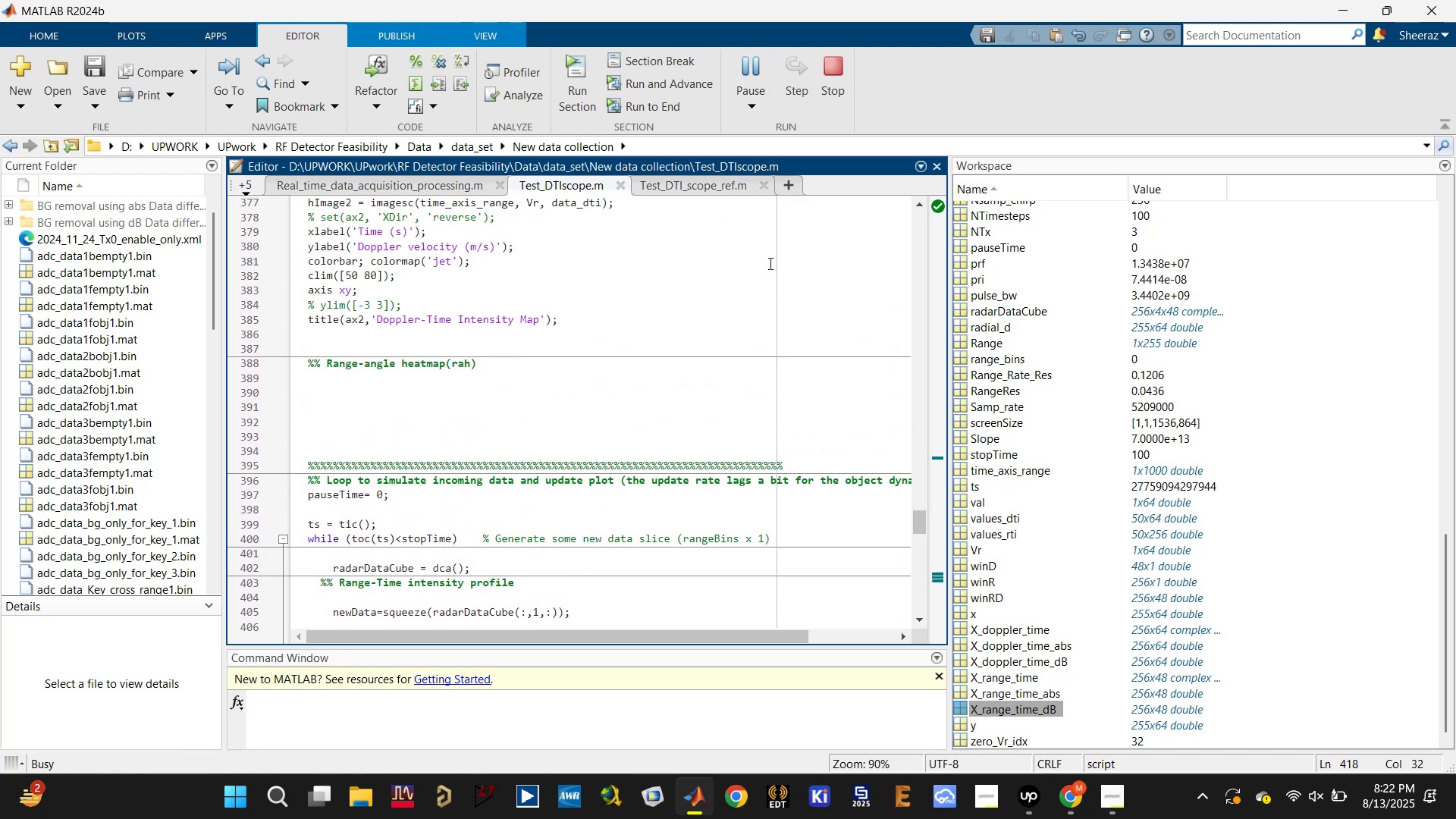 
scroll: coordinate [769, 265], scroll_direction: down, amount: 6.0
 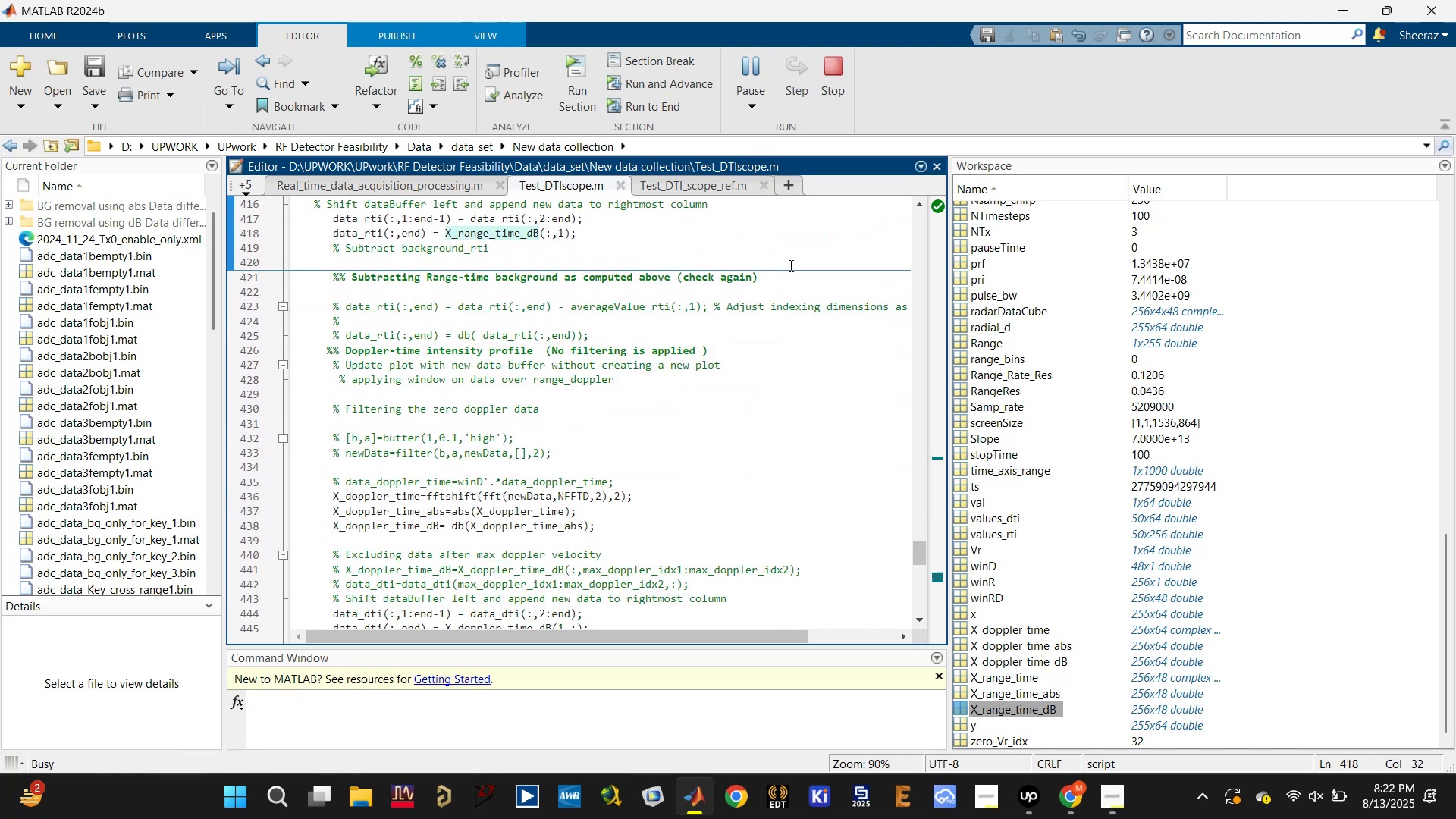 
scroll: coordinate [723, 381], scroll_direction: up, amount: 2.0
 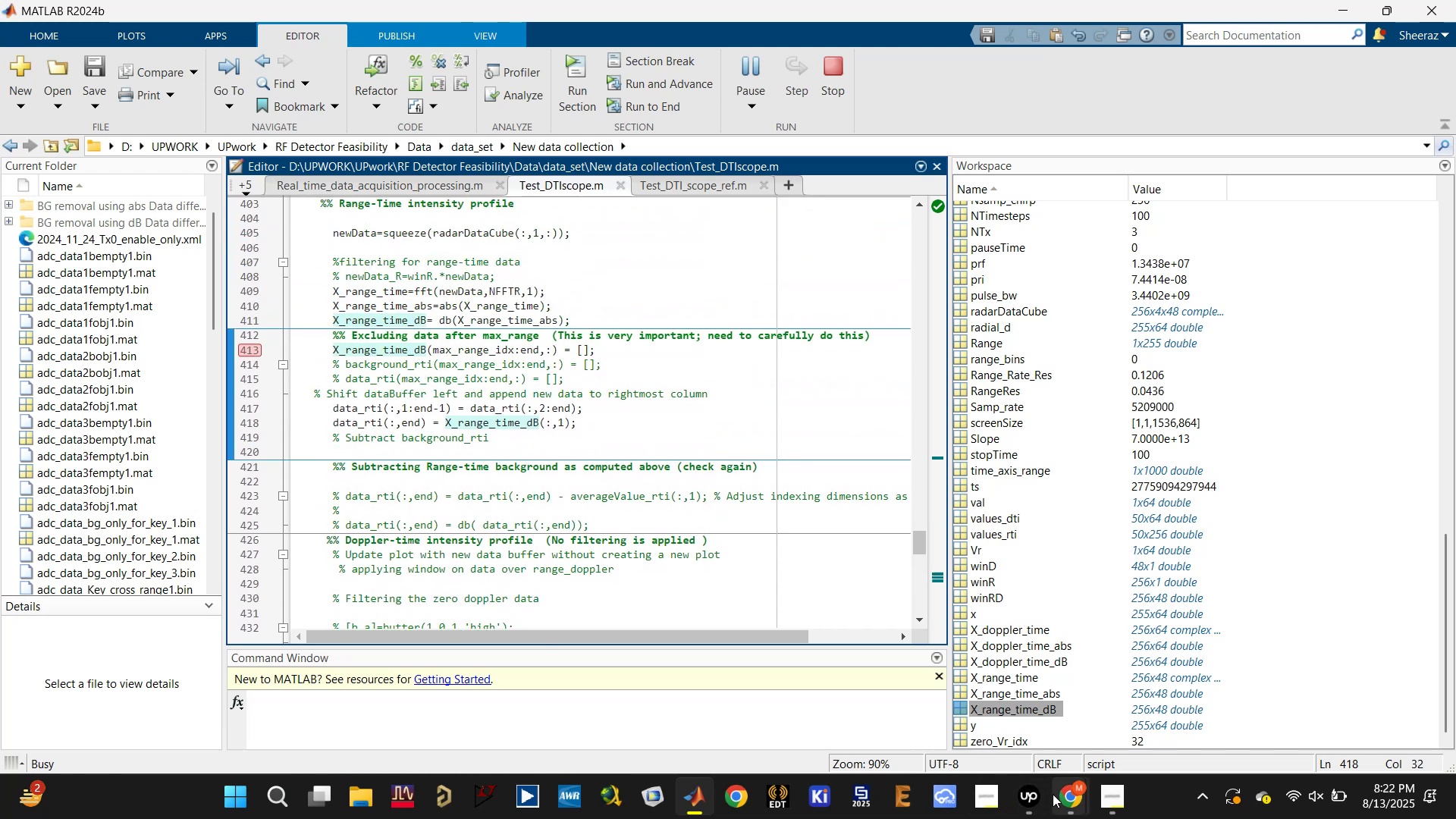 
left_click([937, 684])
 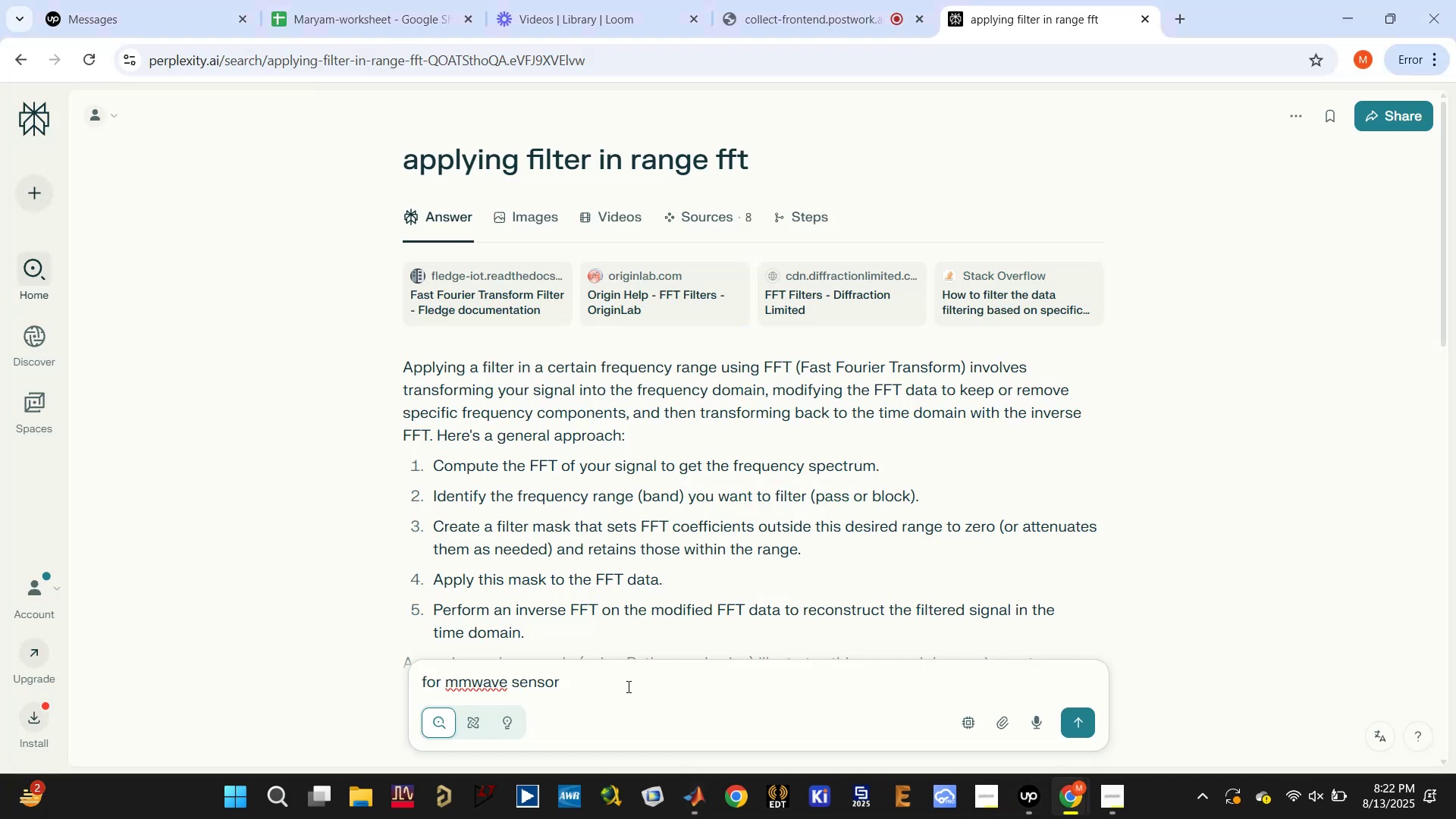 
double_click([629, 683])
 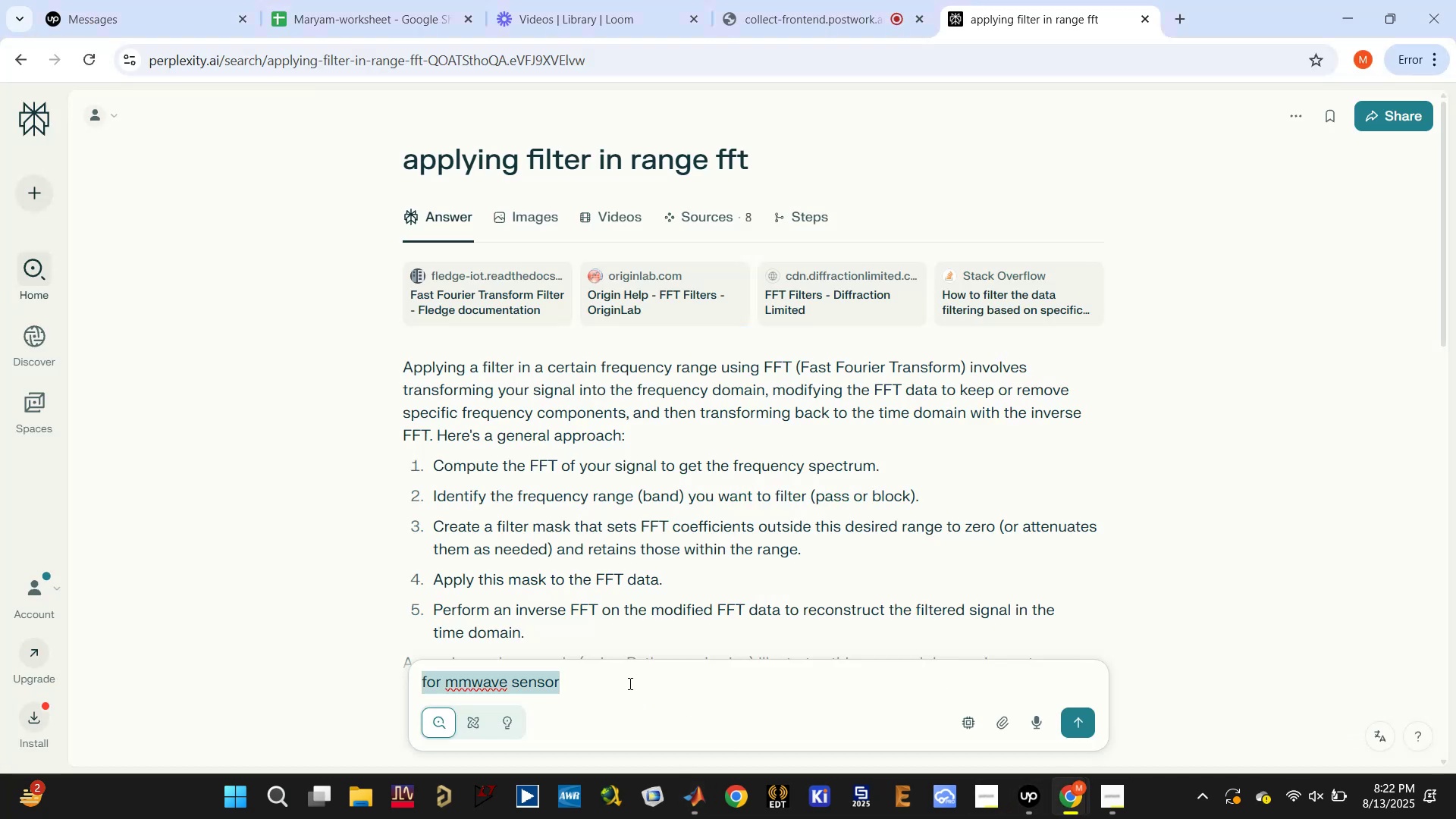 
triple_click([629, 683])
 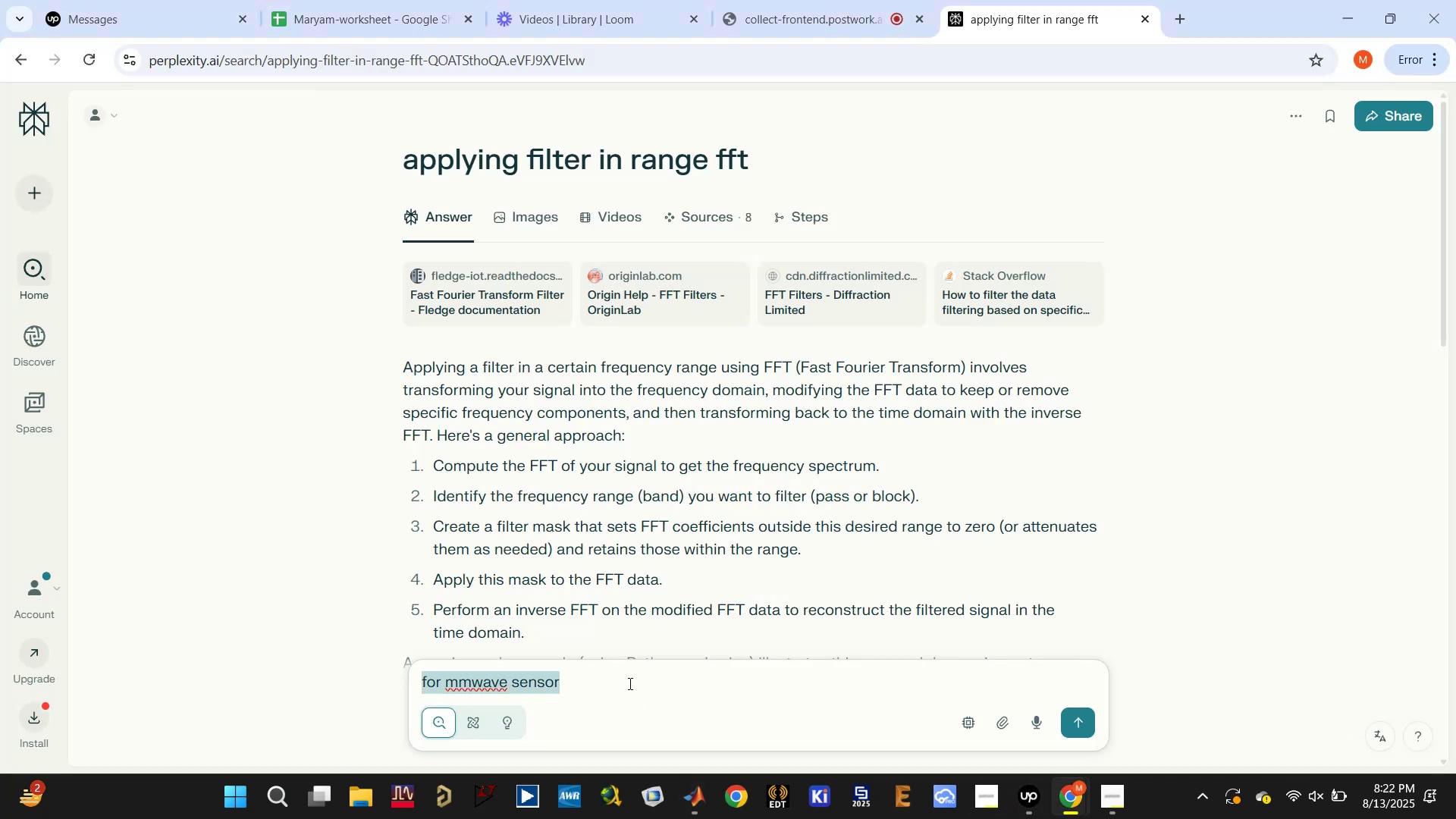 
type(applying CNN in matala)
key(Backspace)
key(Backspace)
key(Backspace)
type(lab for mmwave )
 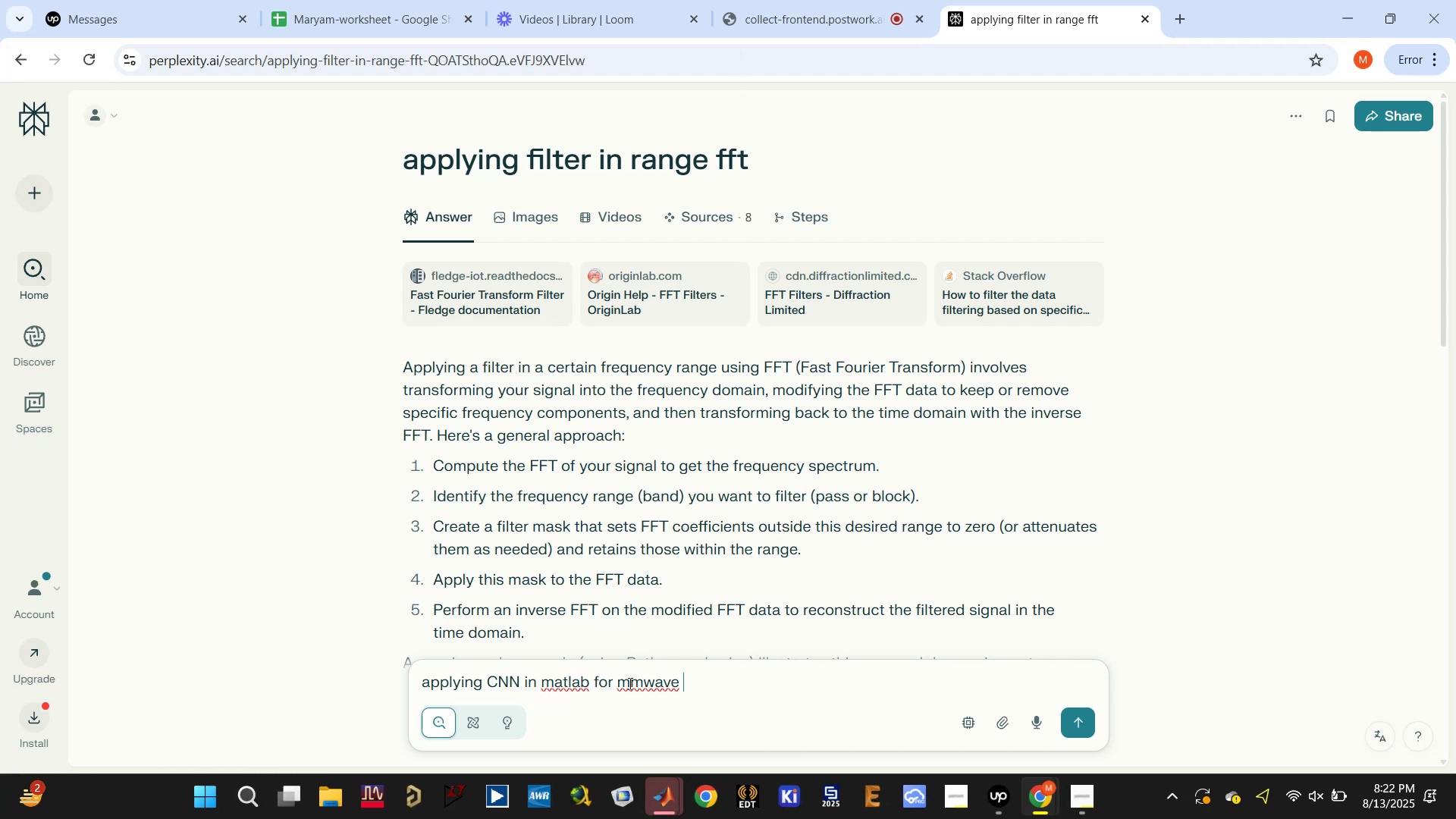 
type(sensor from TI)
 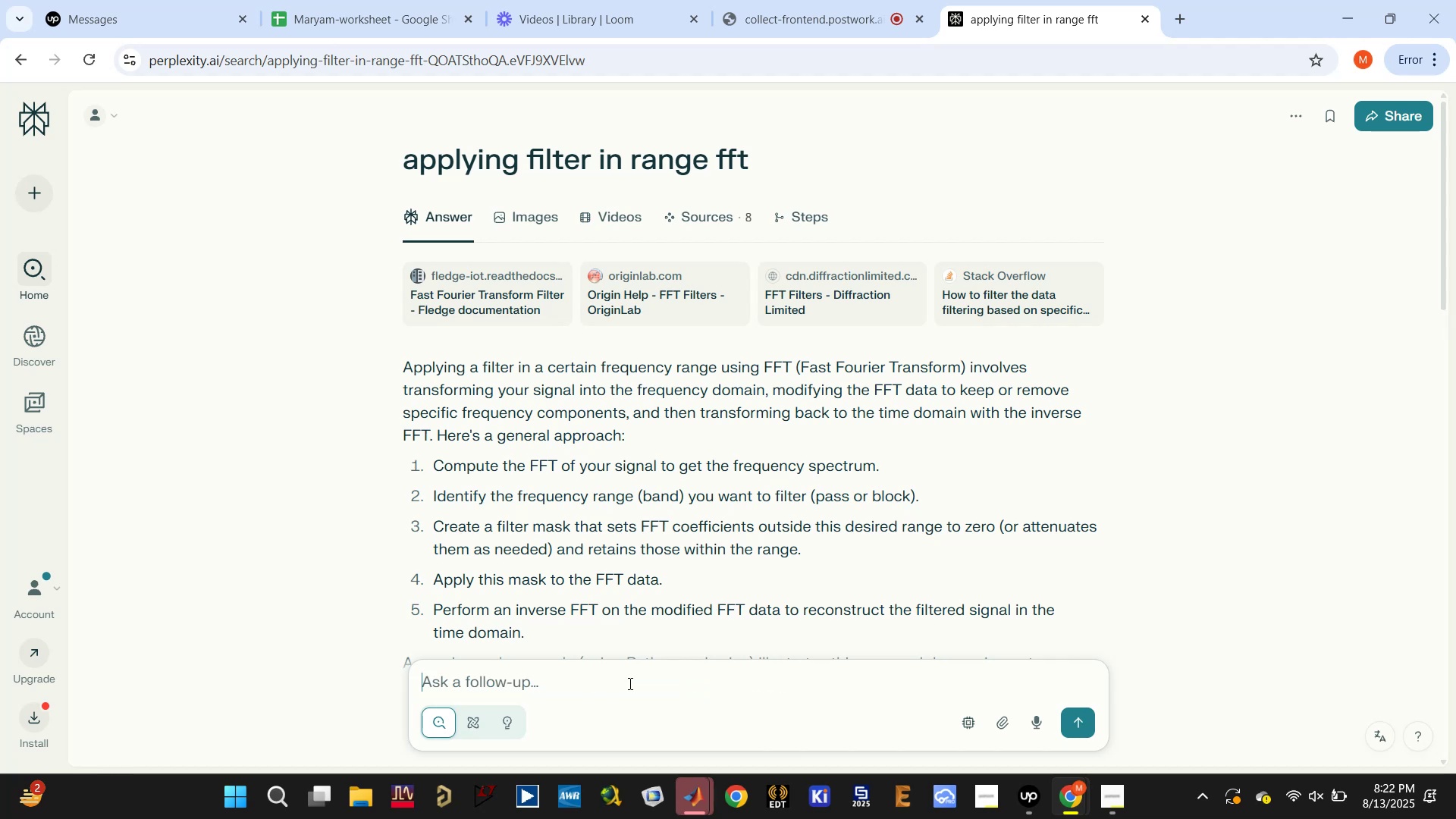 
 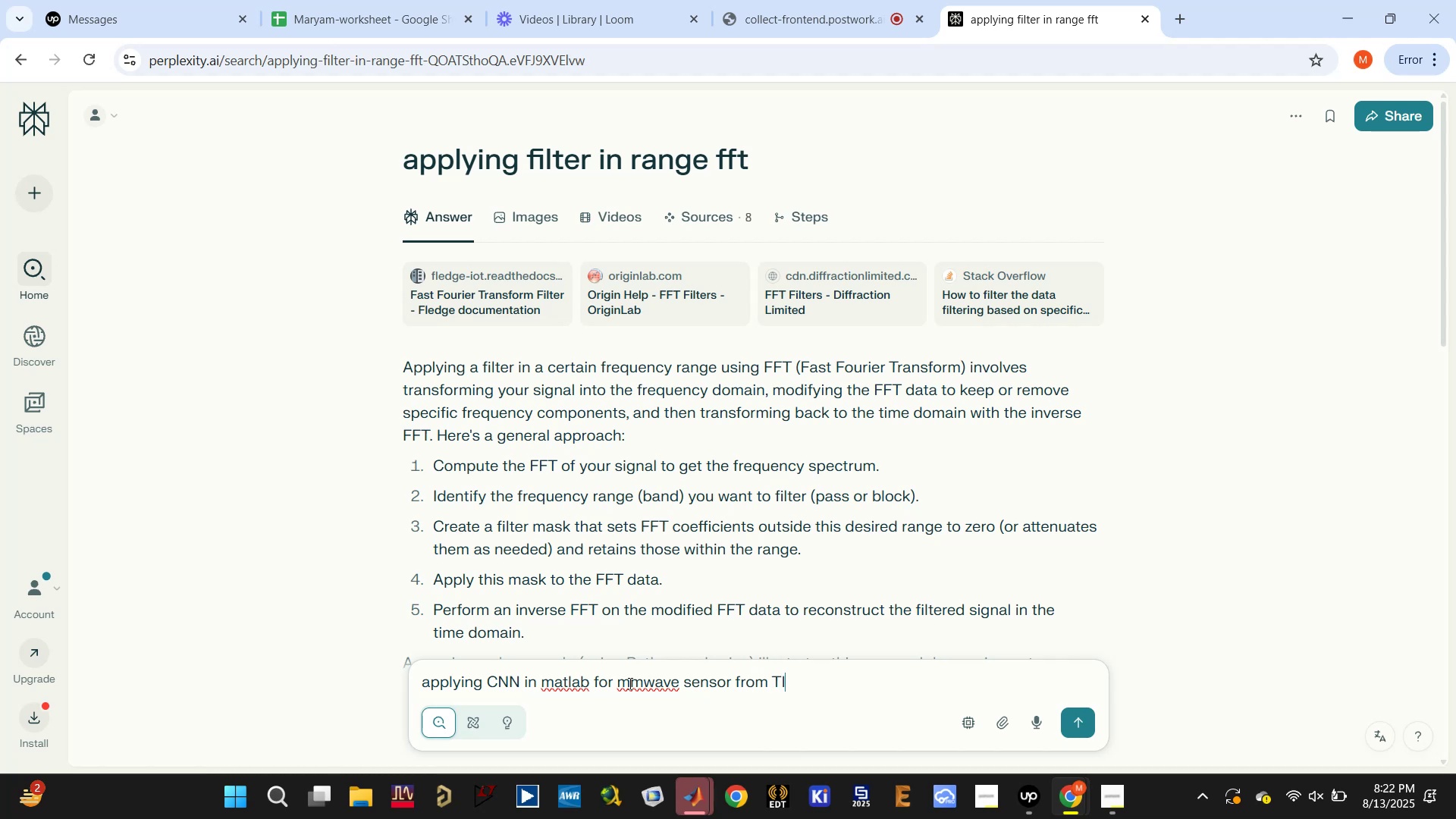 
key(Enter)
 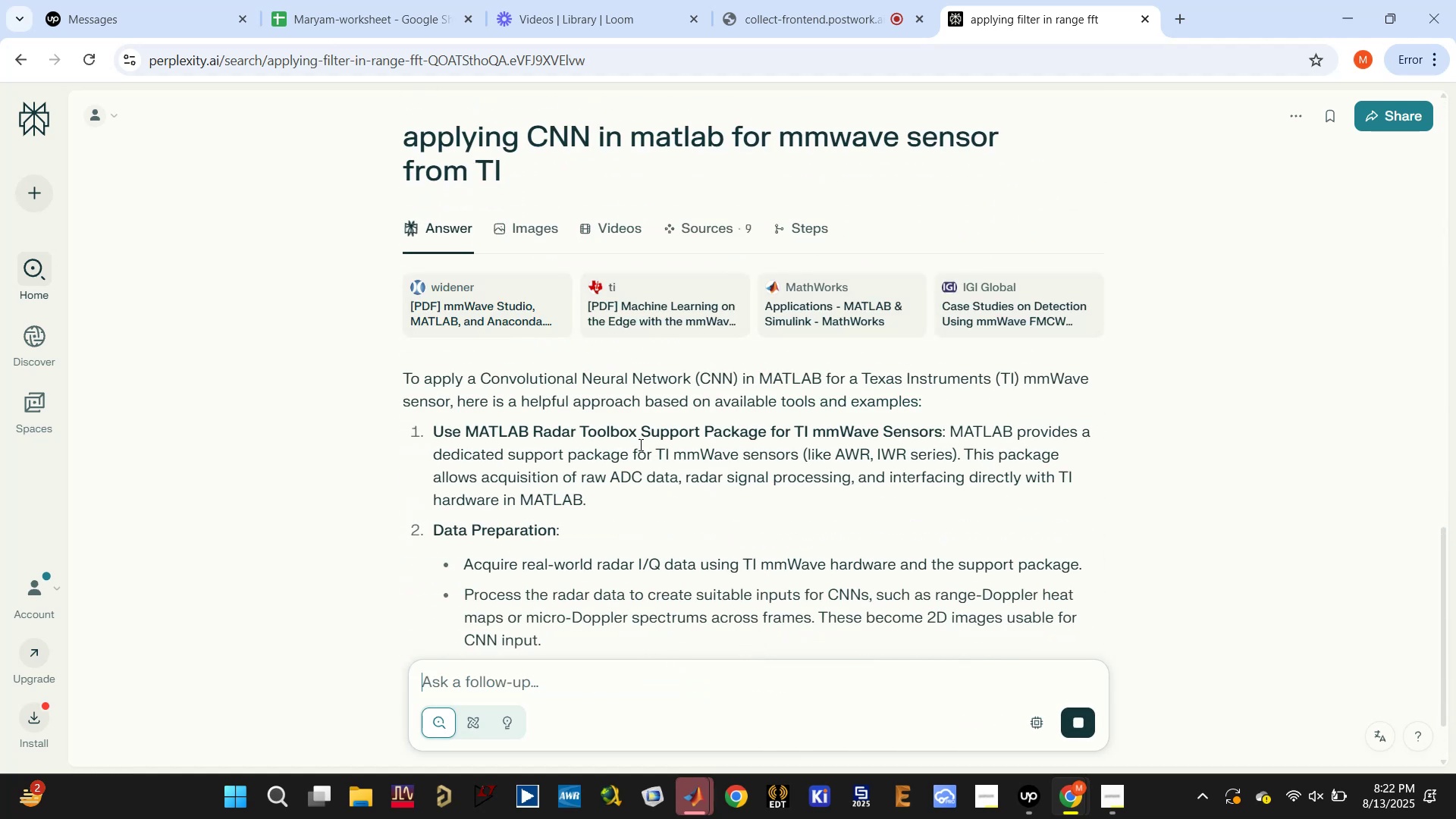 
wait(7.59)
 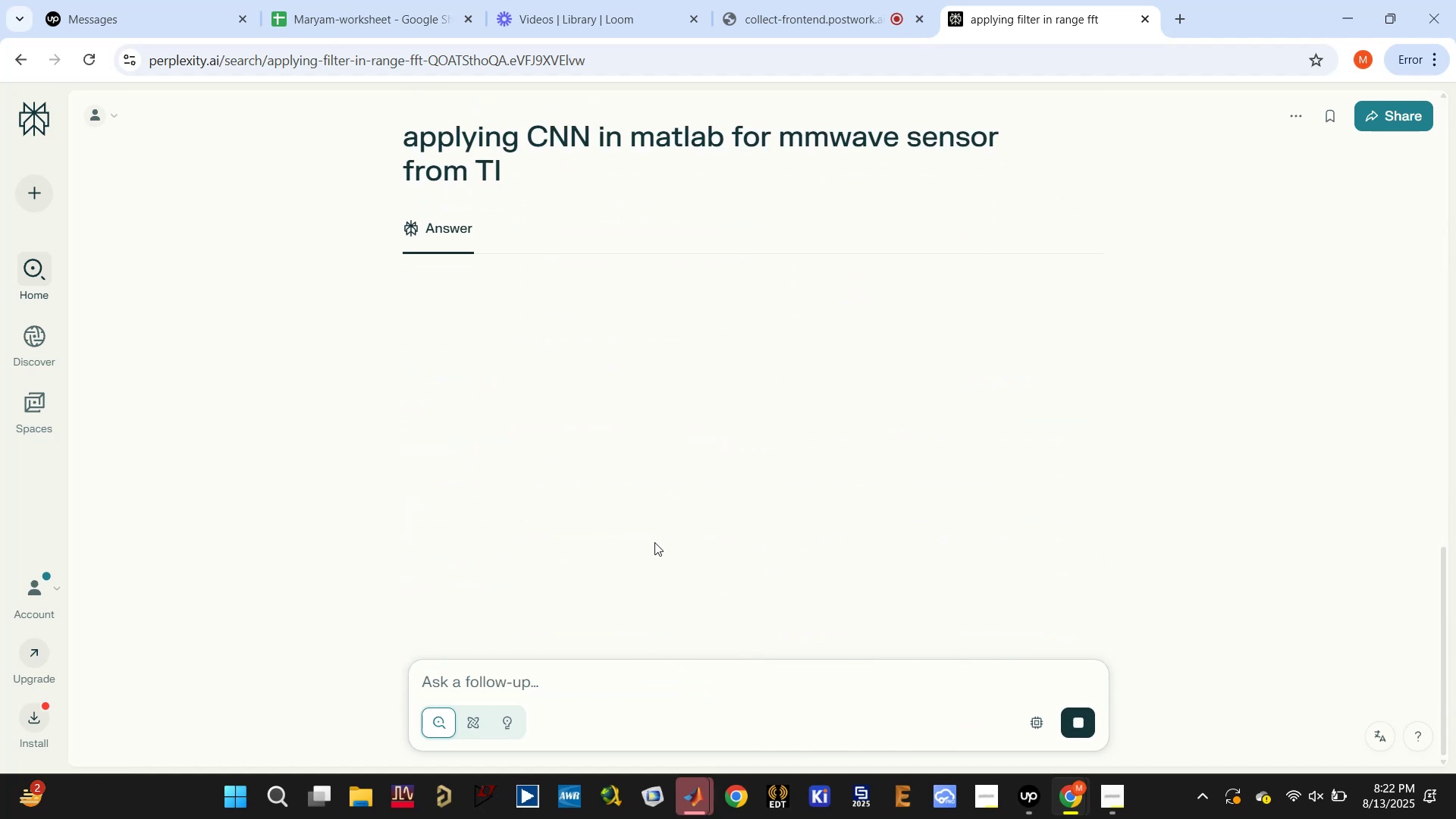 
scroll: coordinate [749, 445], scroll_direction: down, amount: 1.0
 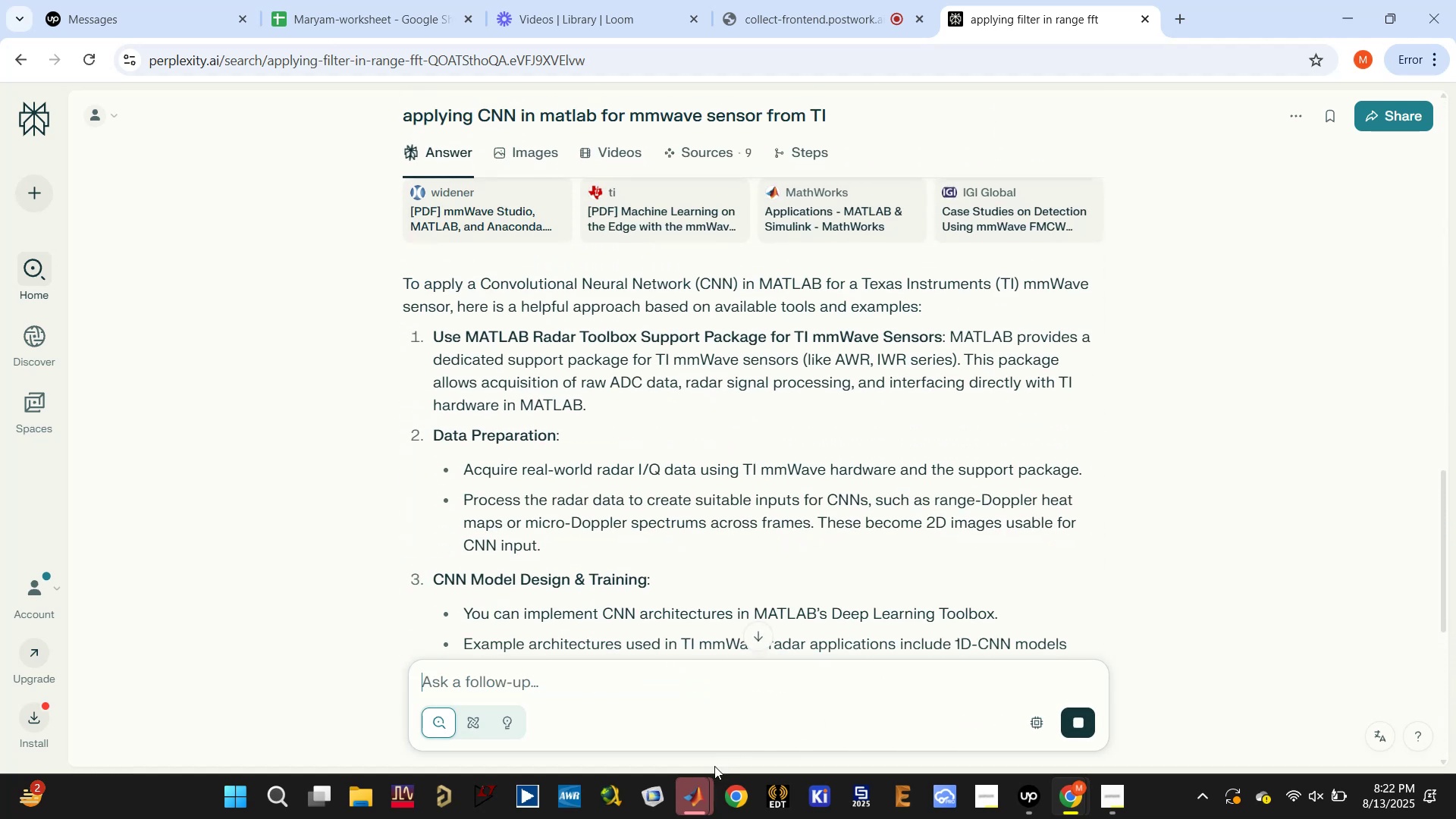 
left_click([702, 799])
 